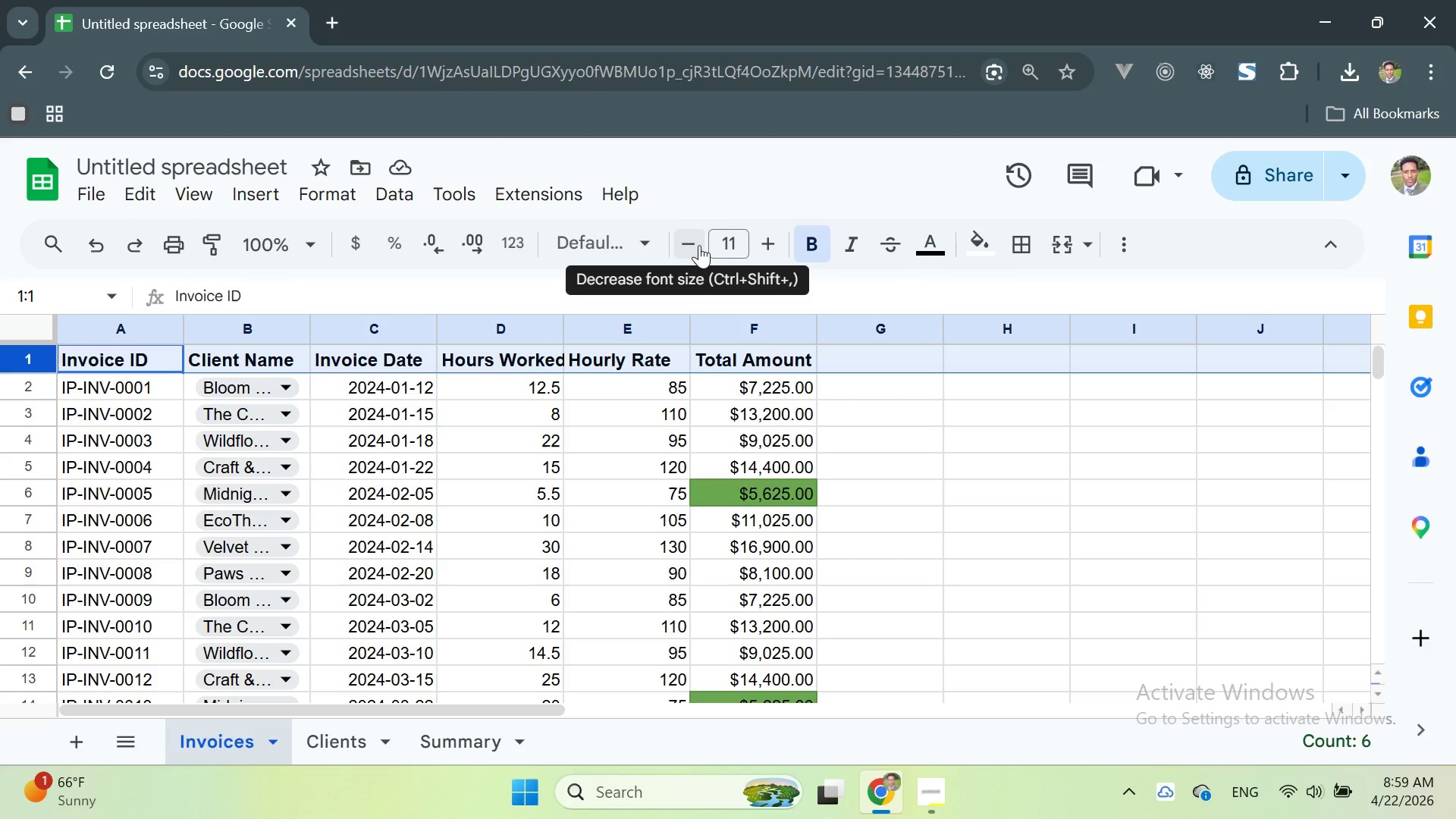 
left_click([695, 245])
 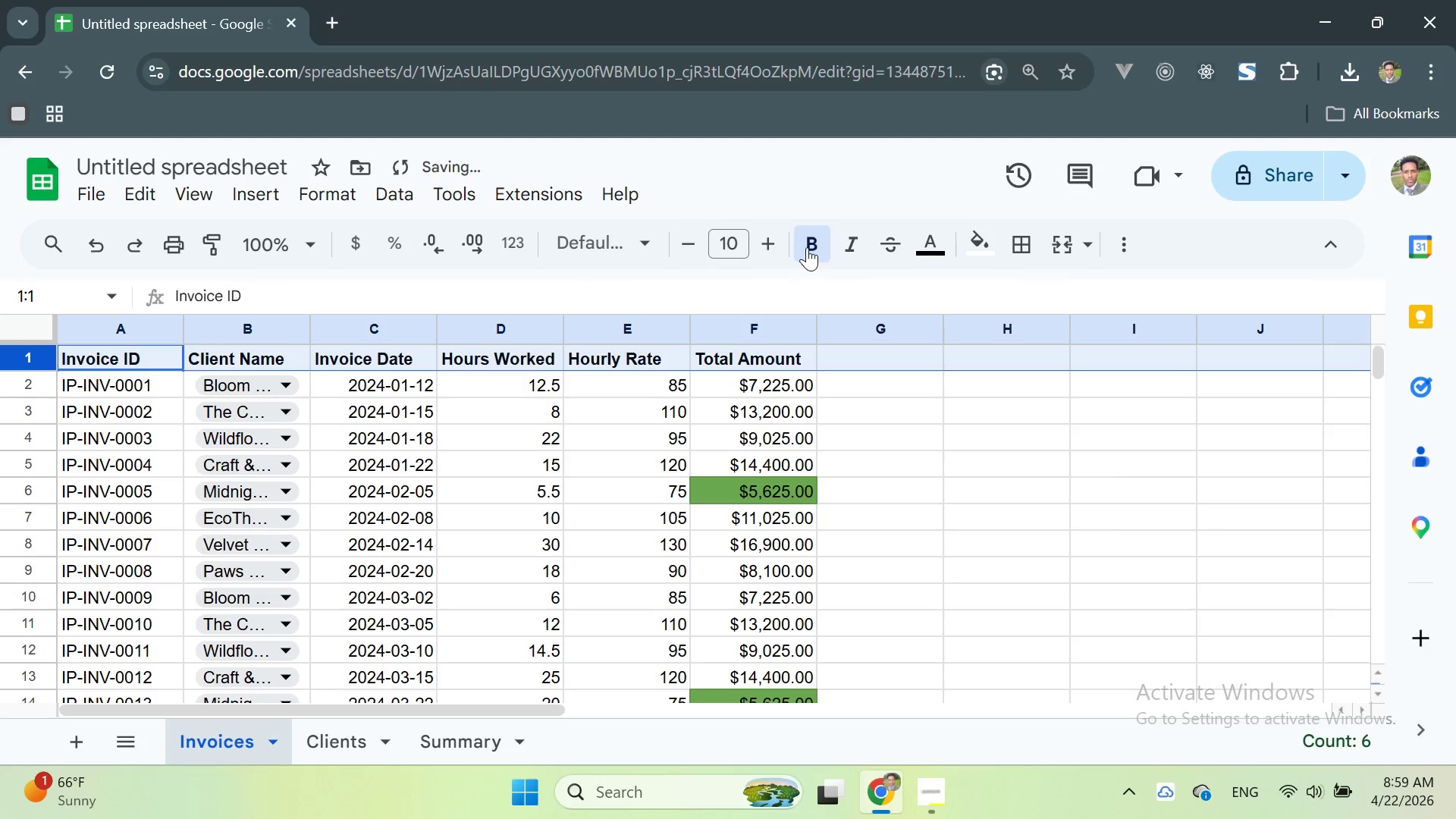 
double_click([807, 247])
 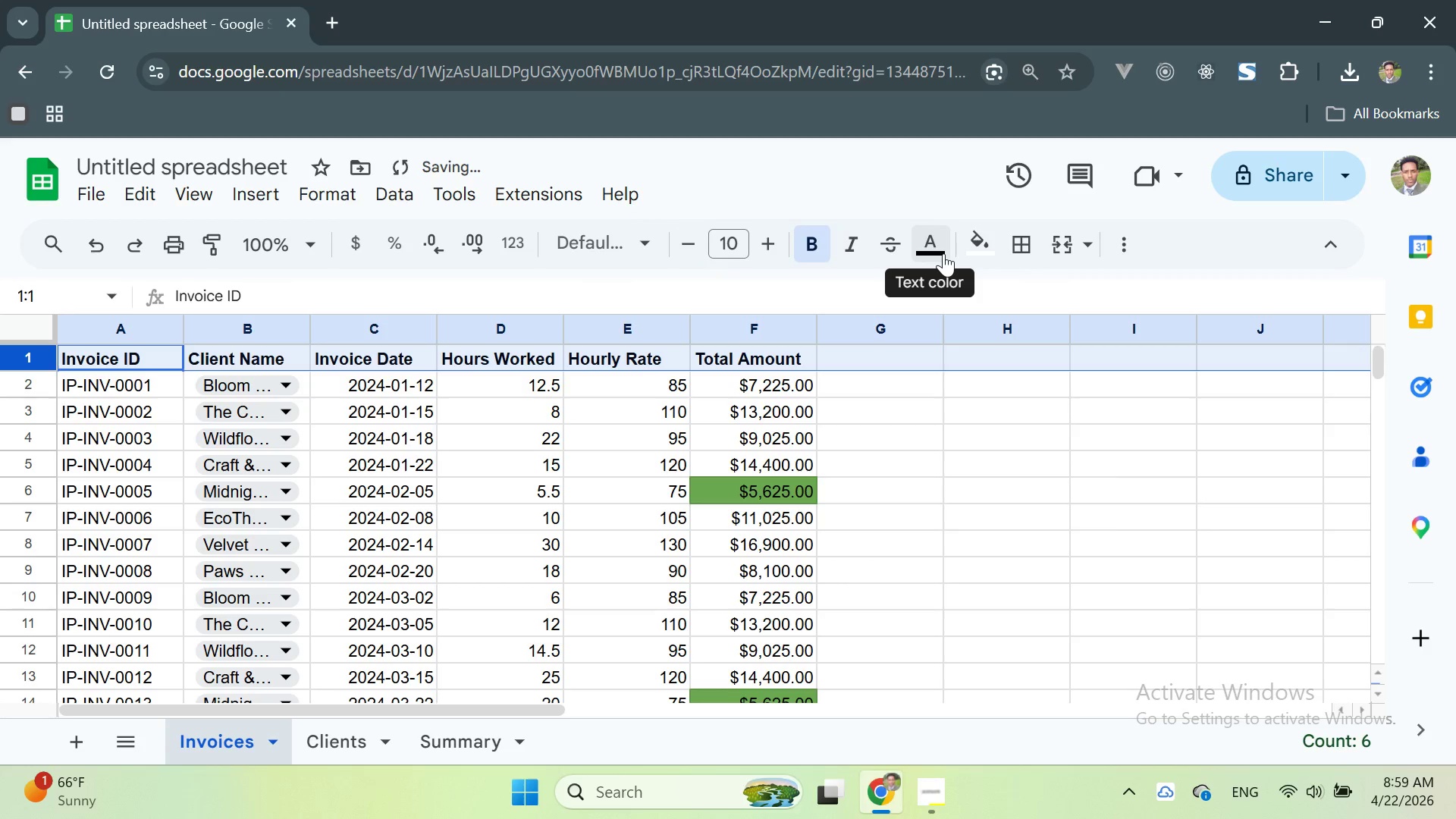 
left_click([943, 253])
 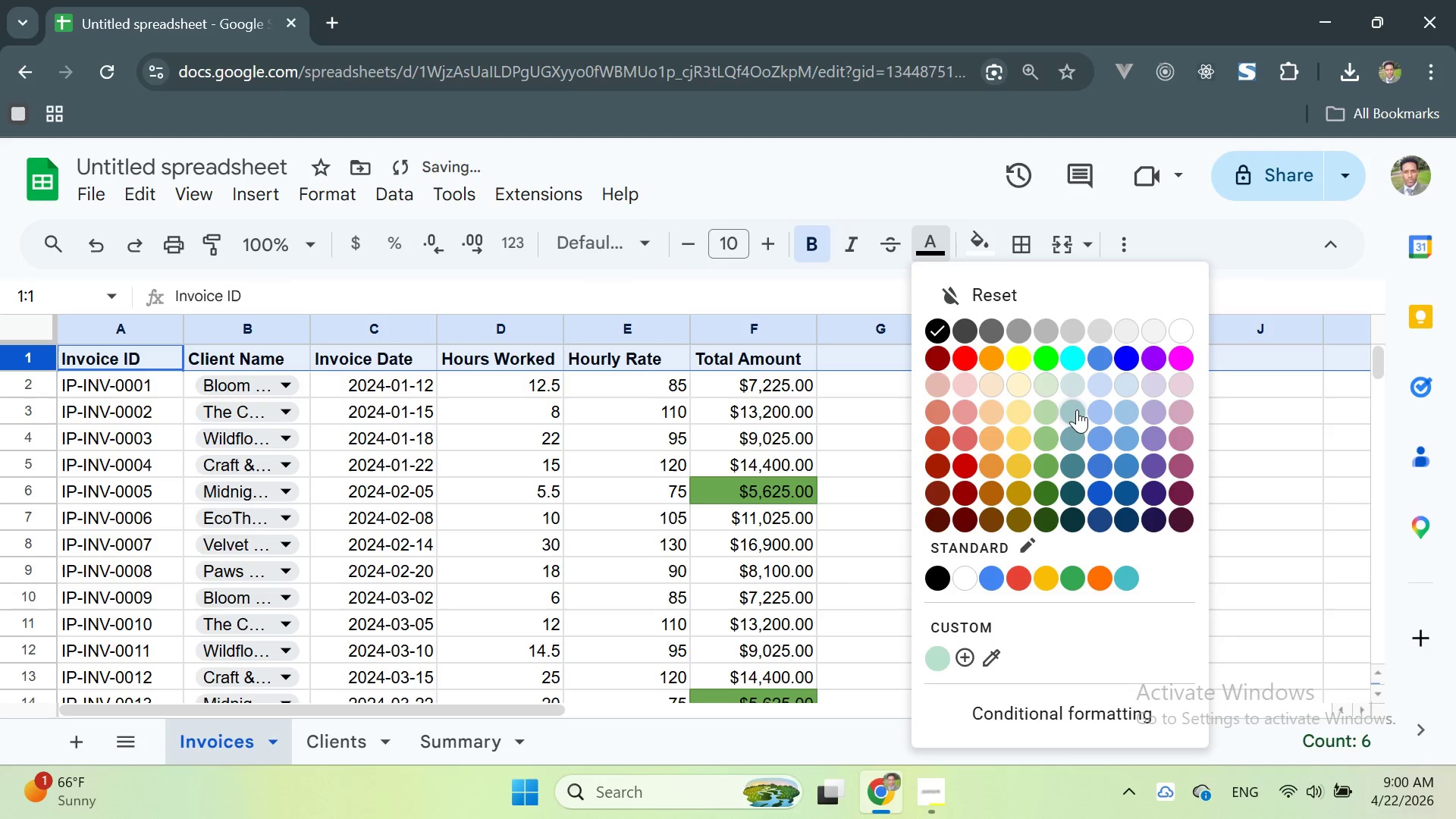 
mouse_move([1047, 409])
 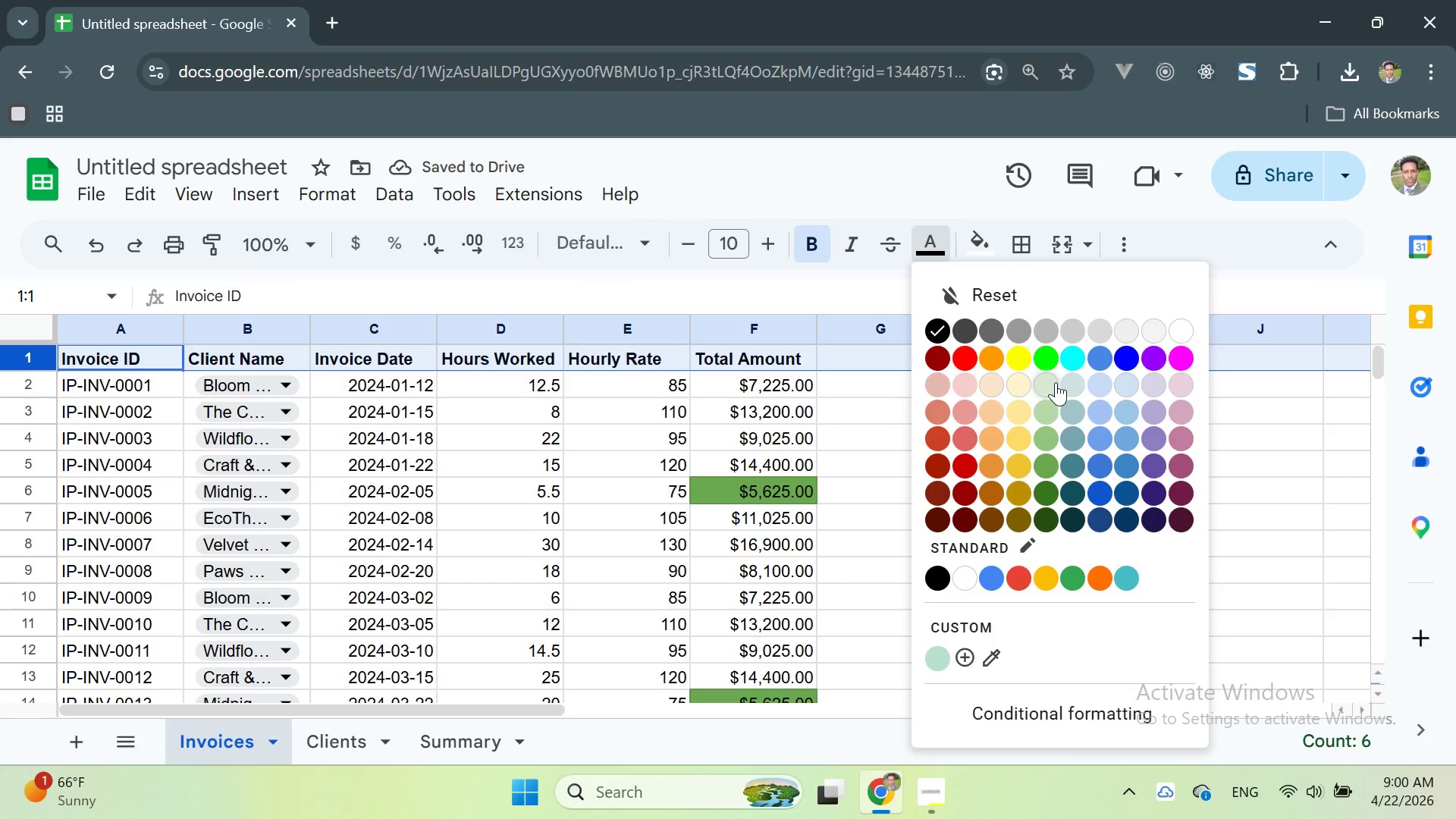 
mouse_move([1044, 392])
 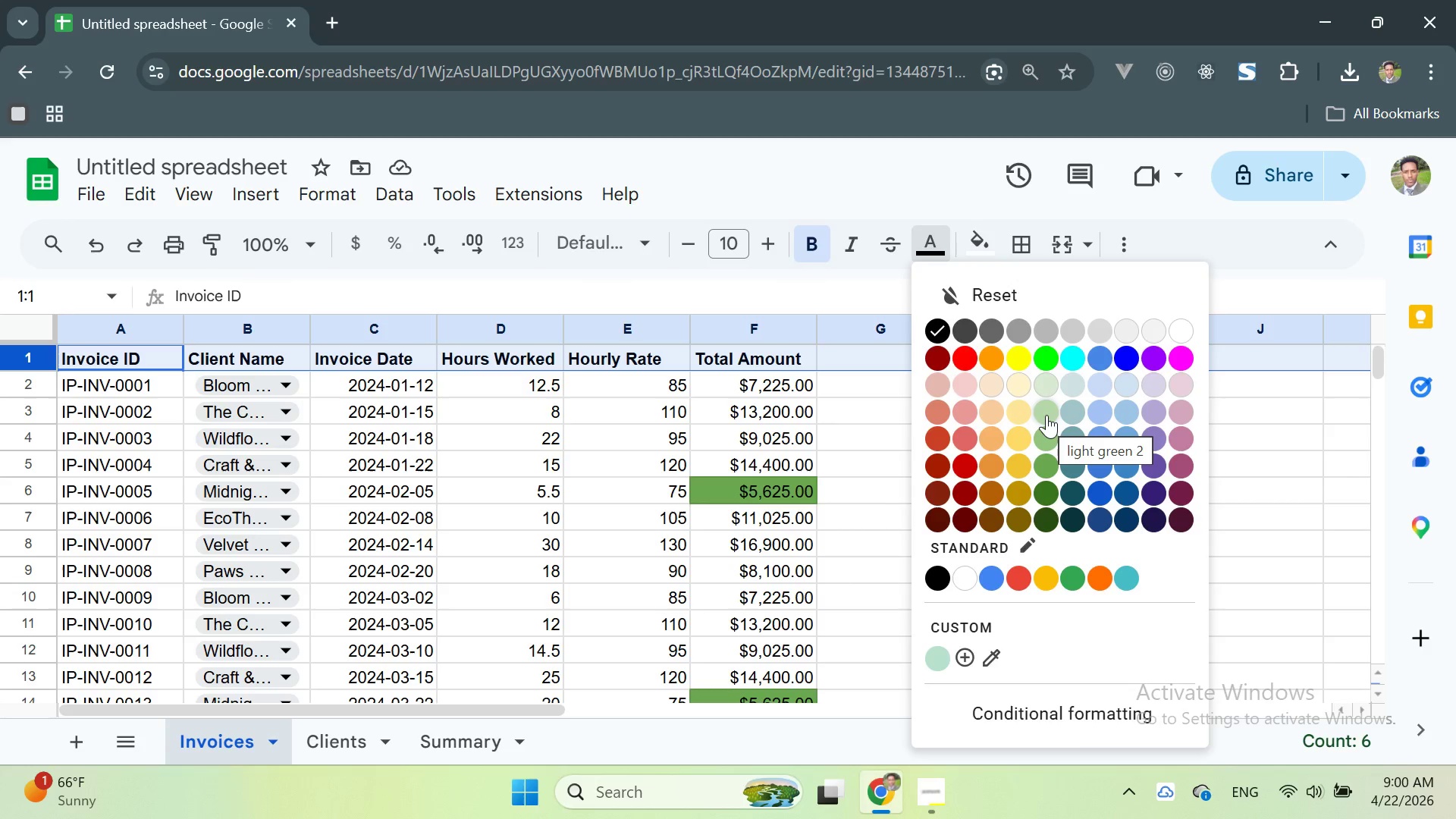 
left_click([1046, 408])
 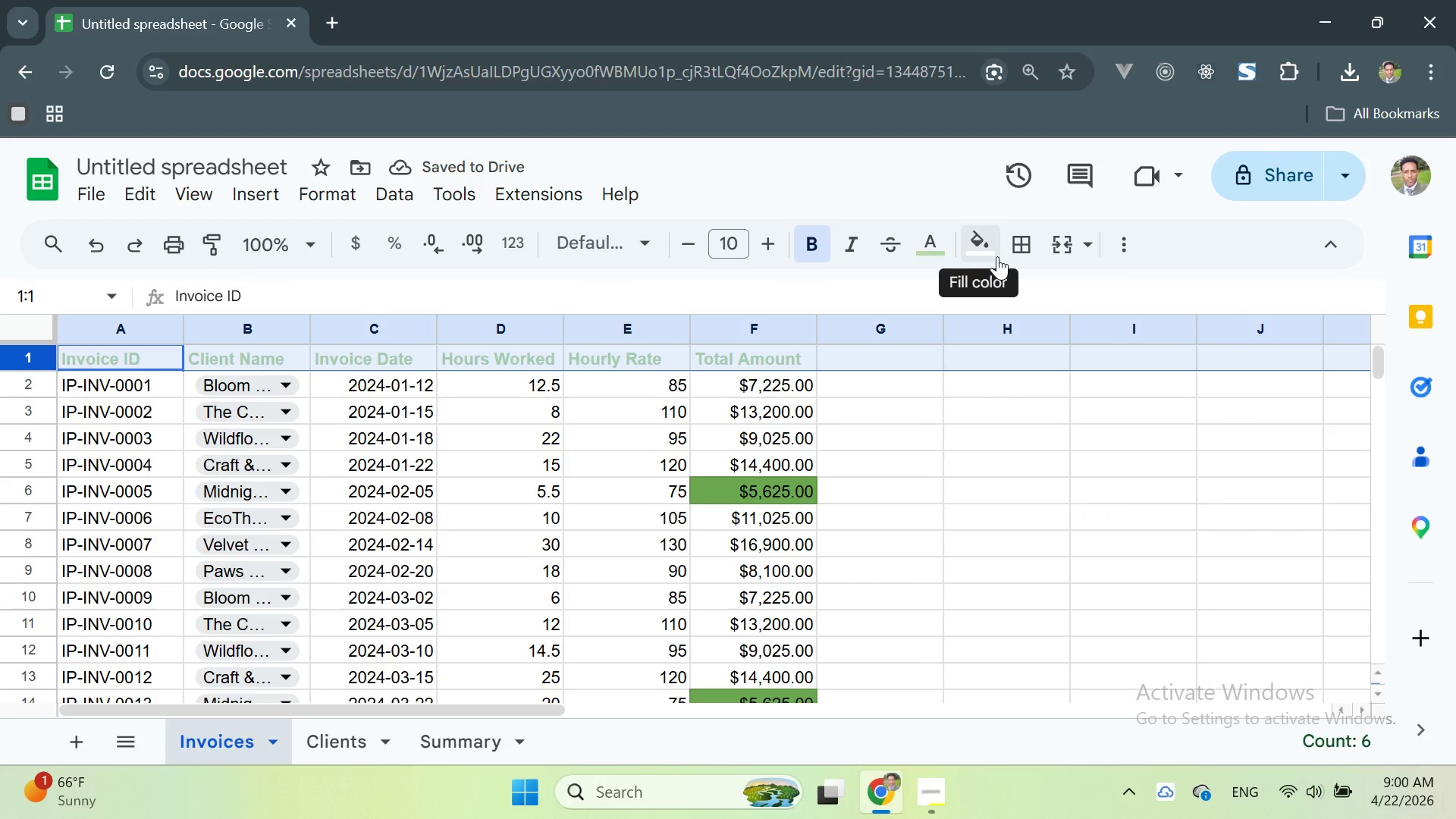 
left_click([949, 253])
 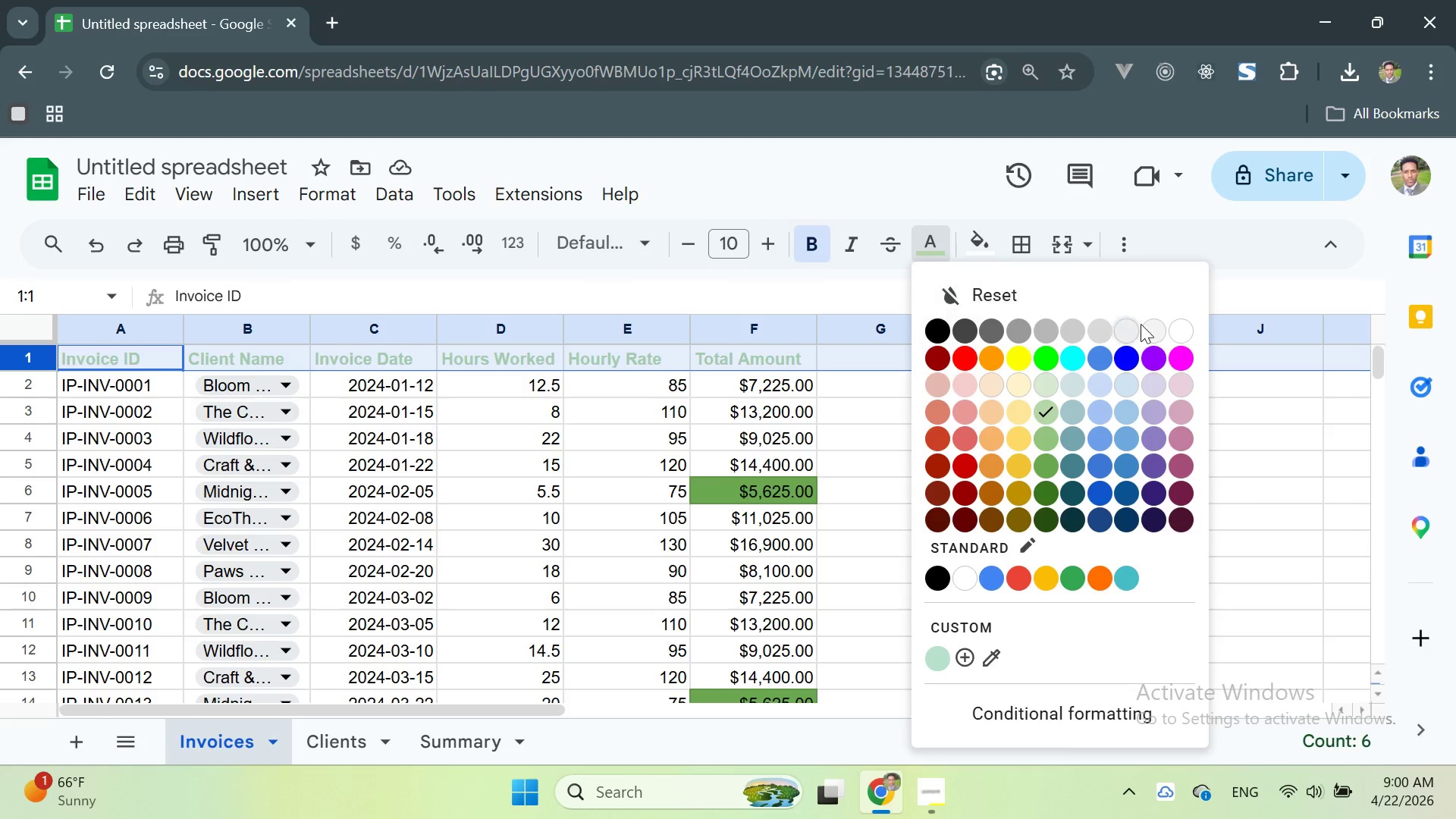 
left_click([1175, 333])
 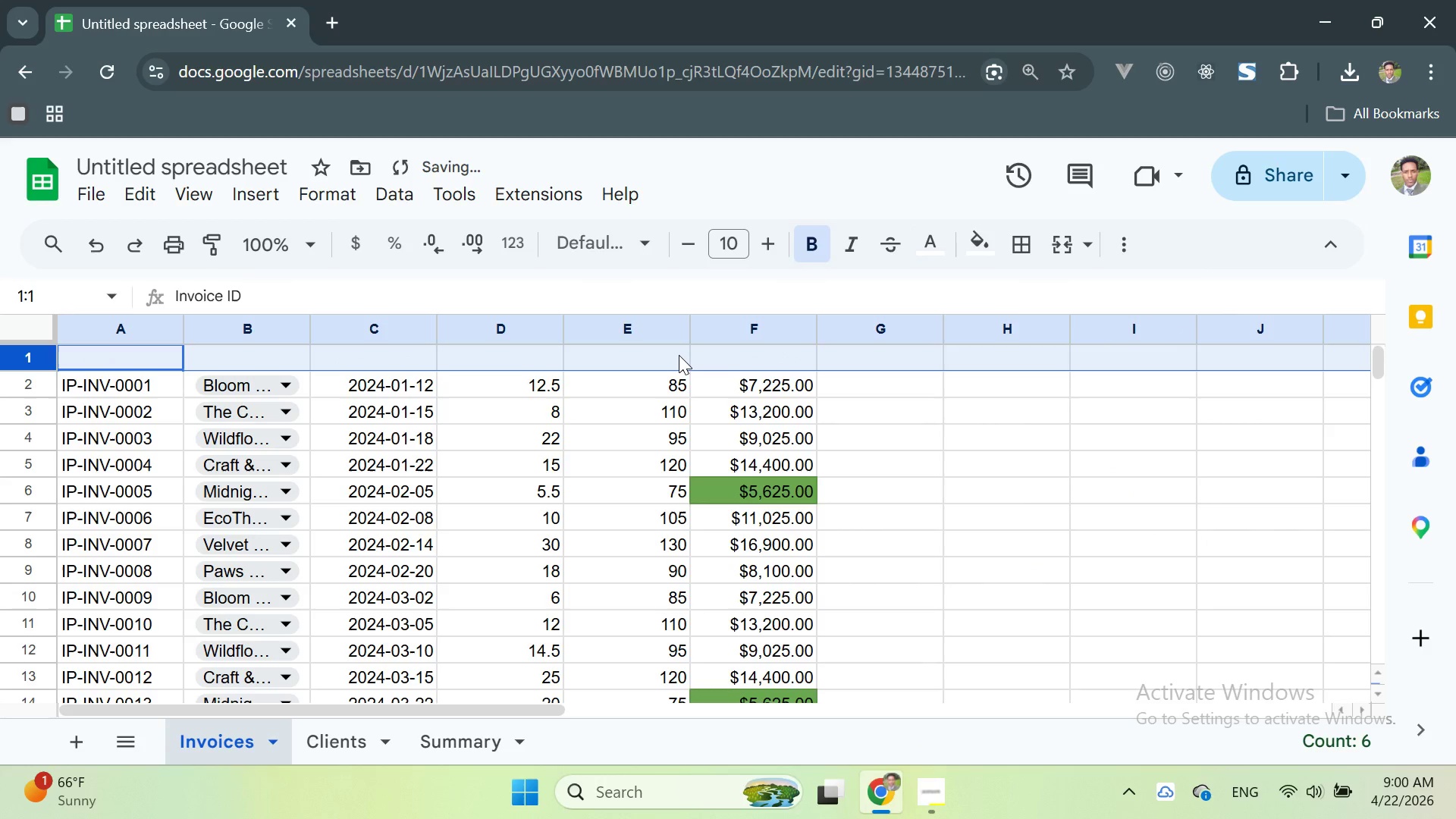 
key(Control+Z)
 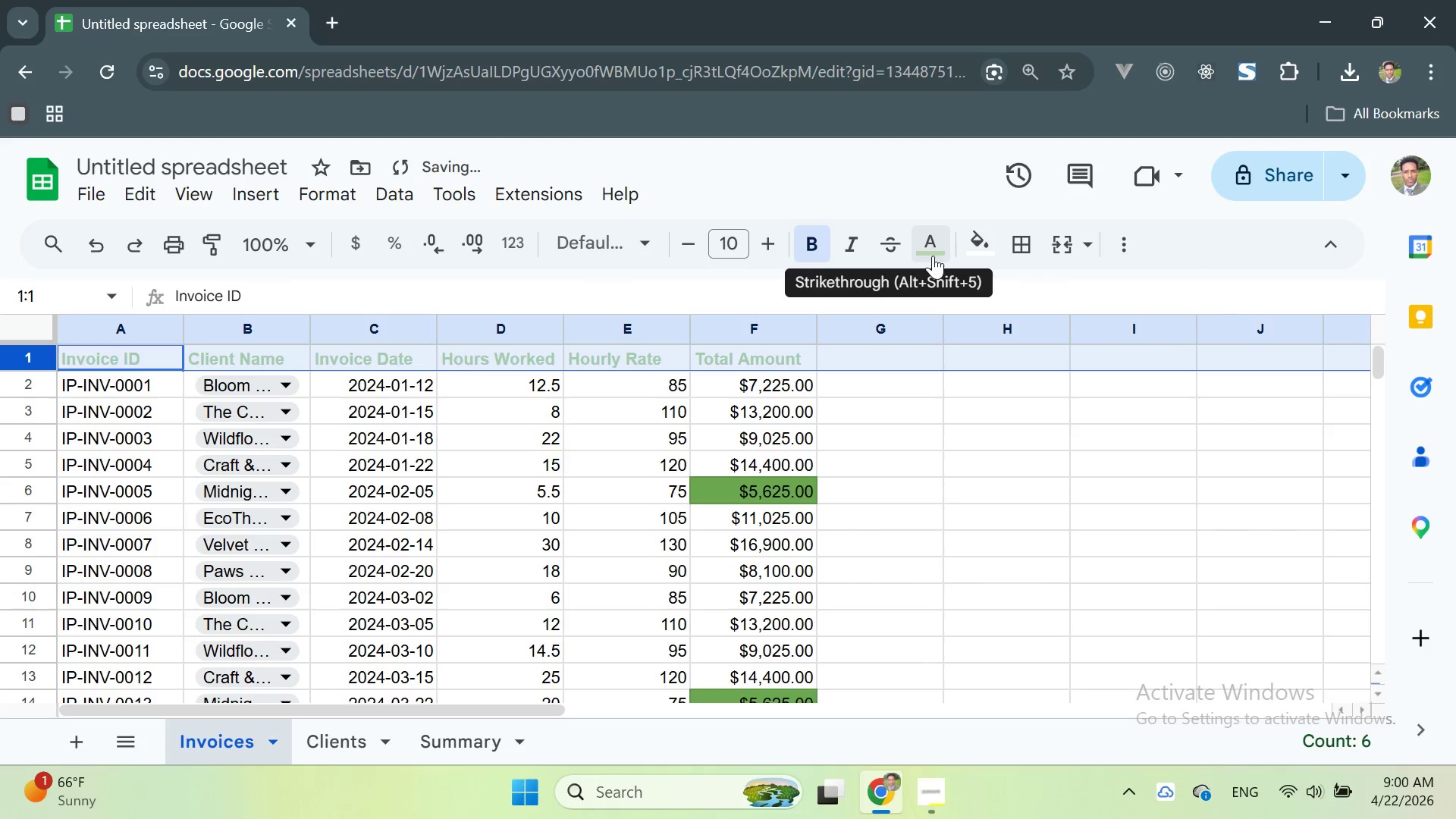 
left_click([940, 255])
 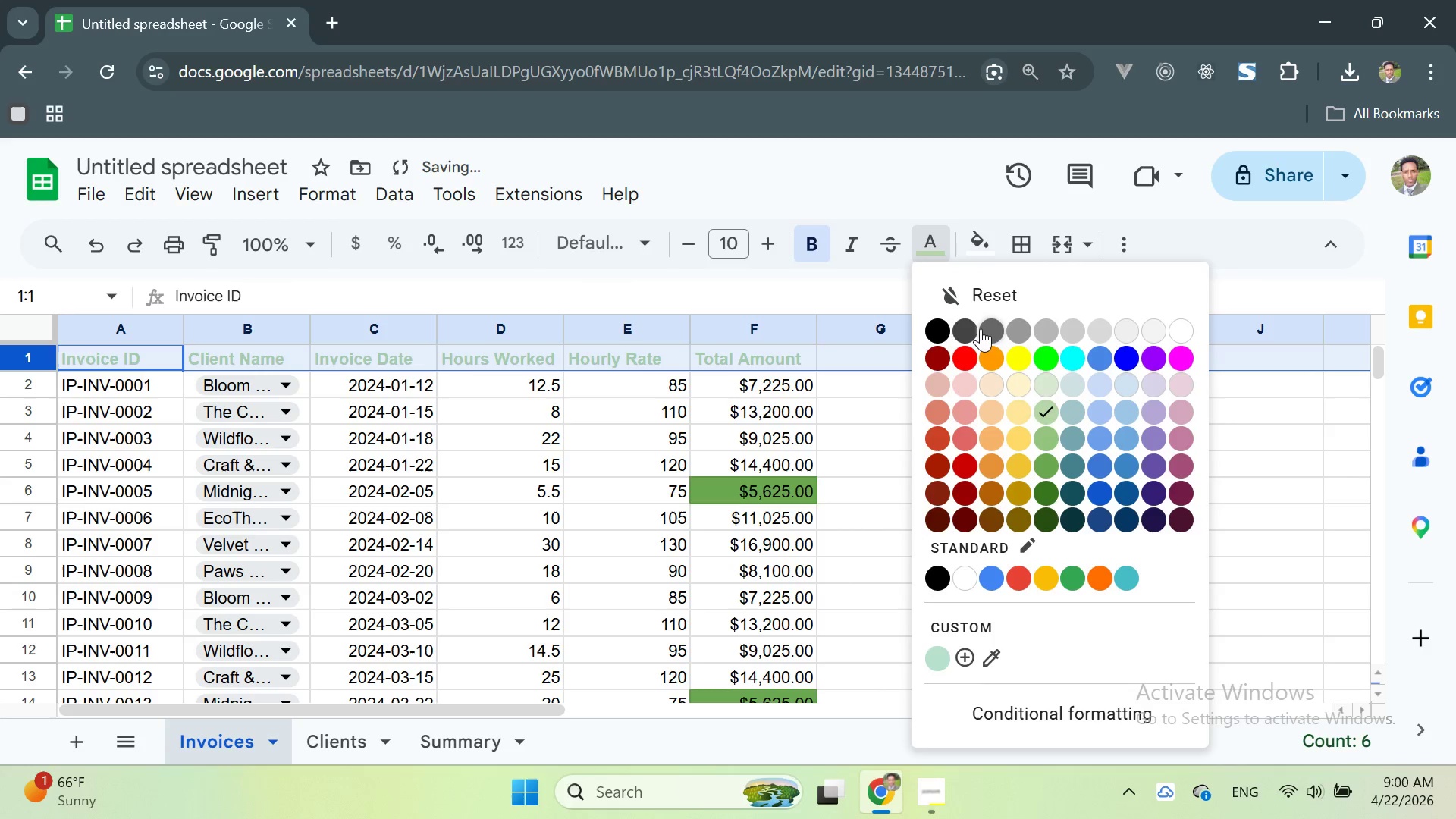 
left_click([935, 330])
 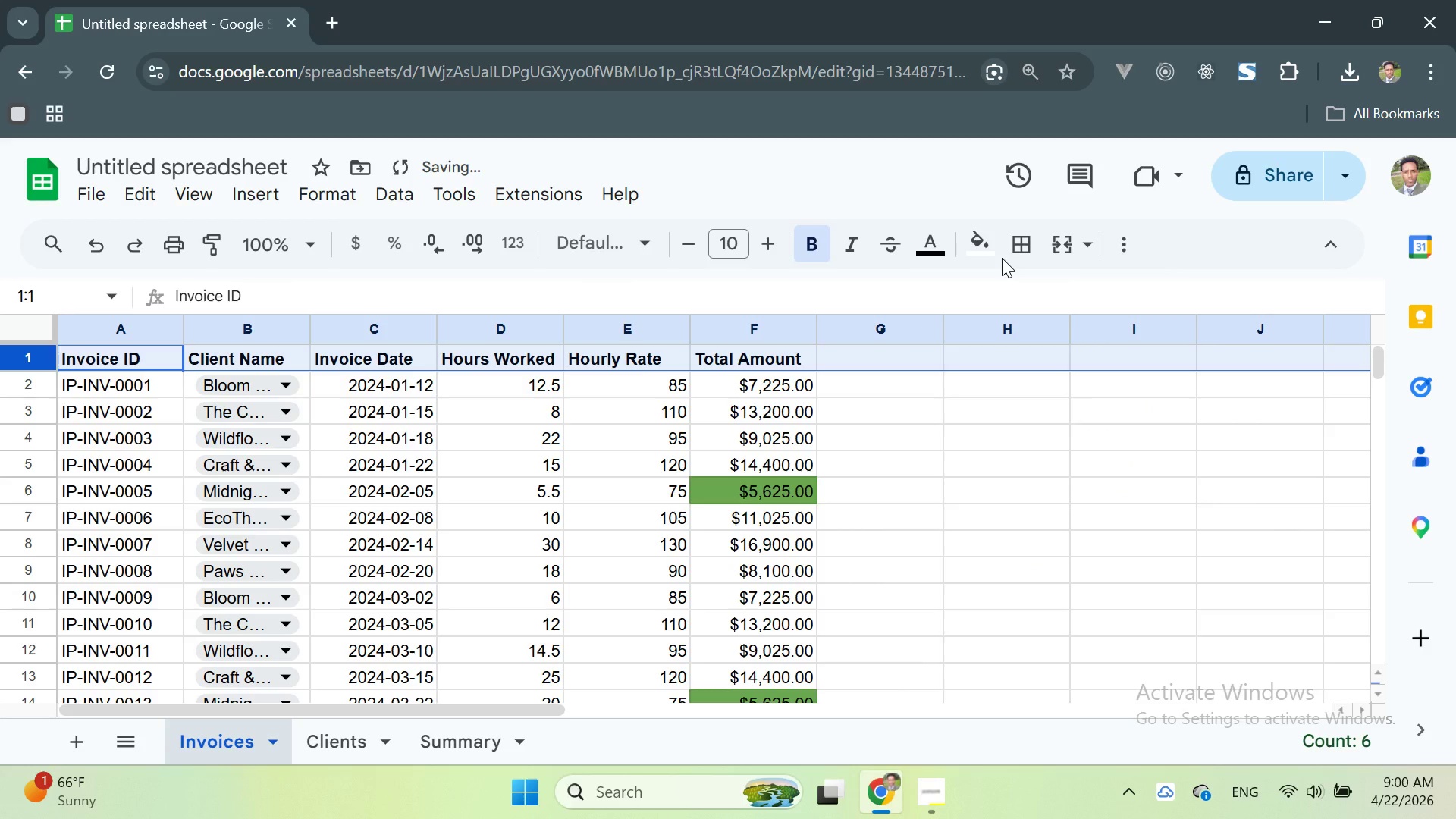 
left_click([993, 256])
 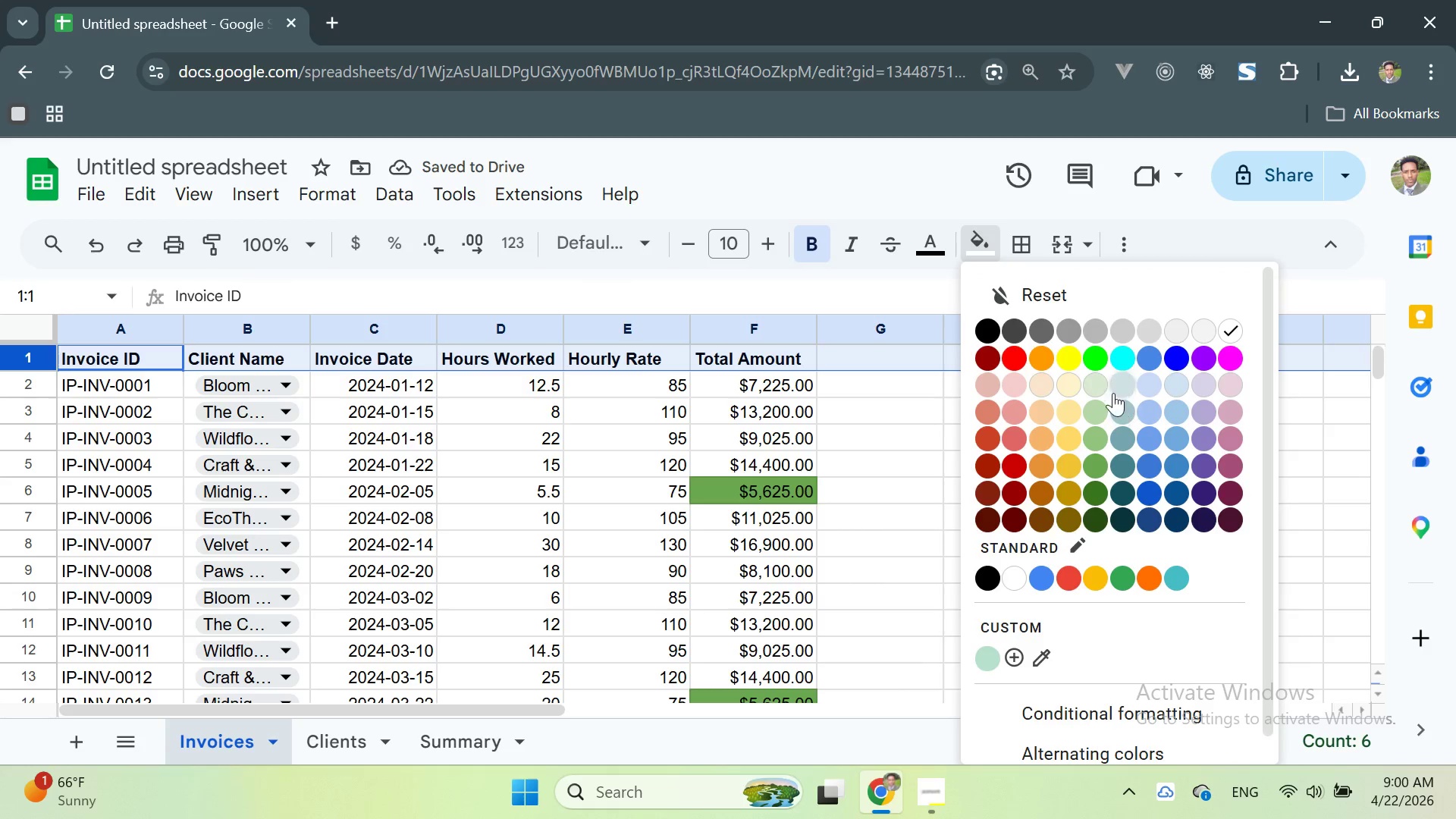 
left_click([1099, 384])
 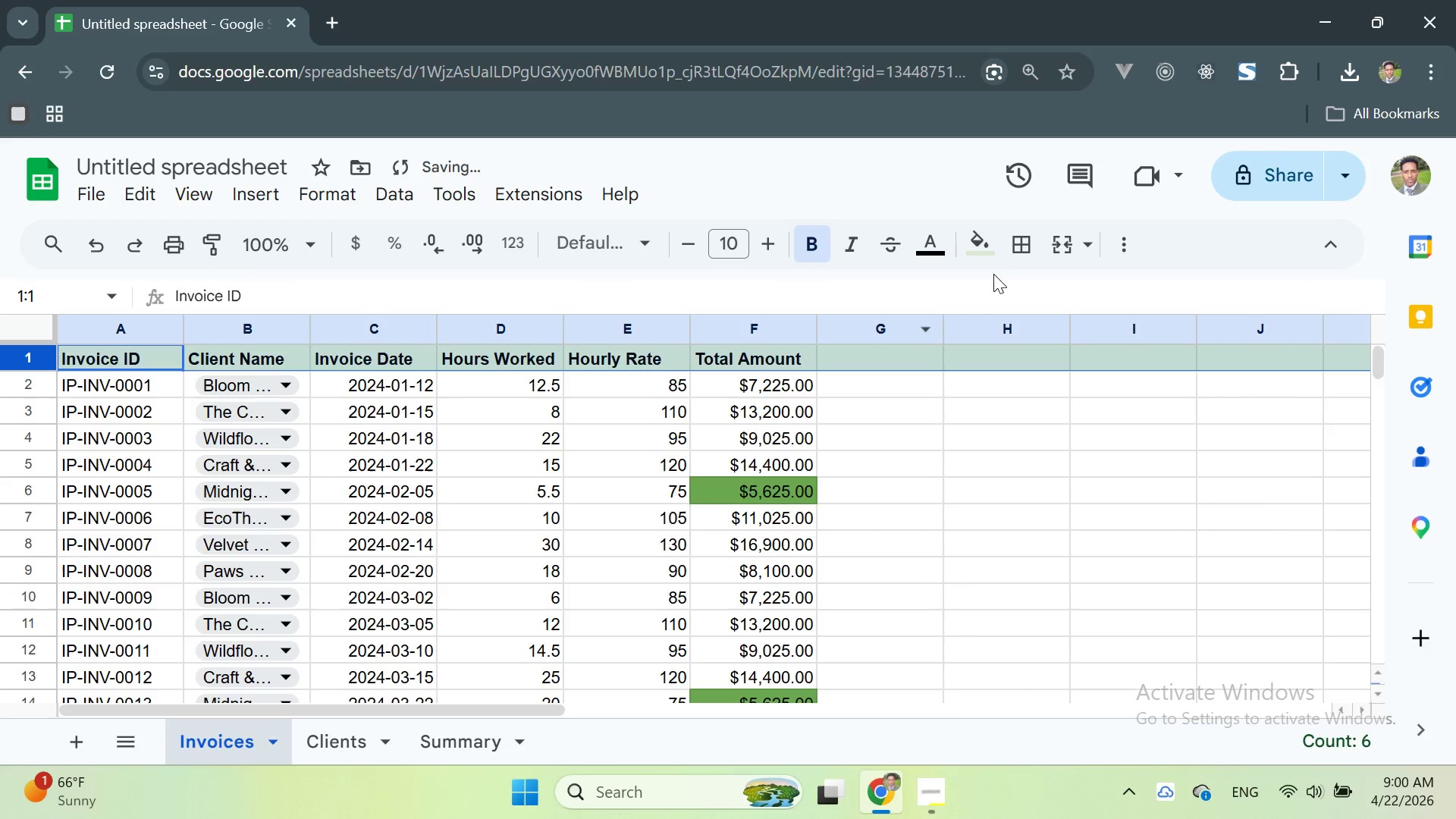 
left_click([991, 248])
 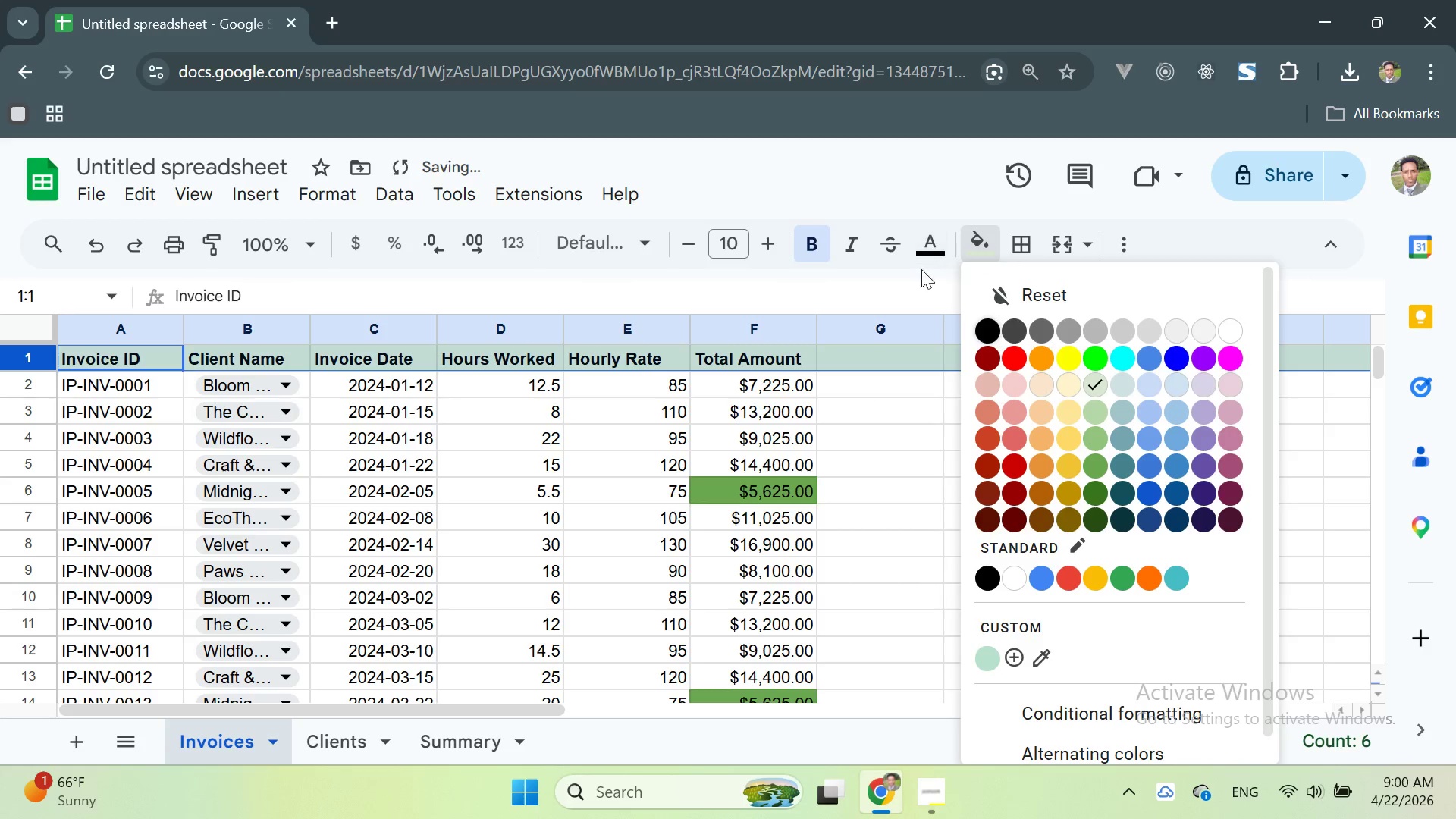 
left_click([912, 284])
 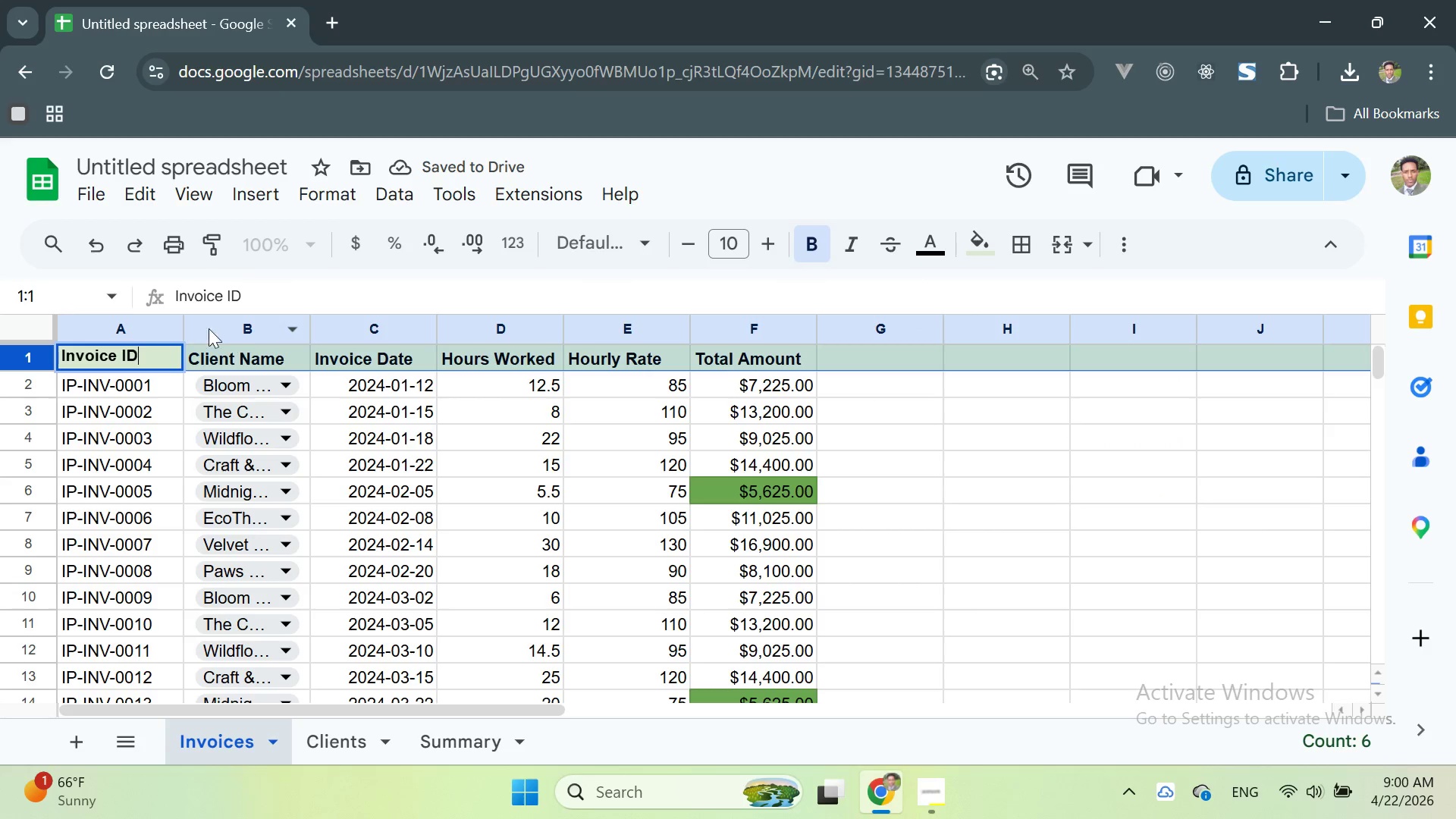 
left_click_drag(start_coordinate=[180, 333], to_coordinate=[198, 327])
 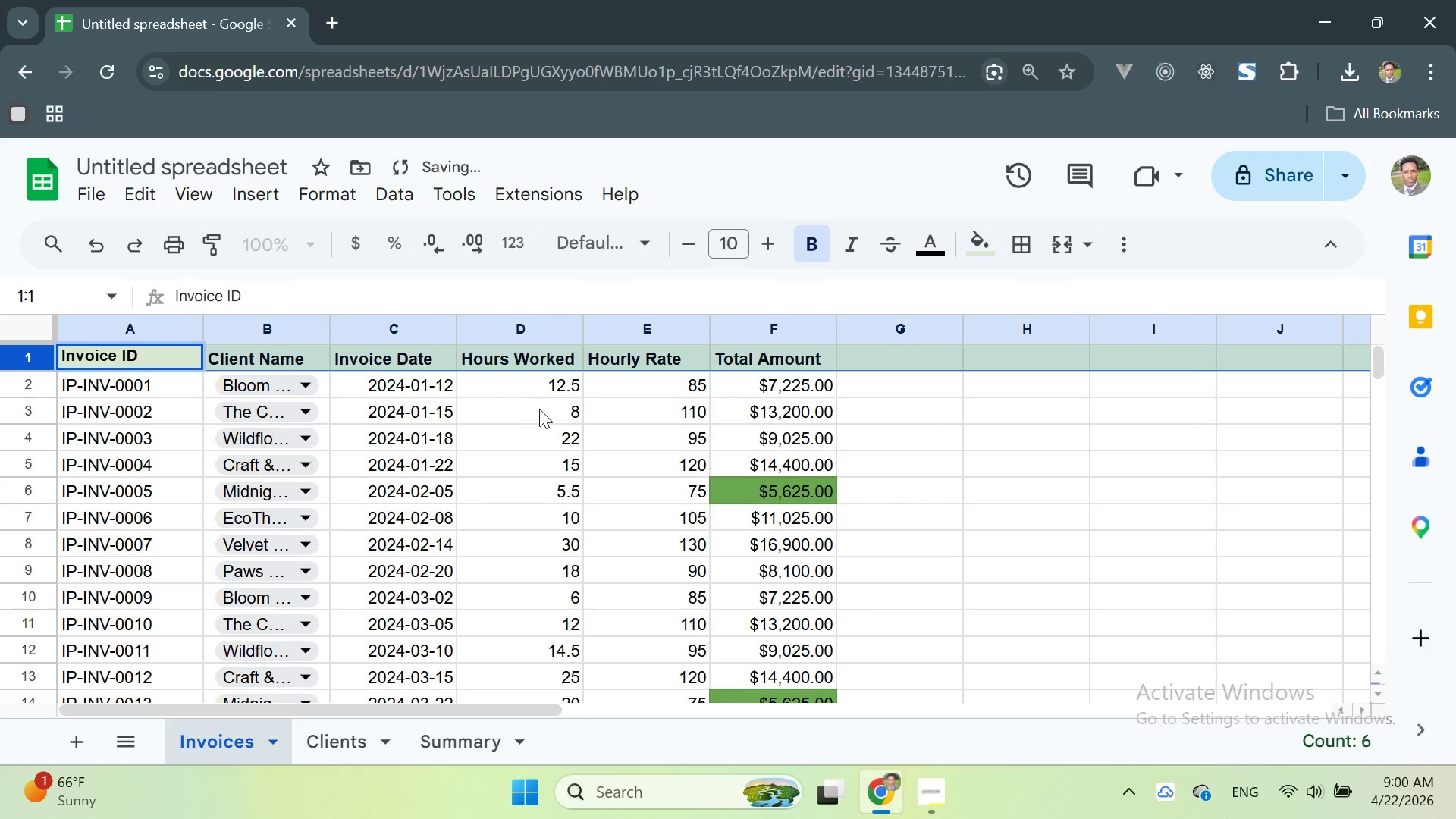 
left_click_drag(start_coordinate=[581, 334], to_coordinate=[596, 331])
 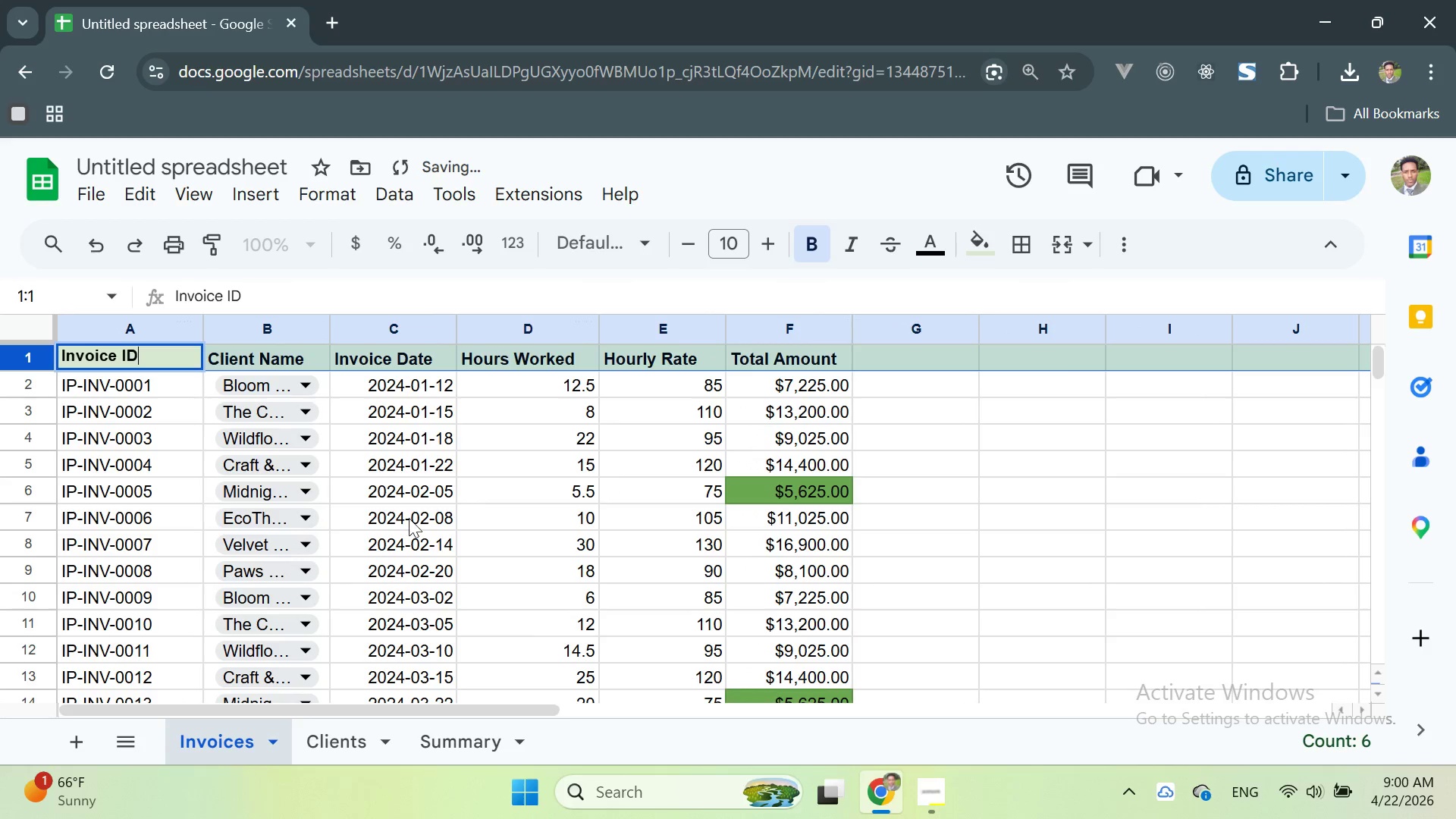 
scroll: coordinate [294, 556], scroll_direction: up, amount: 1.0
 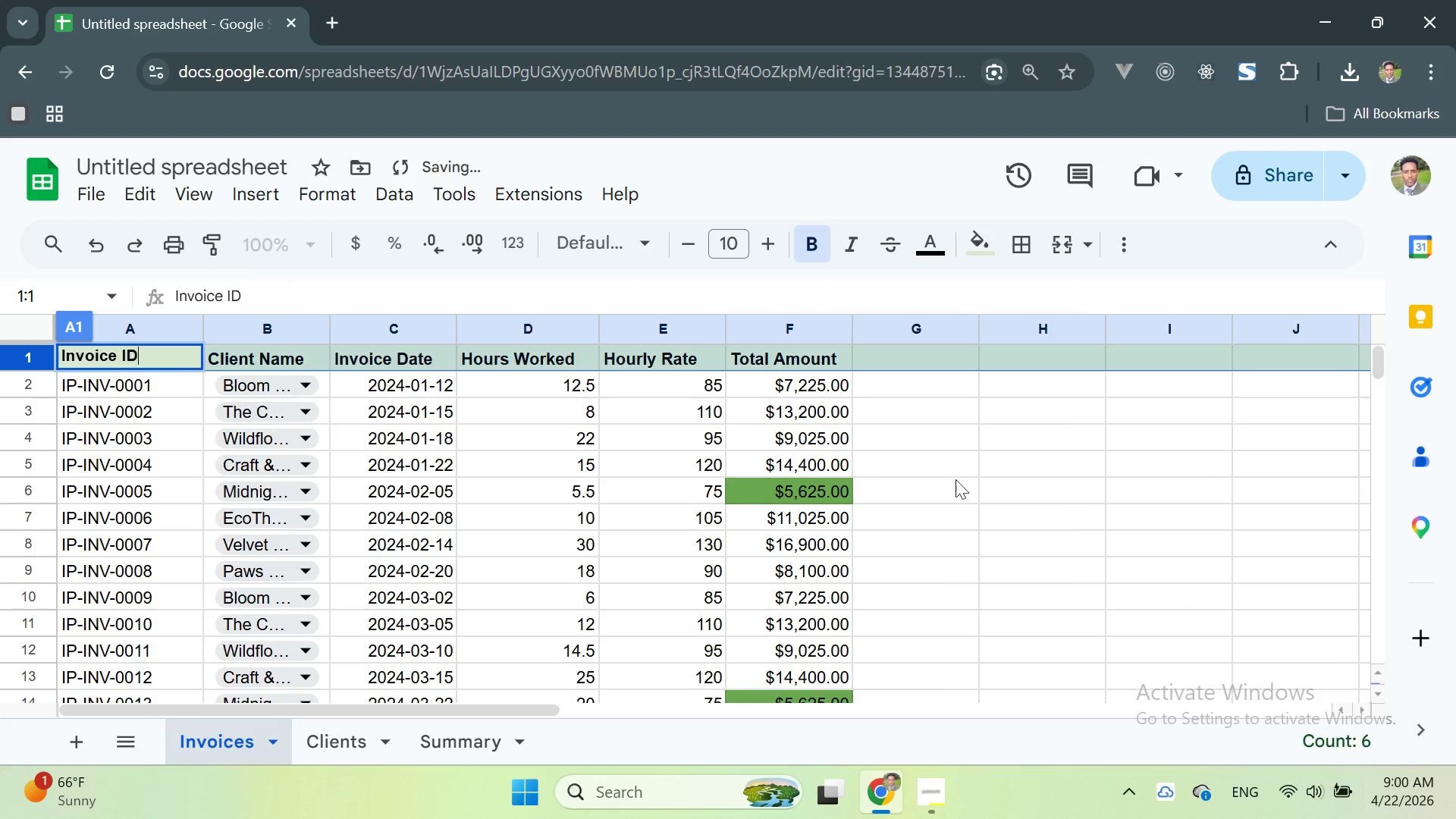 
left_click([996, 479])
 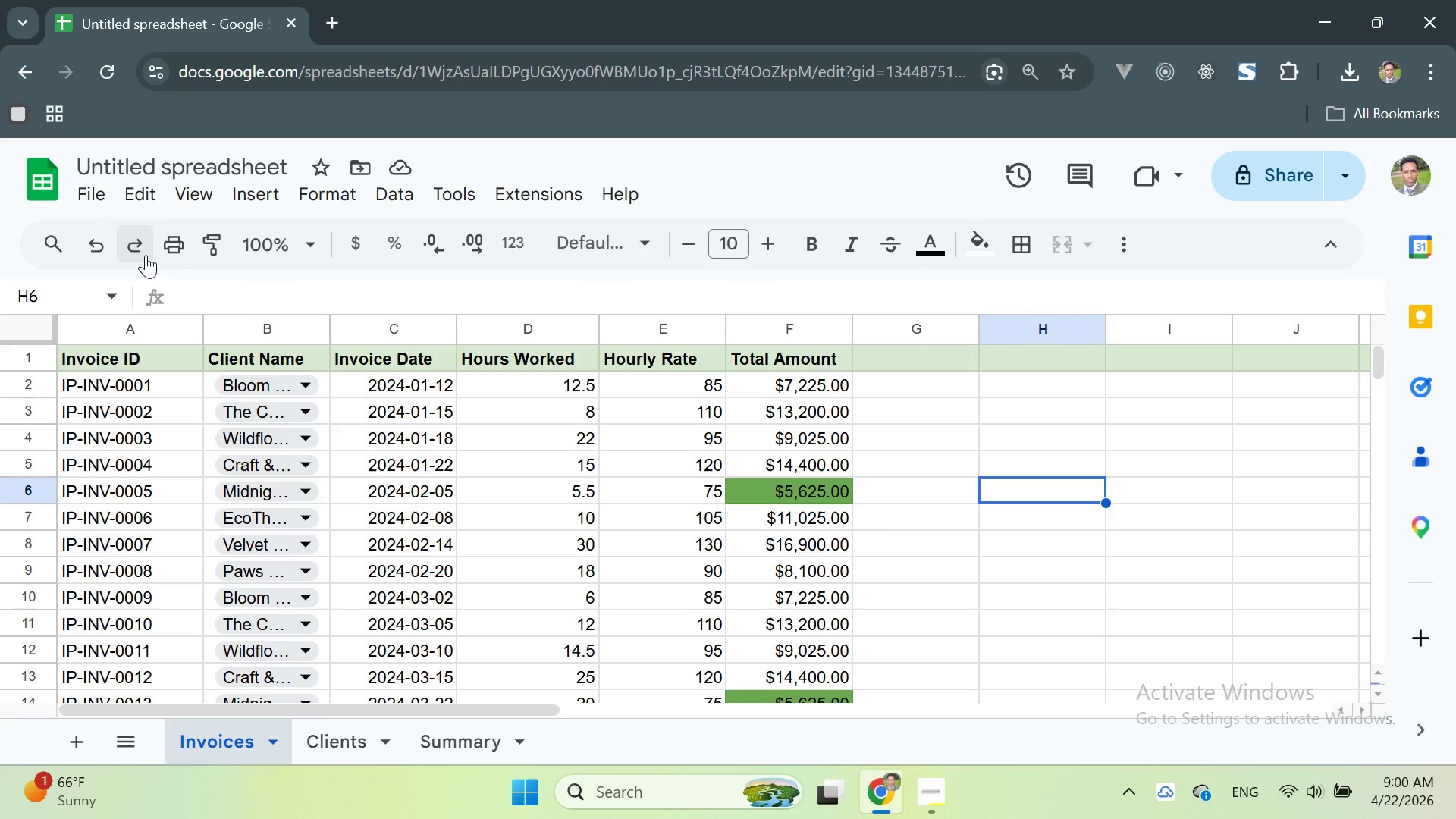 
left_click([208, 192])
 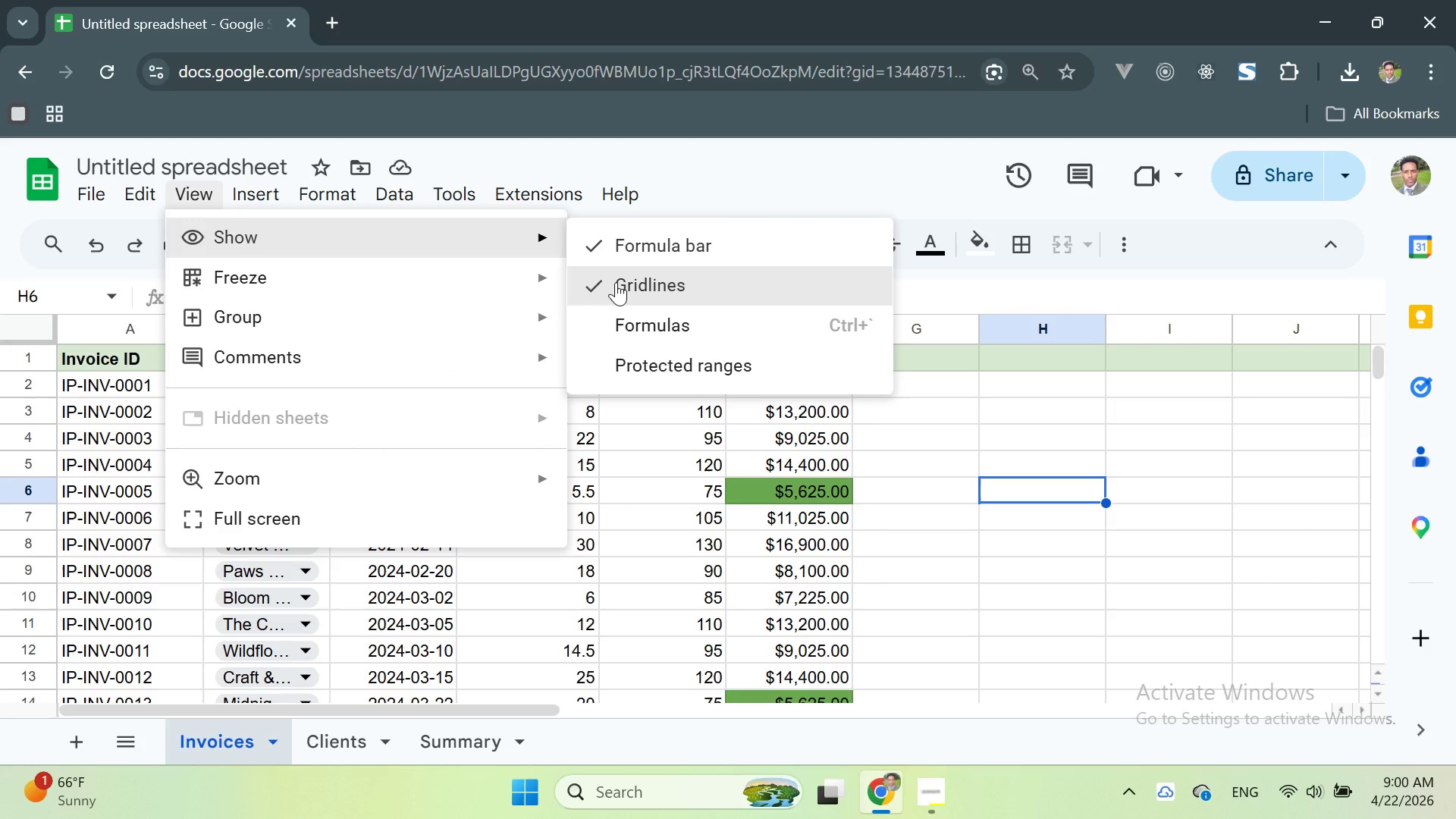 
mouse_move([489, 284])
 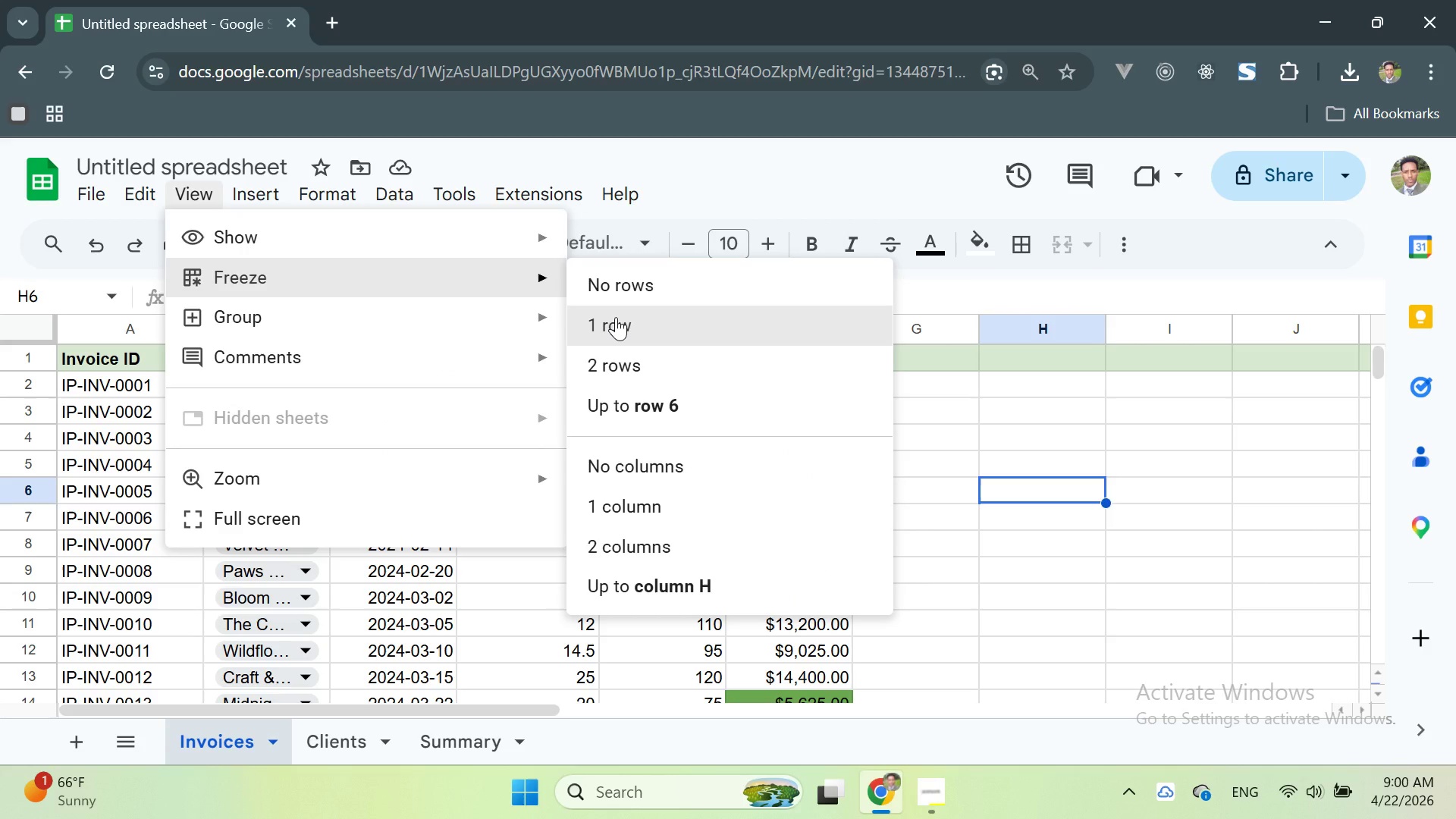 
left_click([616, 317])
 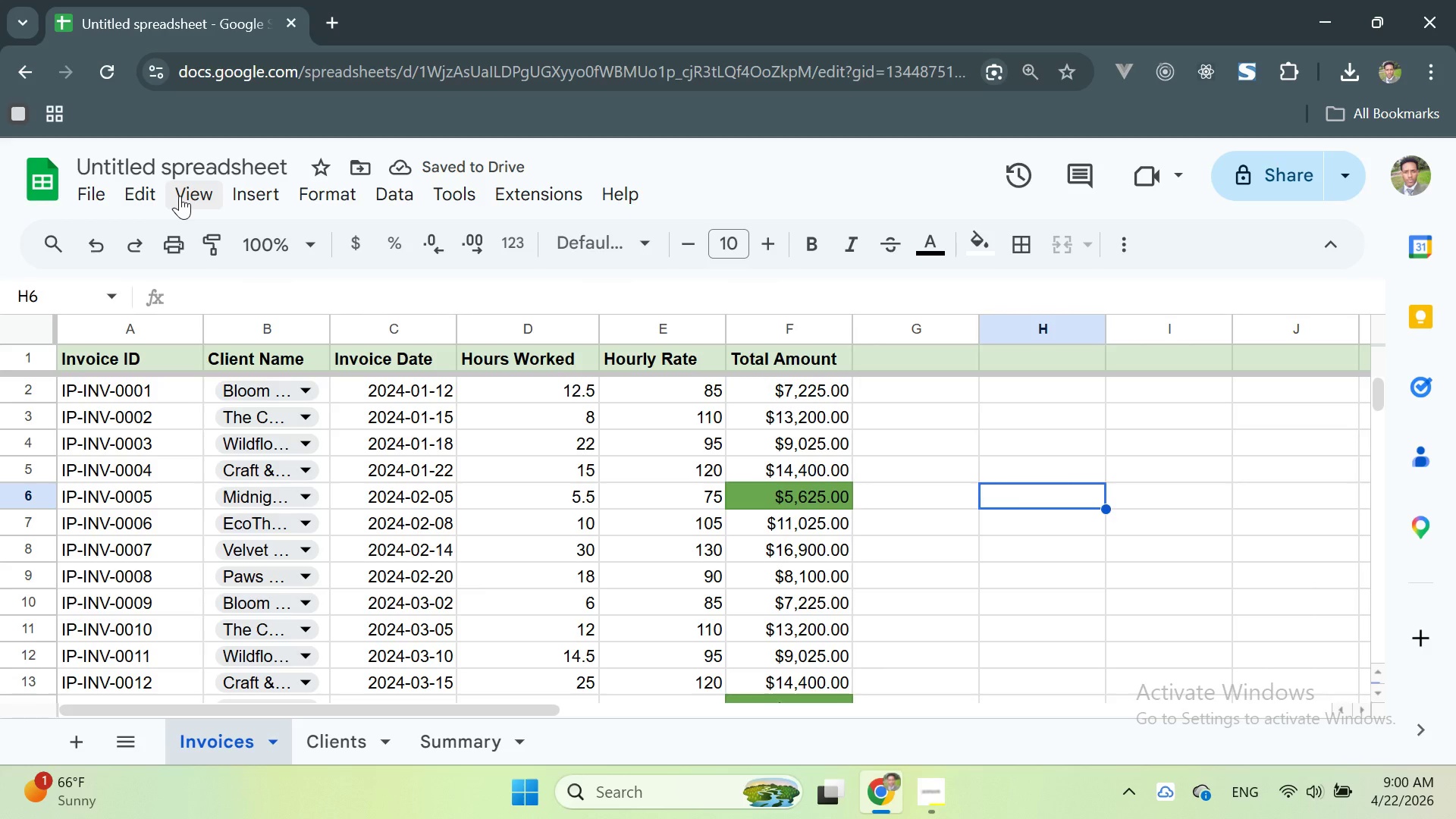 
left_click([180, 196])
 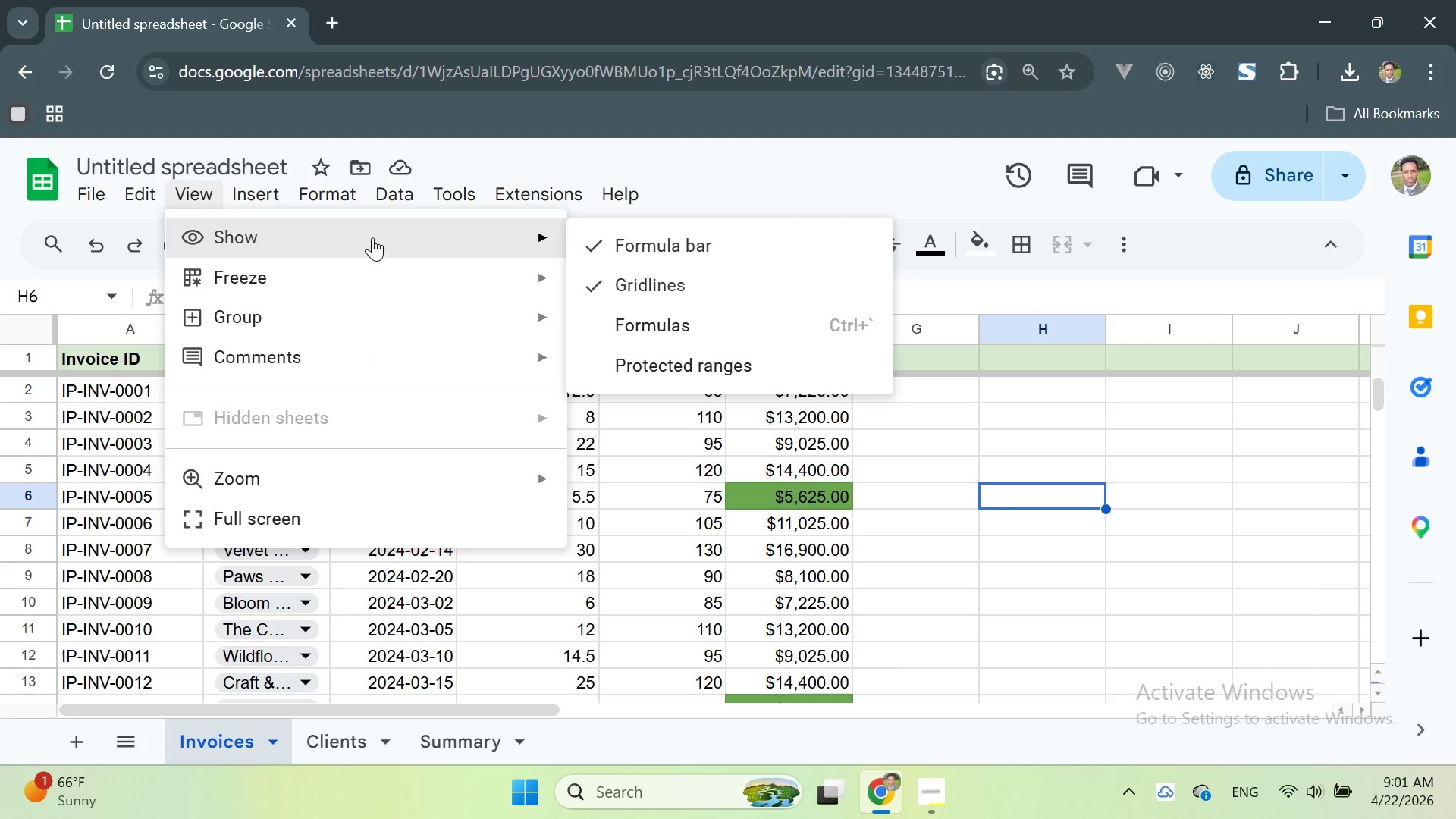 
left_click([638, 284])
 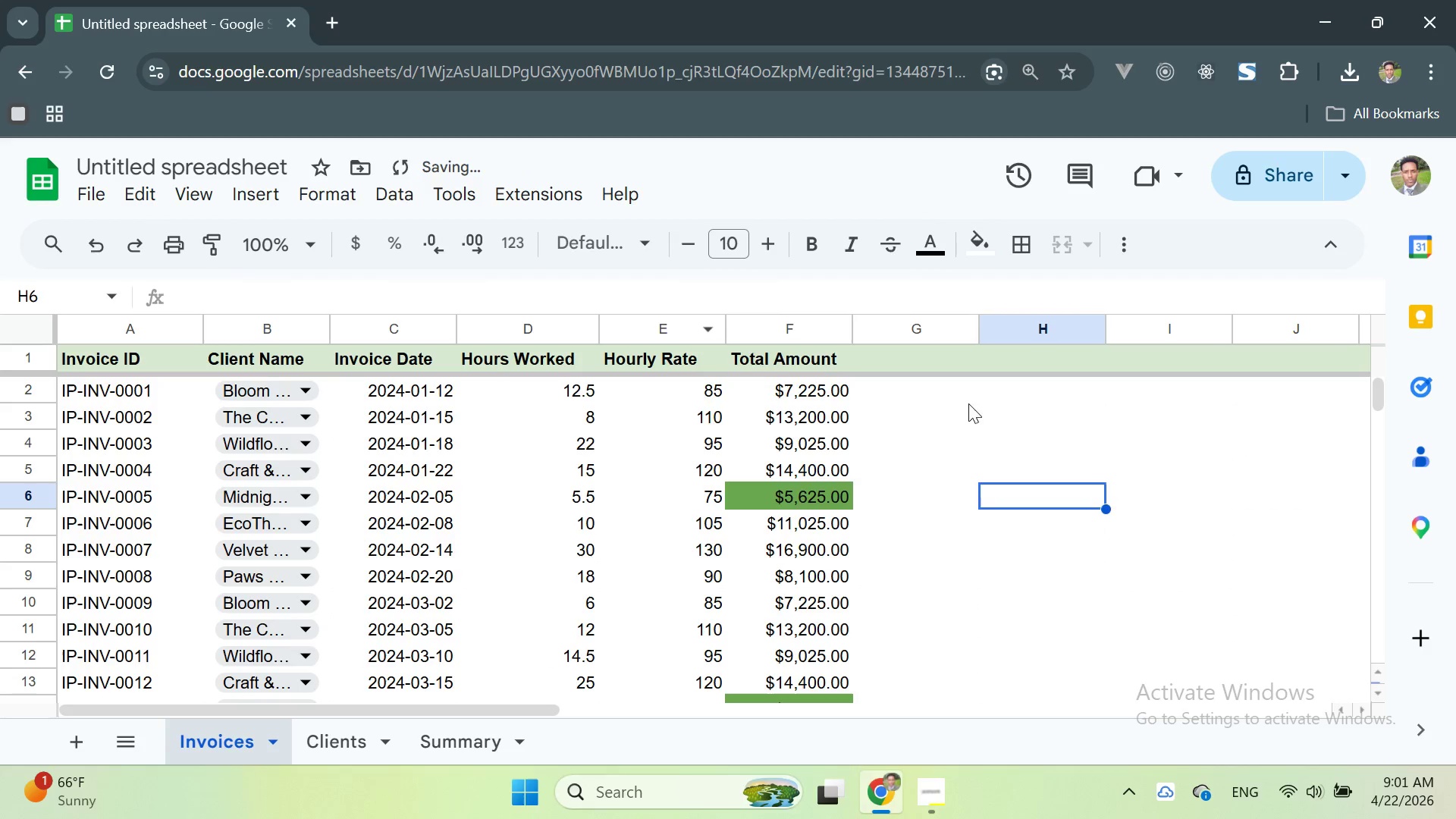 
left_click([986, 406])
 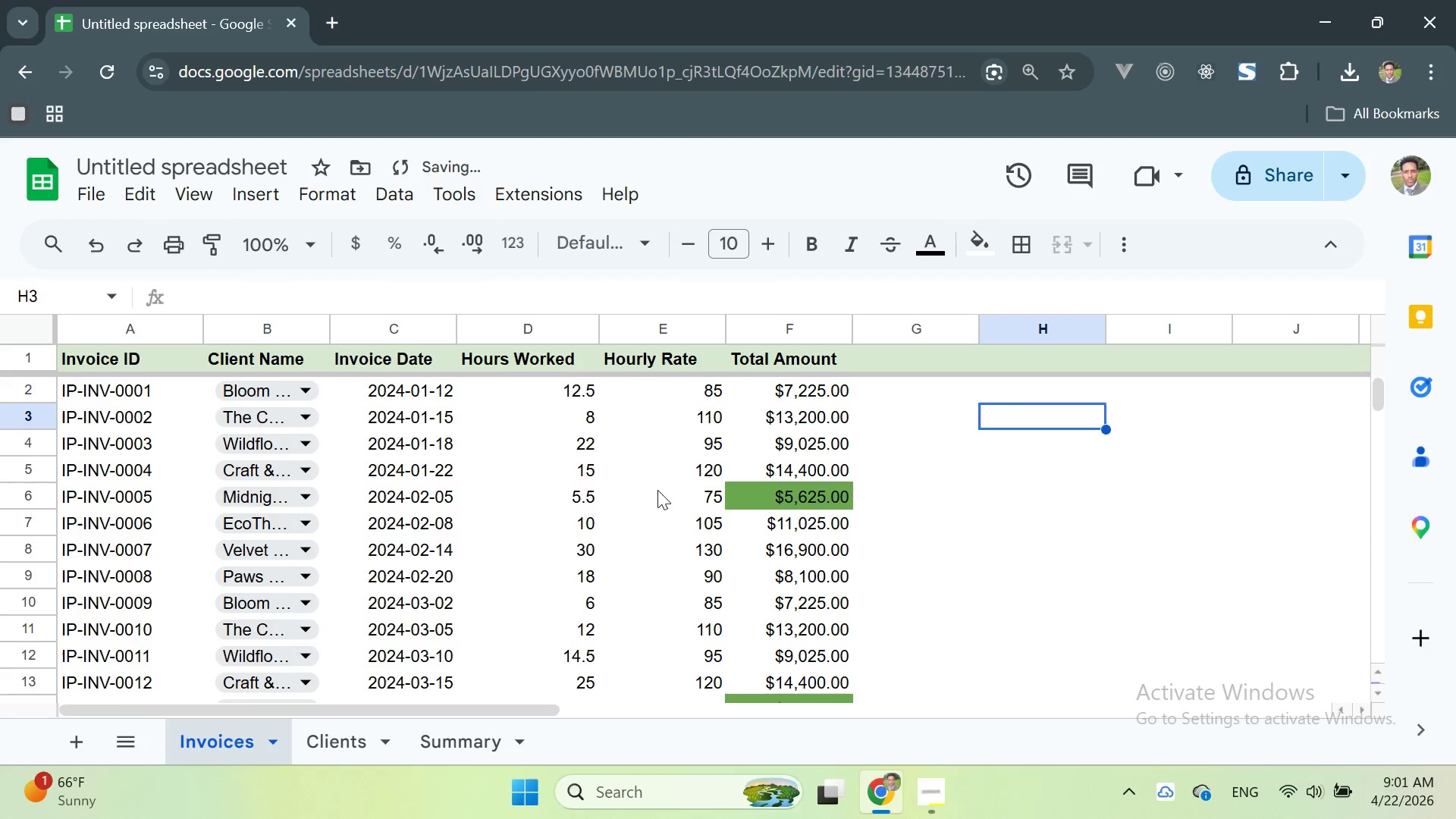 
scroll: coordinate [568, 498], scroll_direction: up, amount: 1.0
 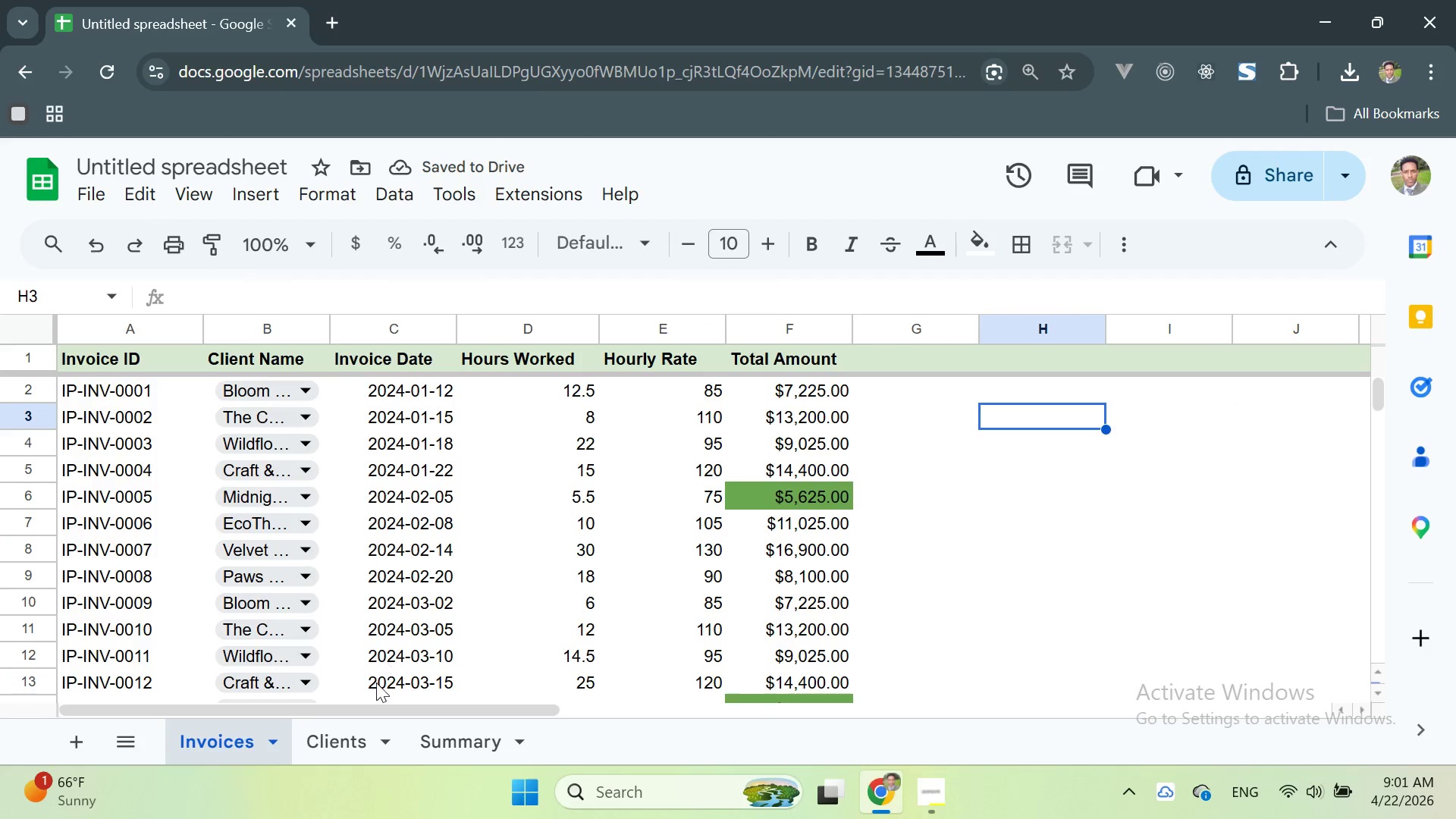 
left_click([347, 736])
 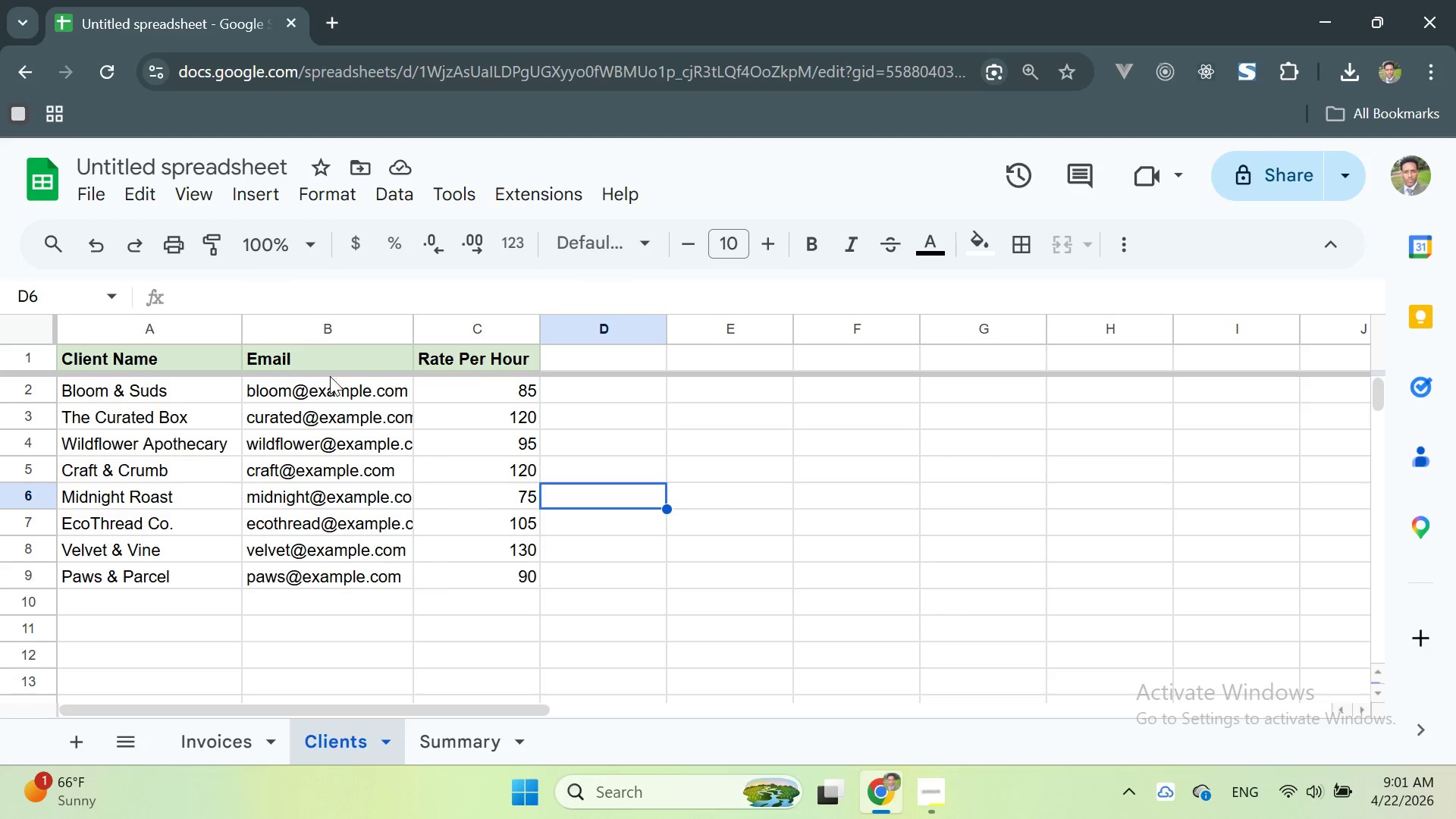 
left_click([200, 199])
 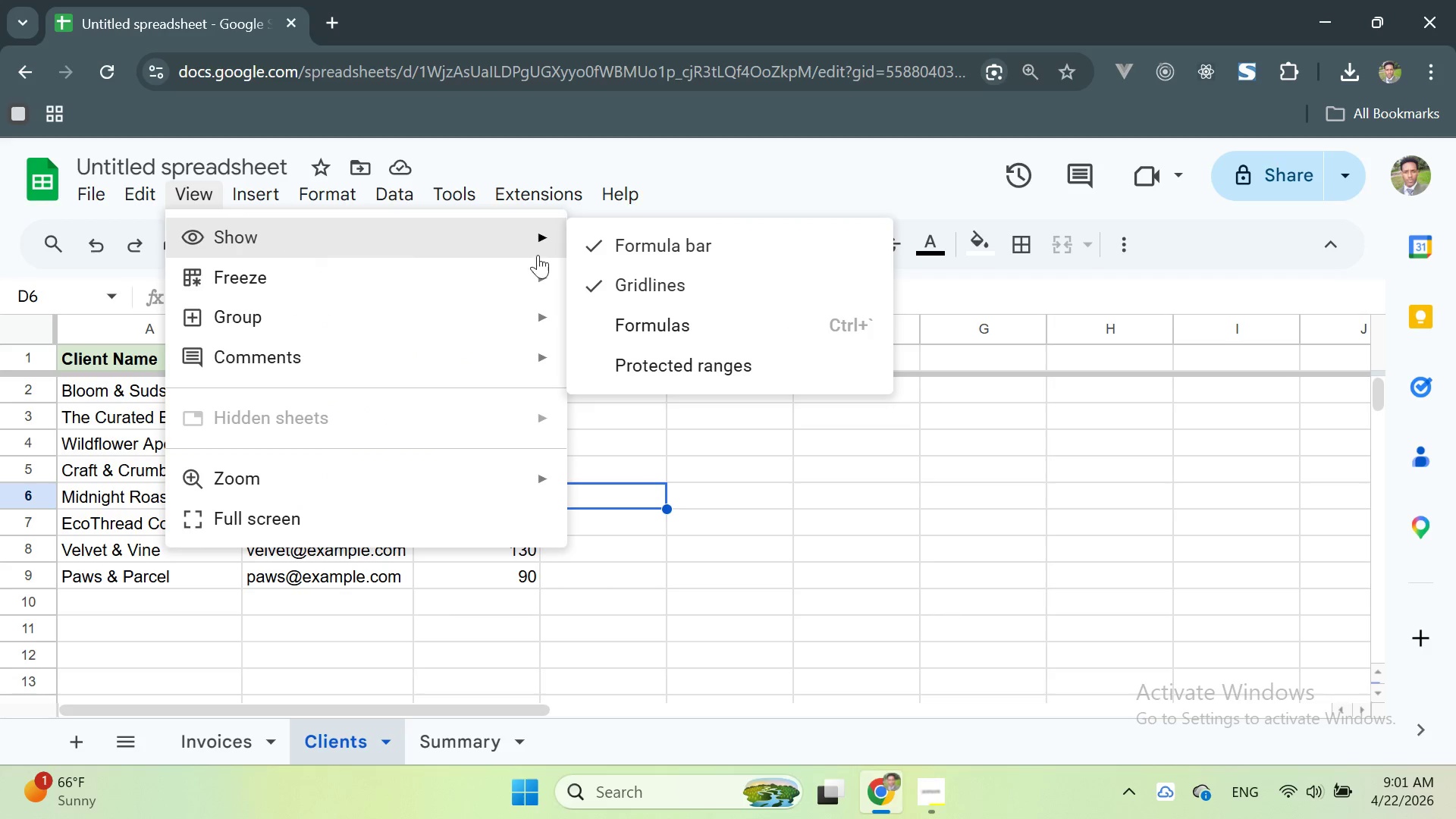 
left_click([607, 286])
 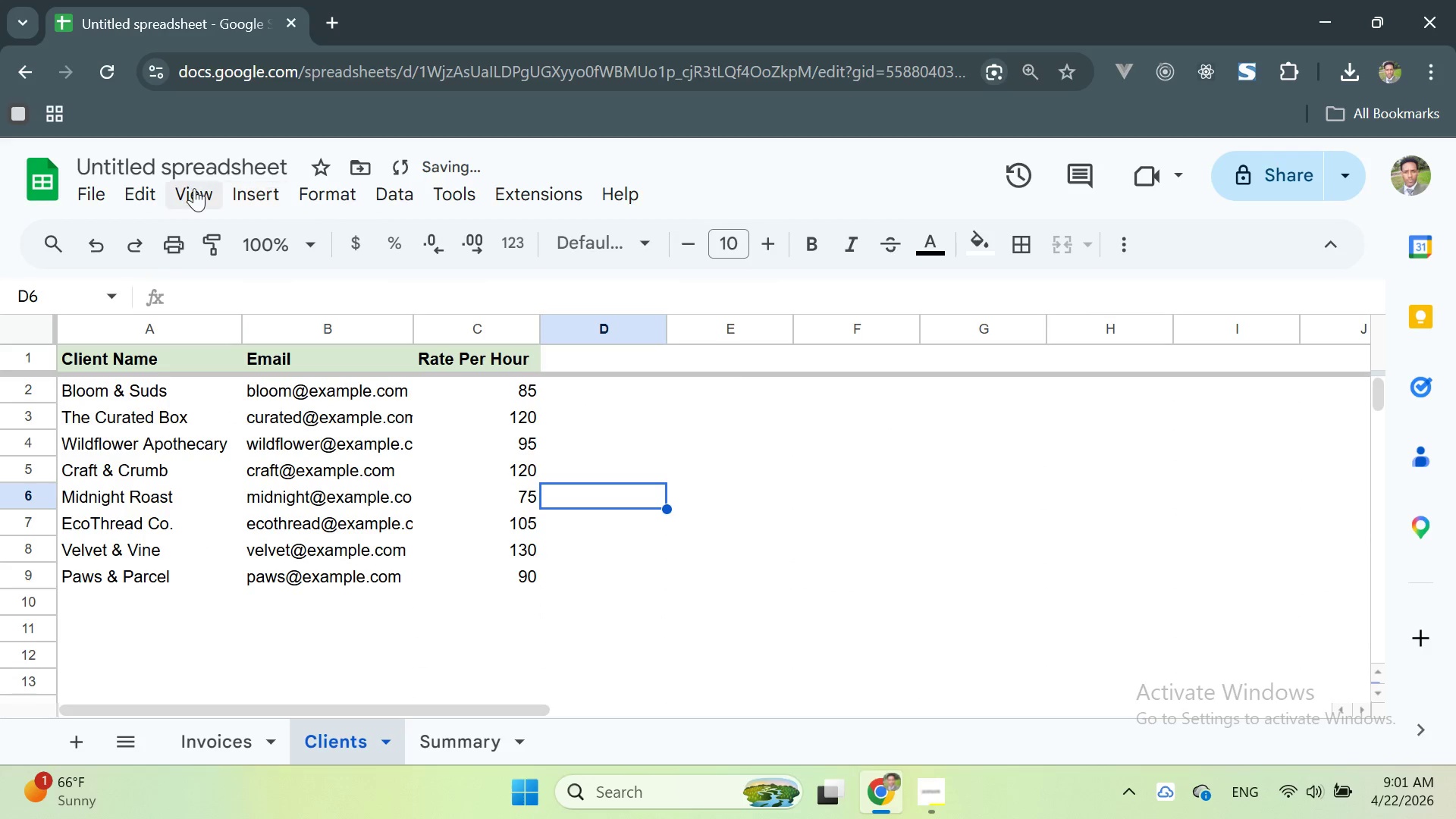 
left_click([190, 188])
 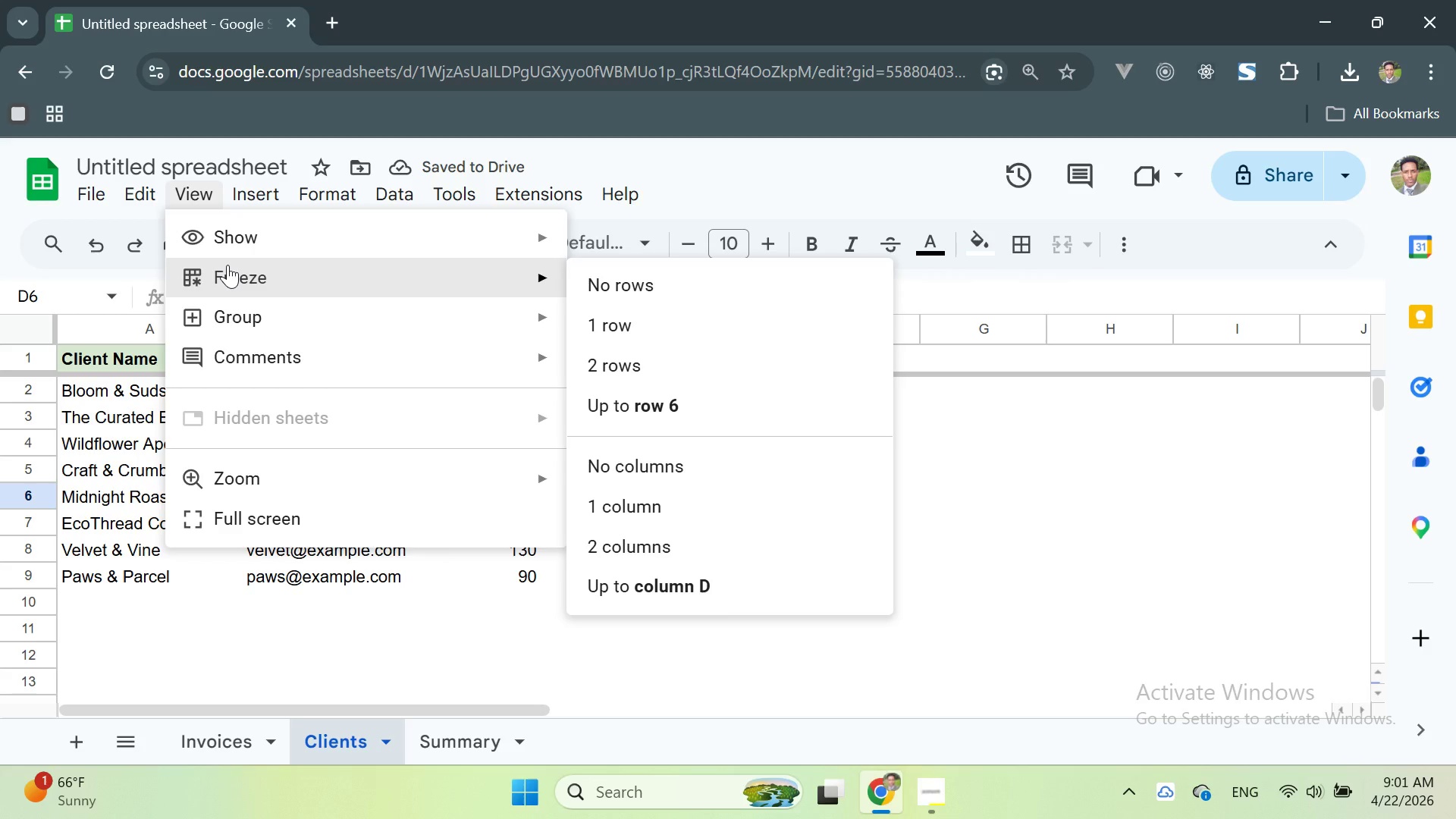 
left_click([671, 331])
 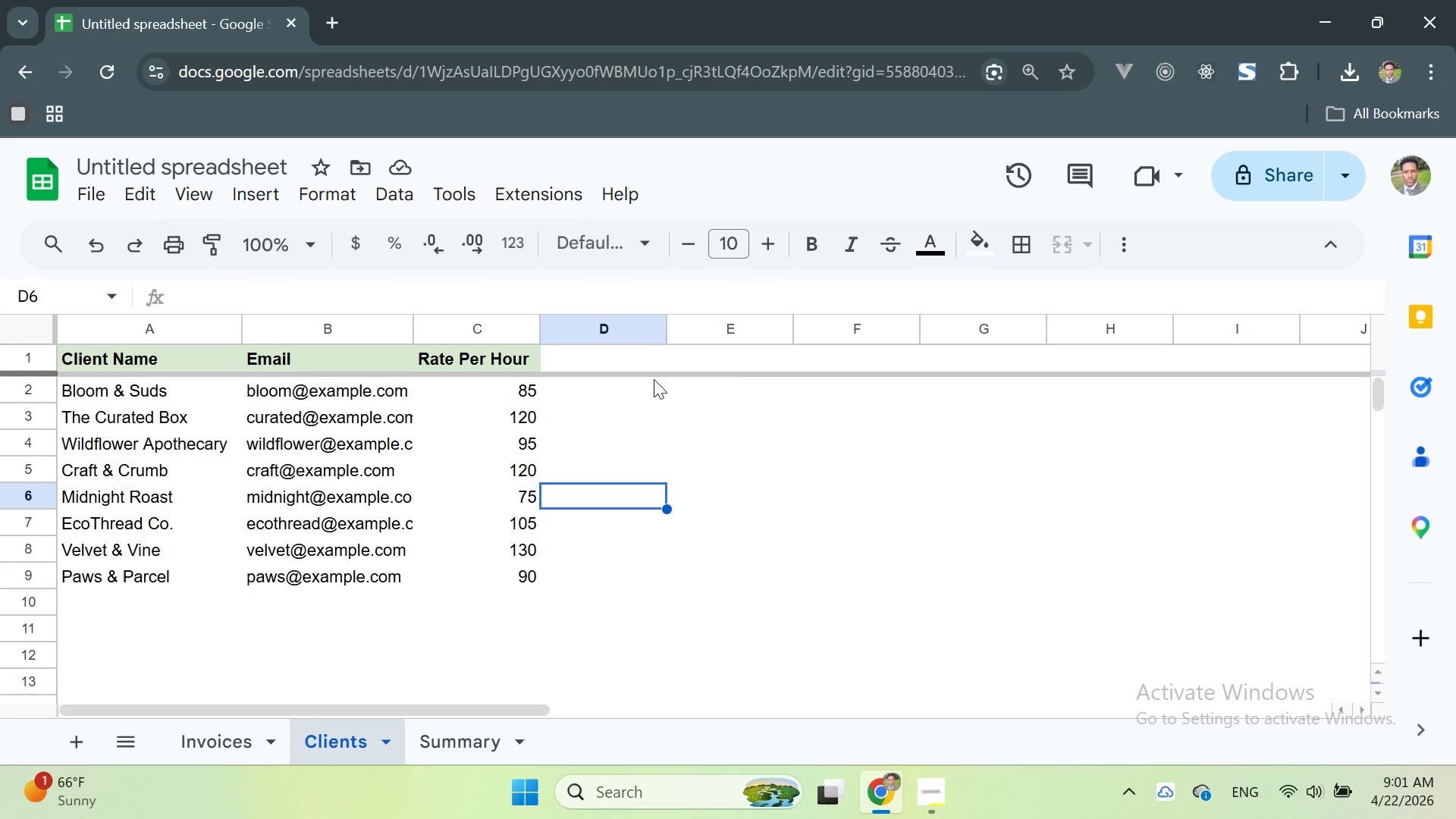 
left_click([655, 406])
 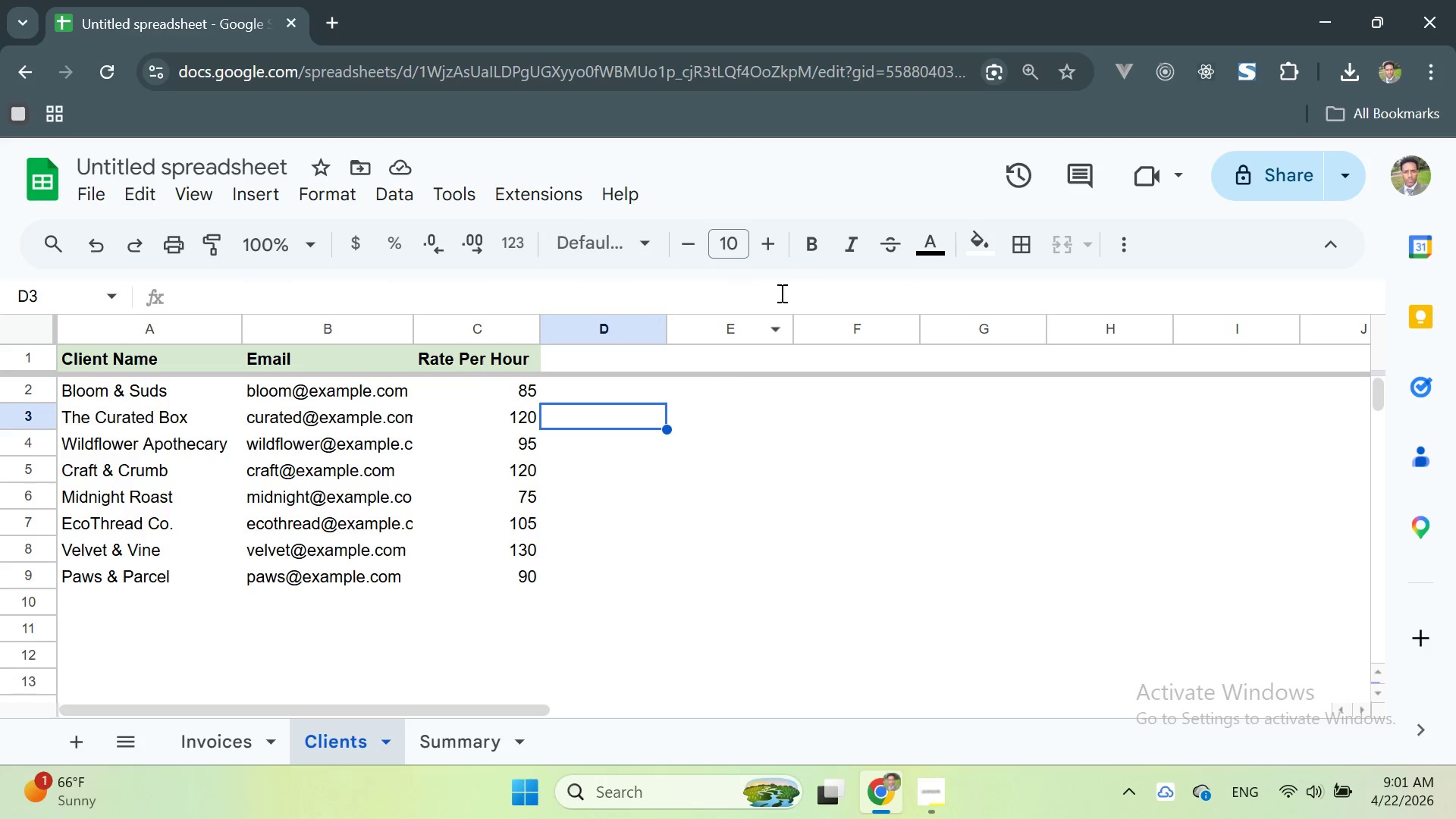 
wait(5.39)
 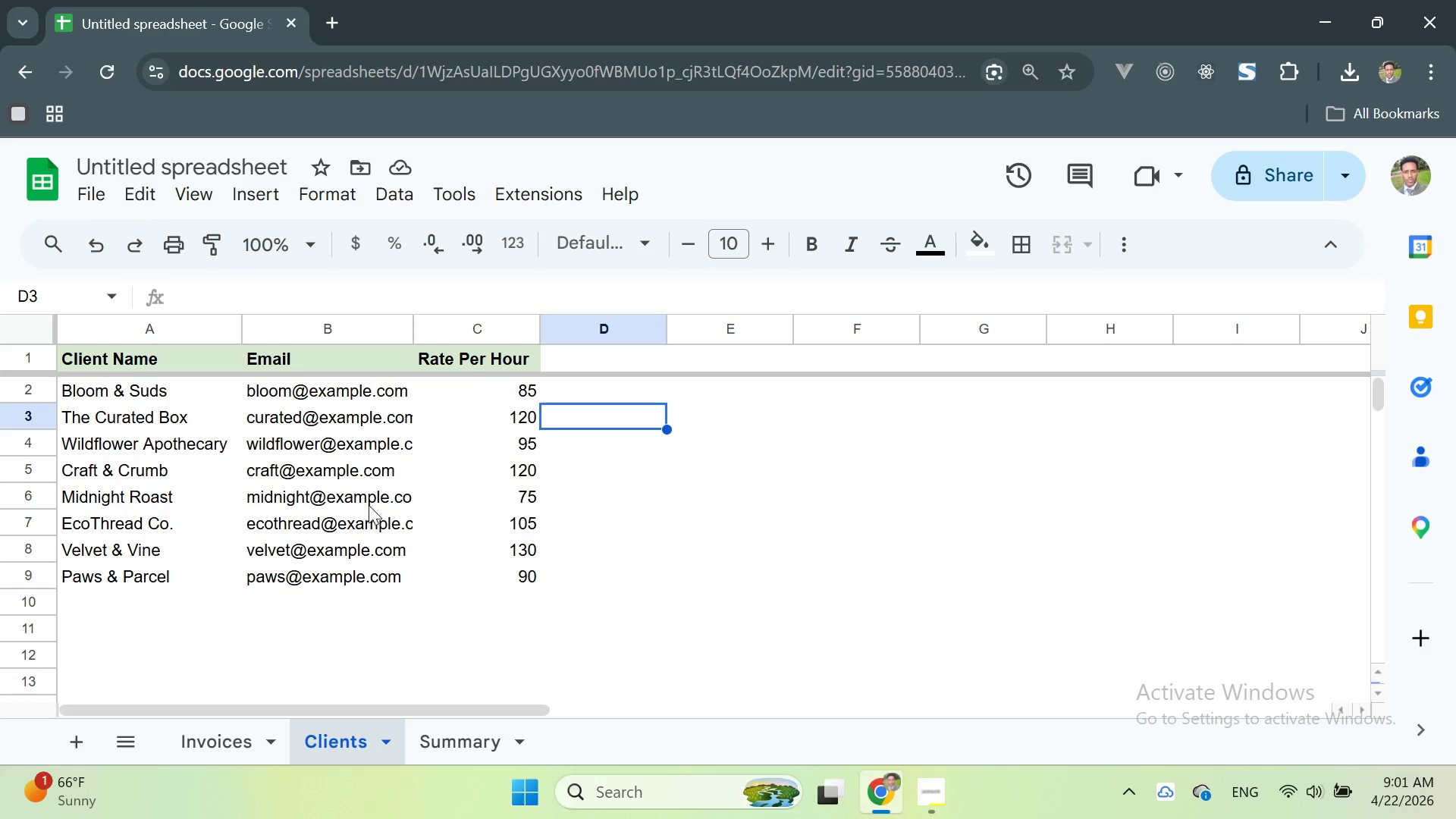 
left_click([993, 259])
 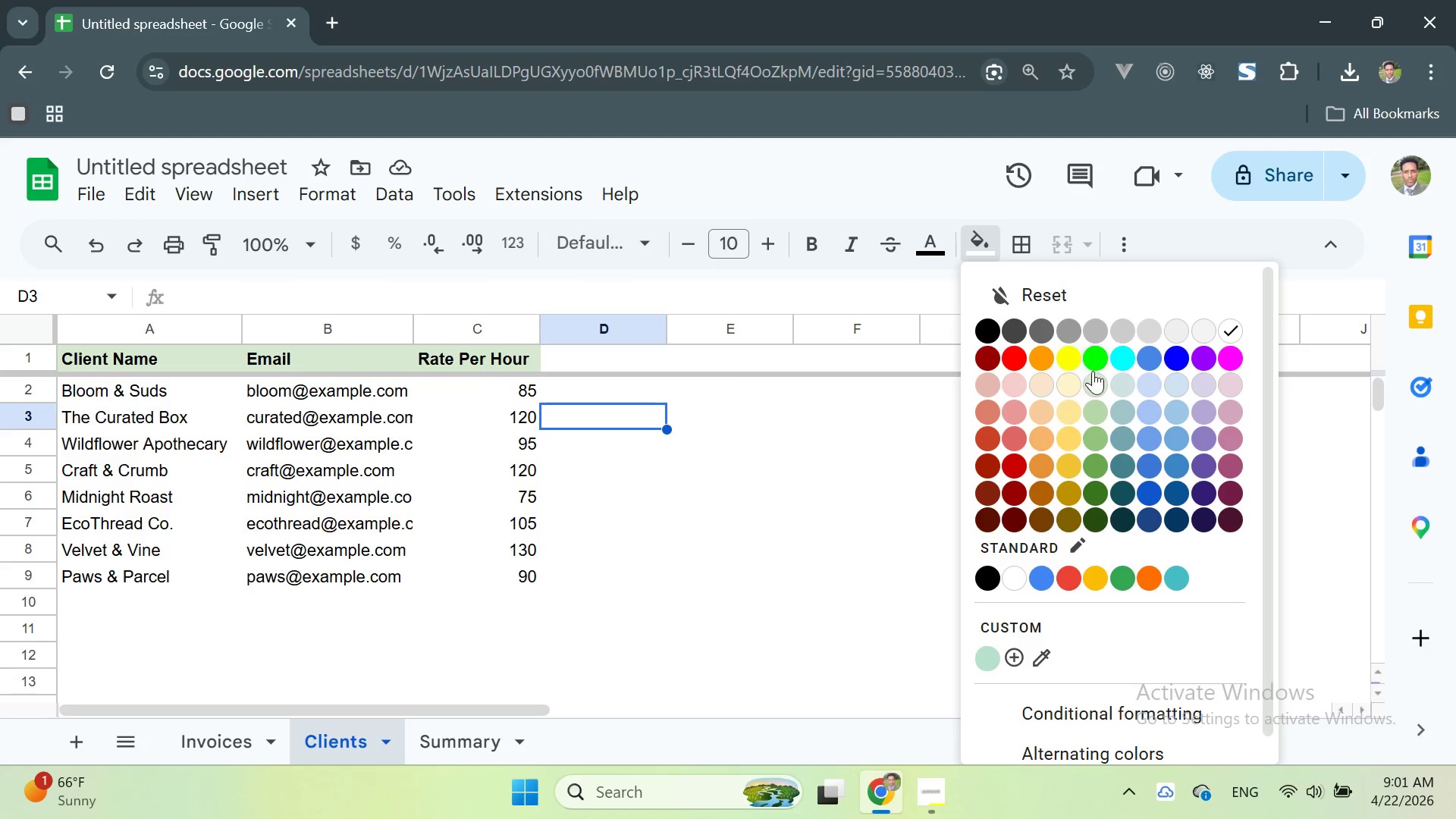 
left_click([1099, 381])
 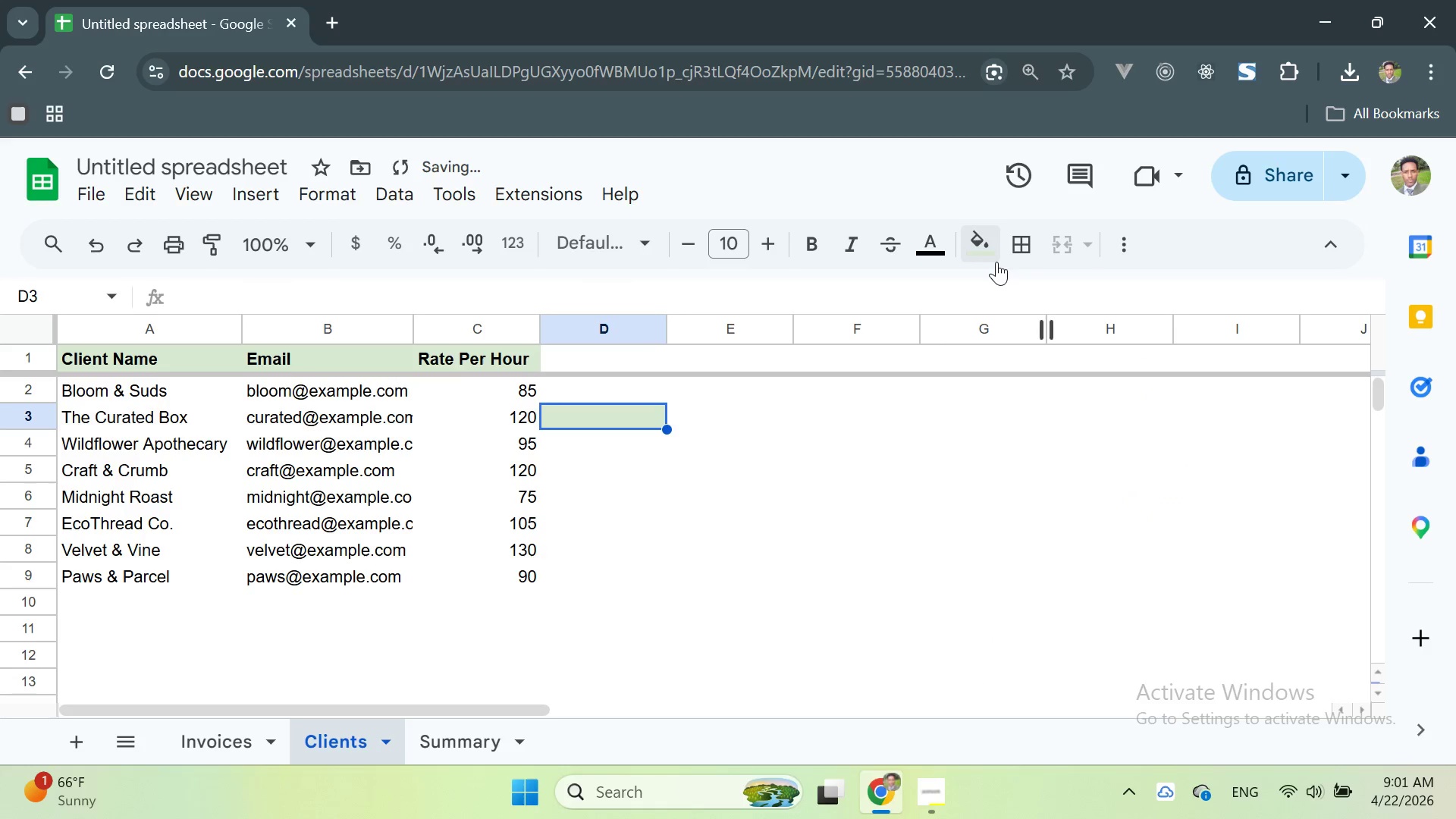 
left_click([990, 256])
 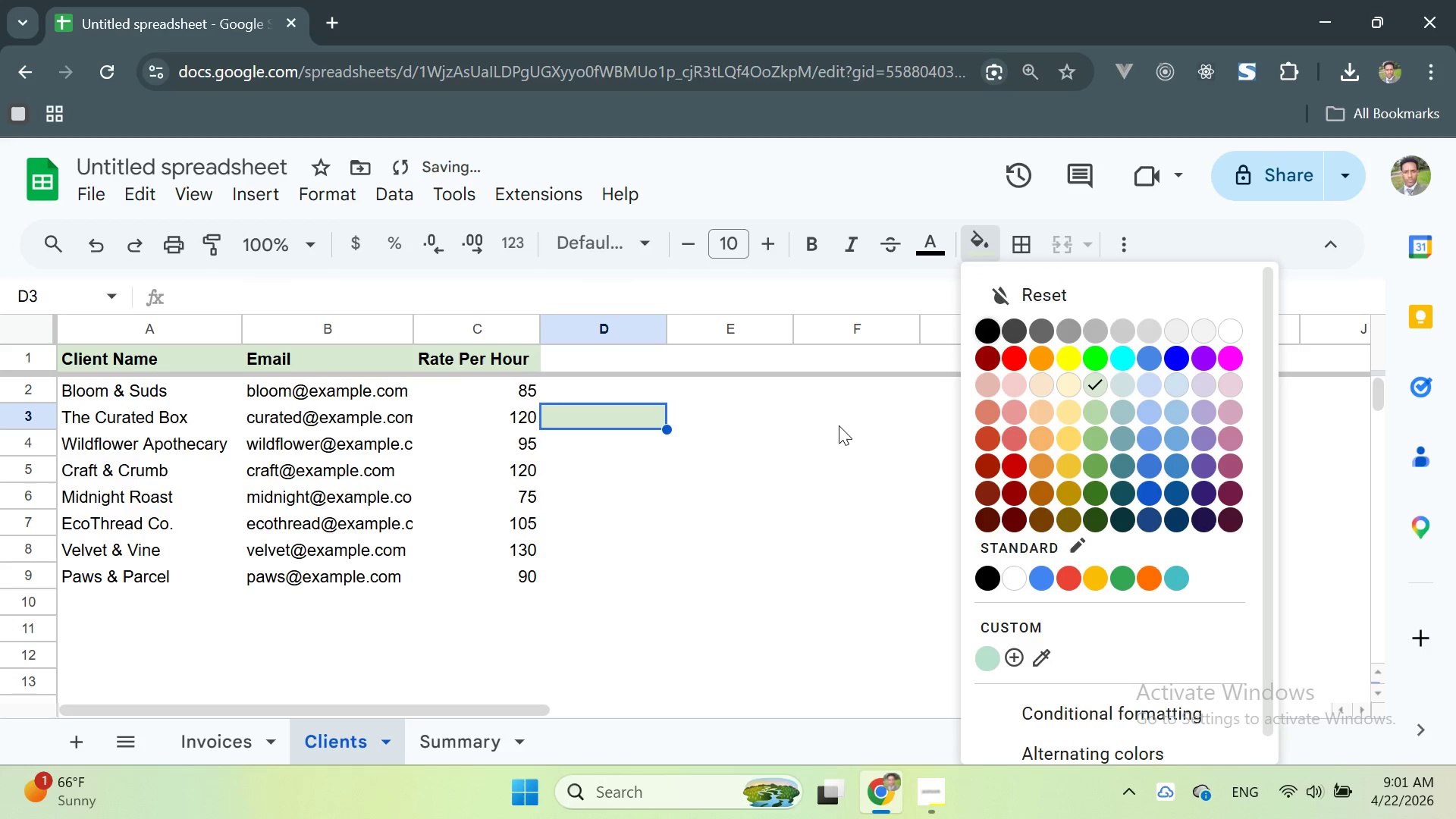 
left_click([821, 421])
 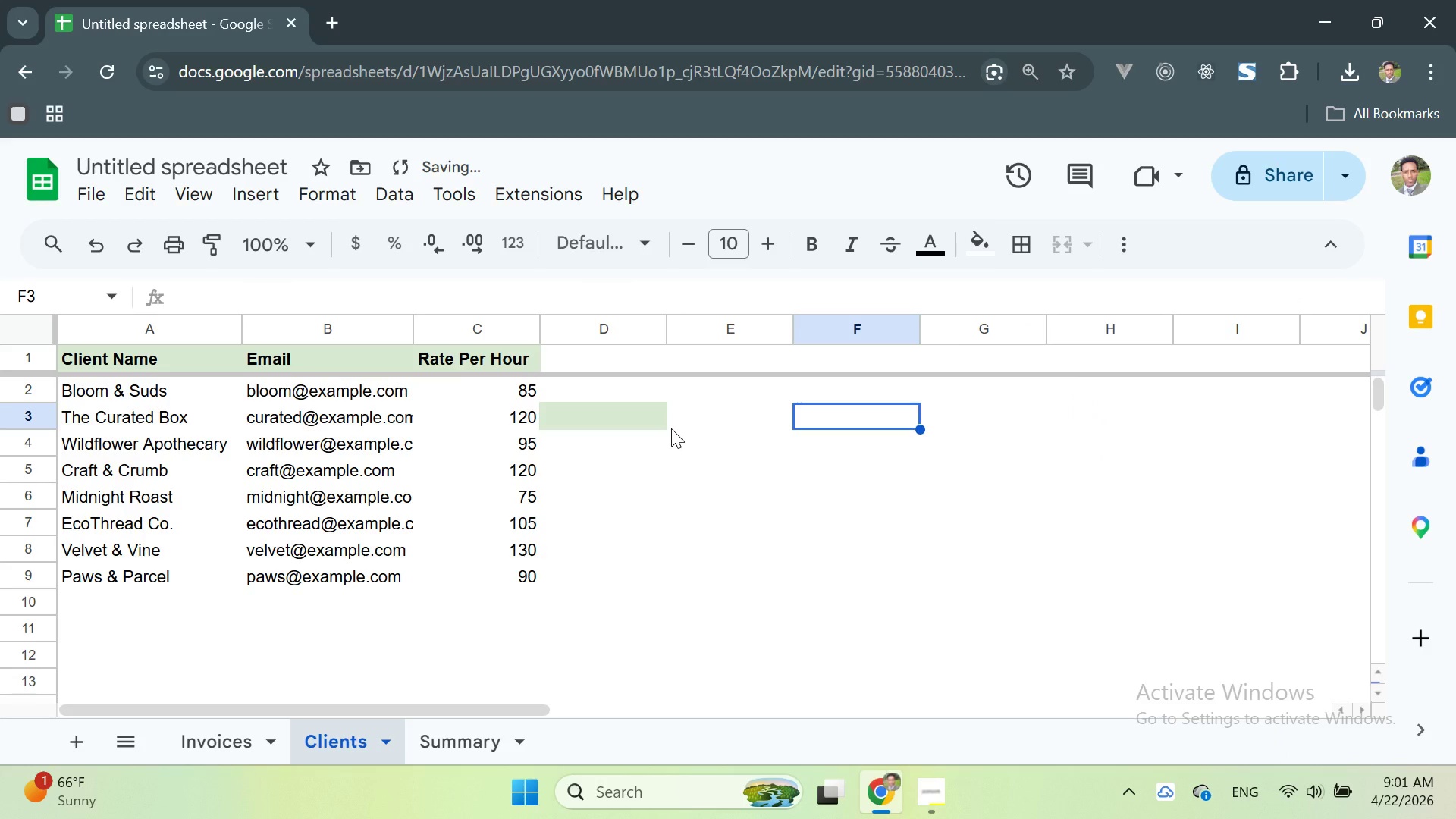 
key(Control+Z)
 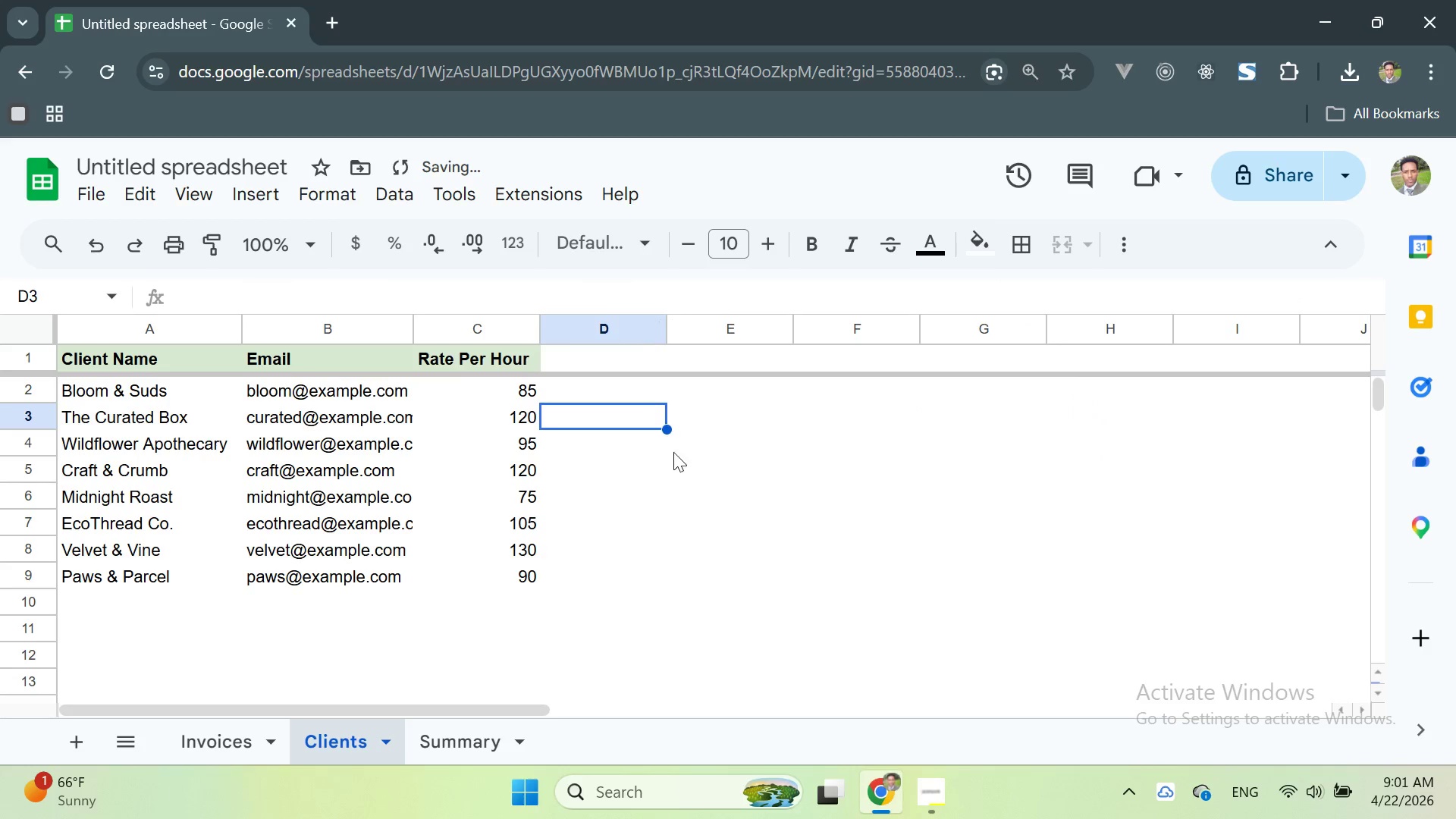 
left_click([673, 452])
 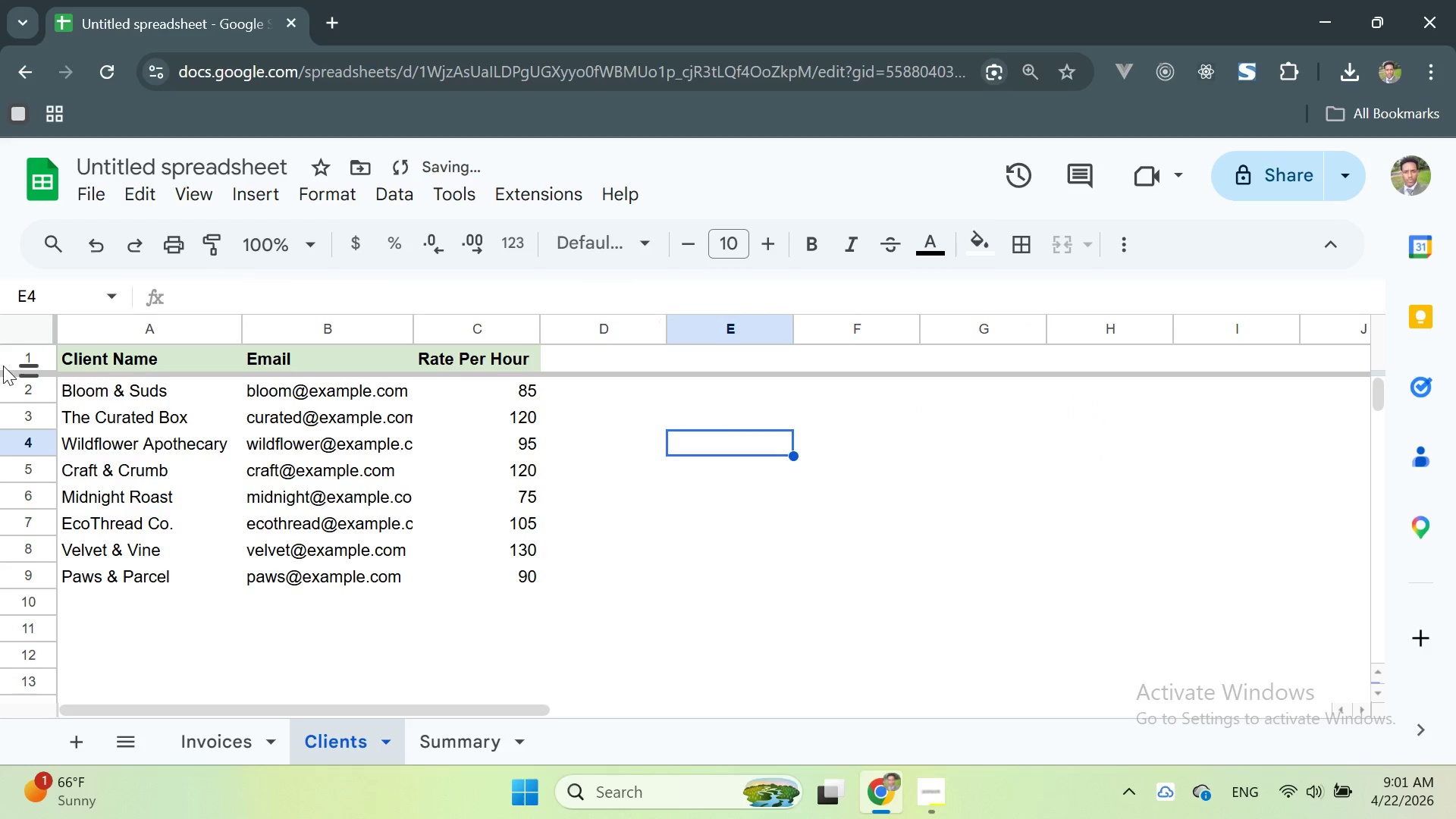 
left_click([8, 359])
 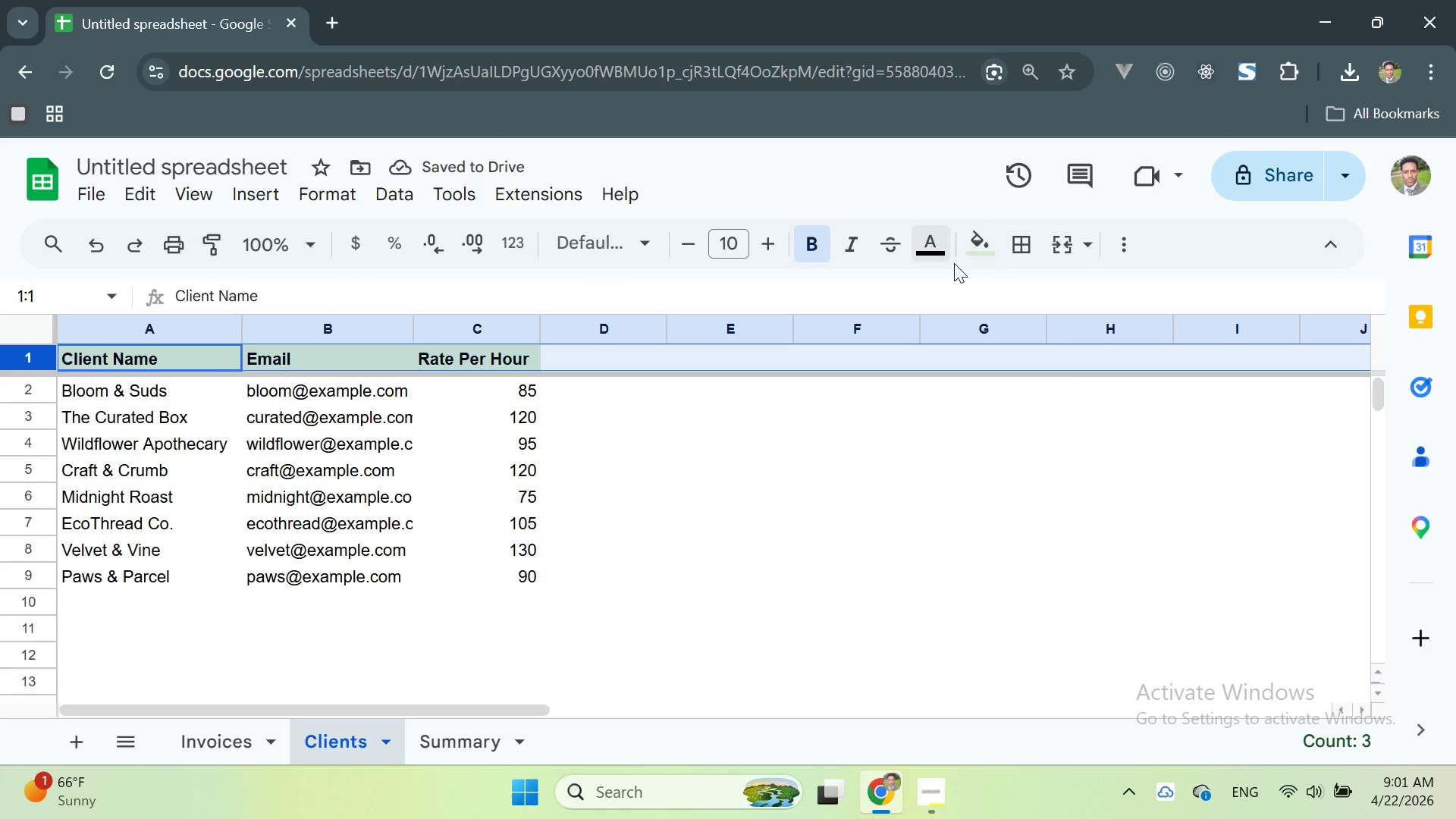 
left_click([985, 259])
 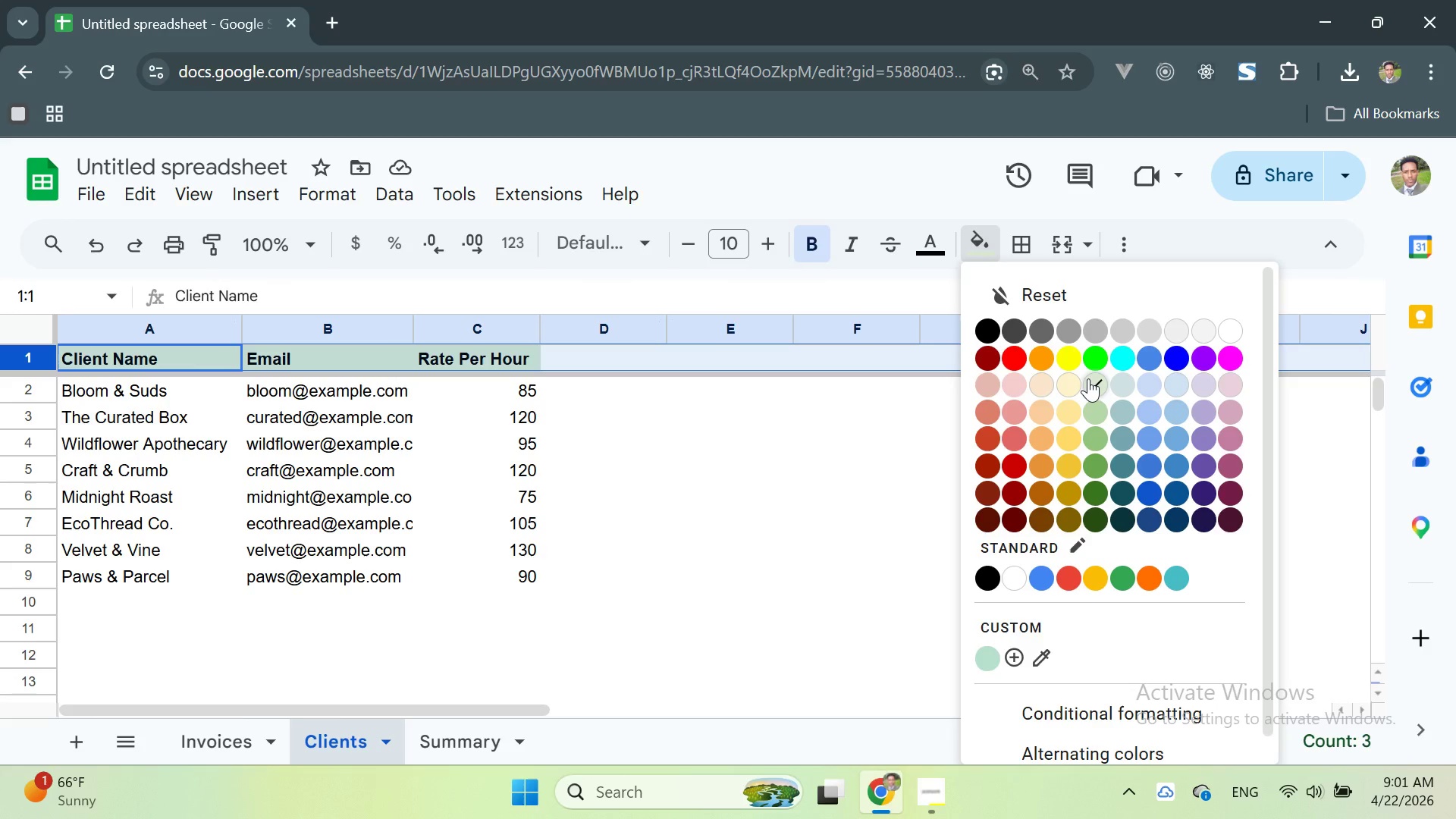 
left_click([1092, 381])
 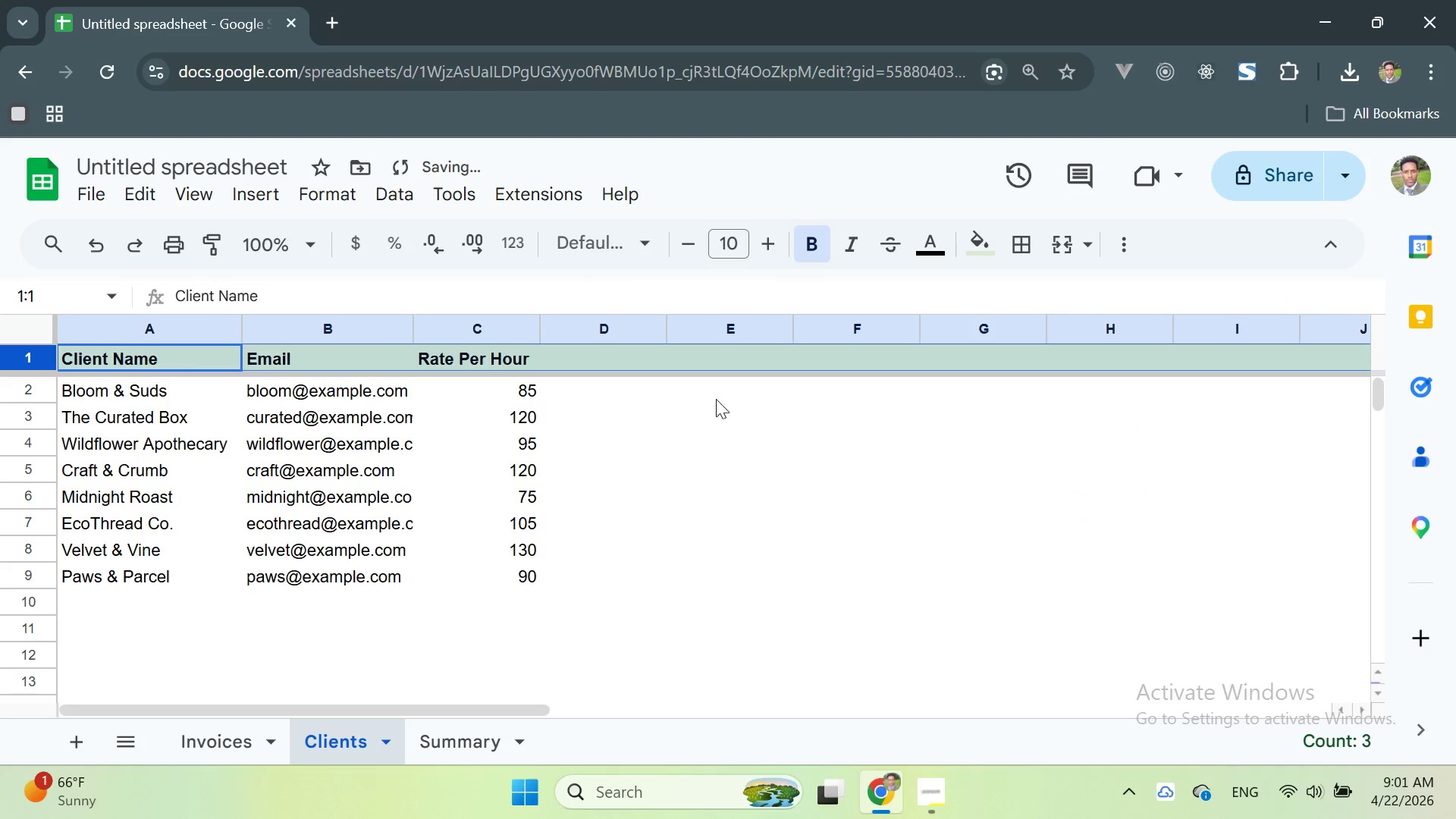 
left_click([714, 399])
 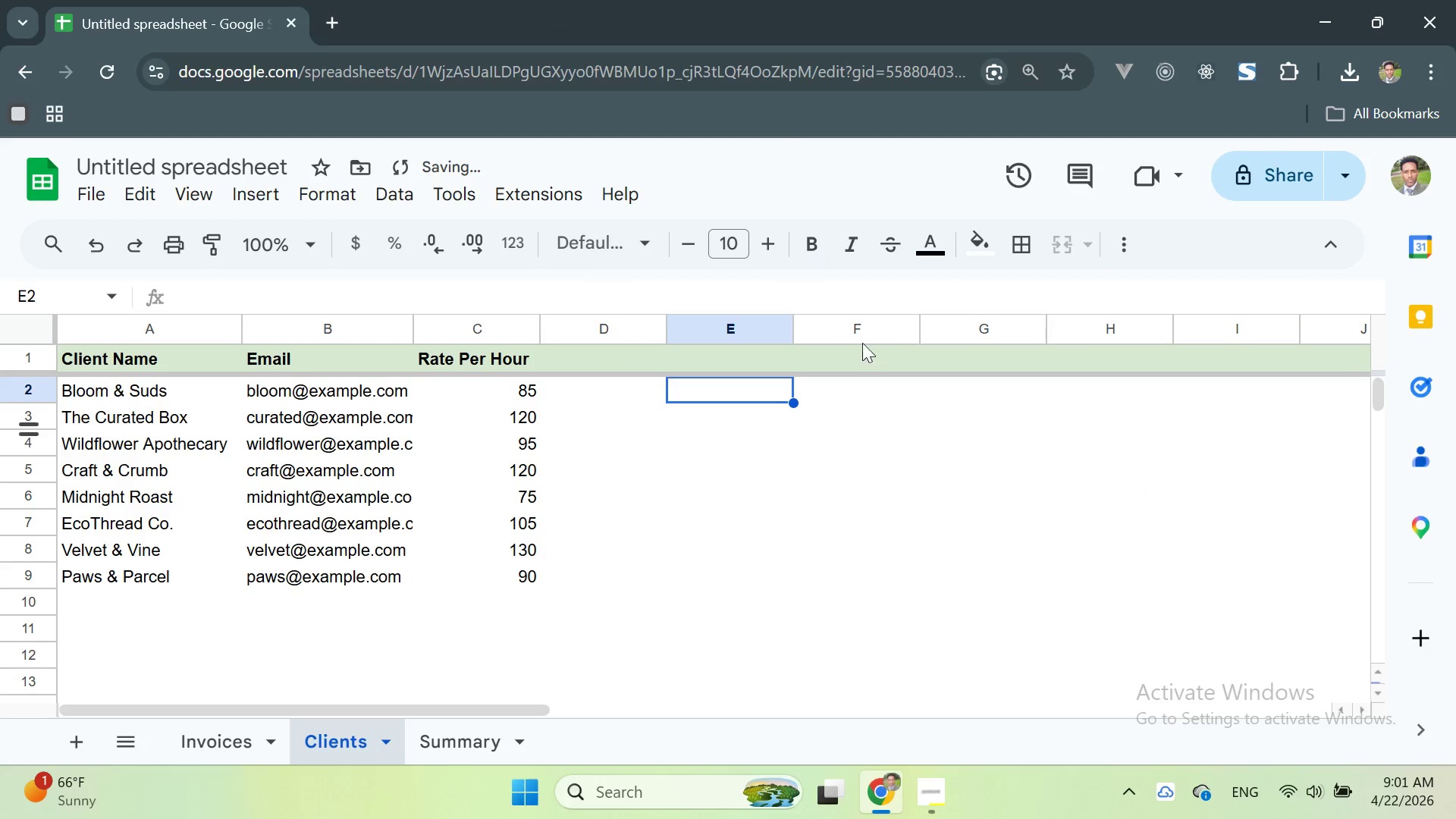 
left_click([783, 477])
 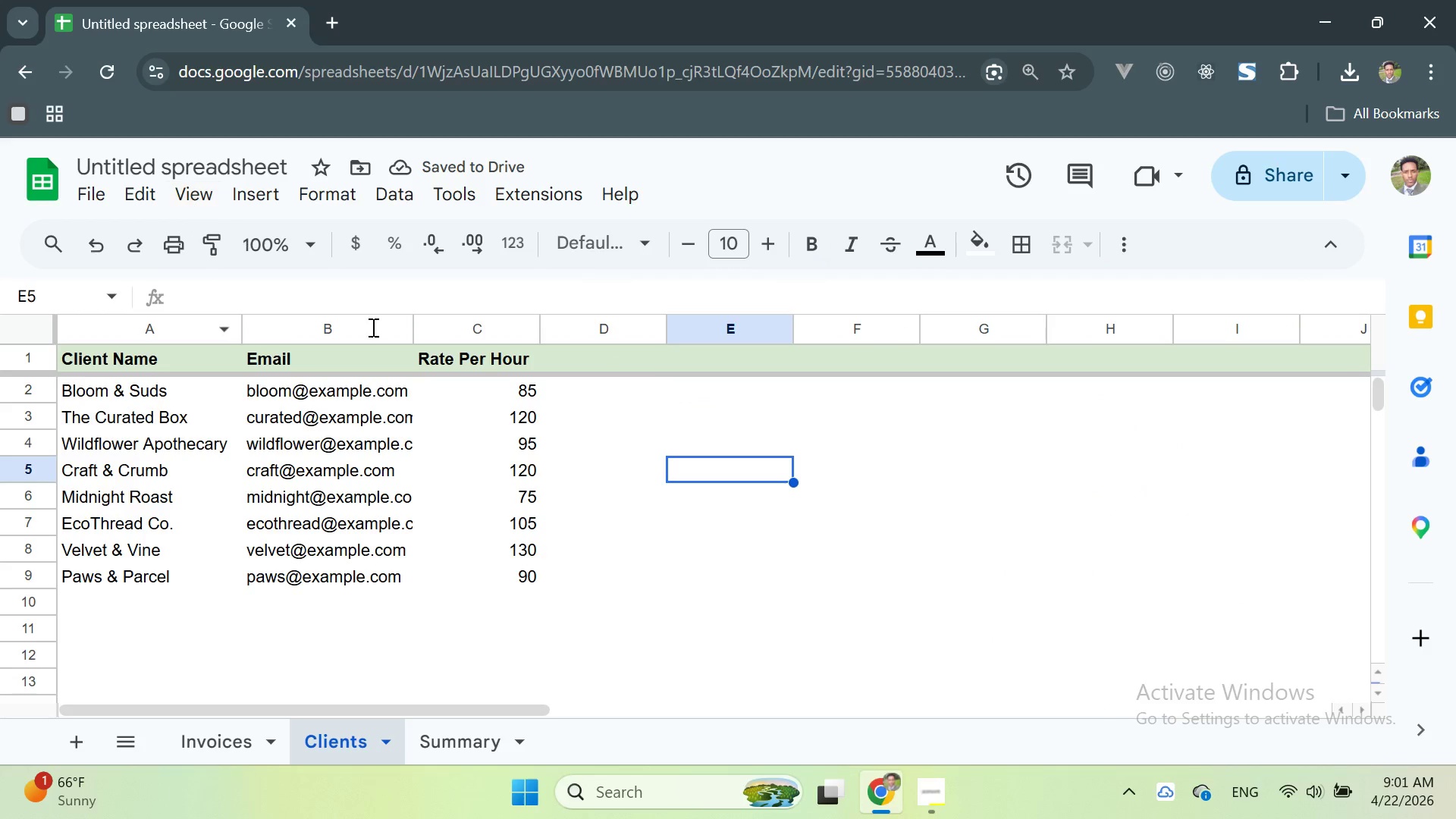 
wait(8.59)
 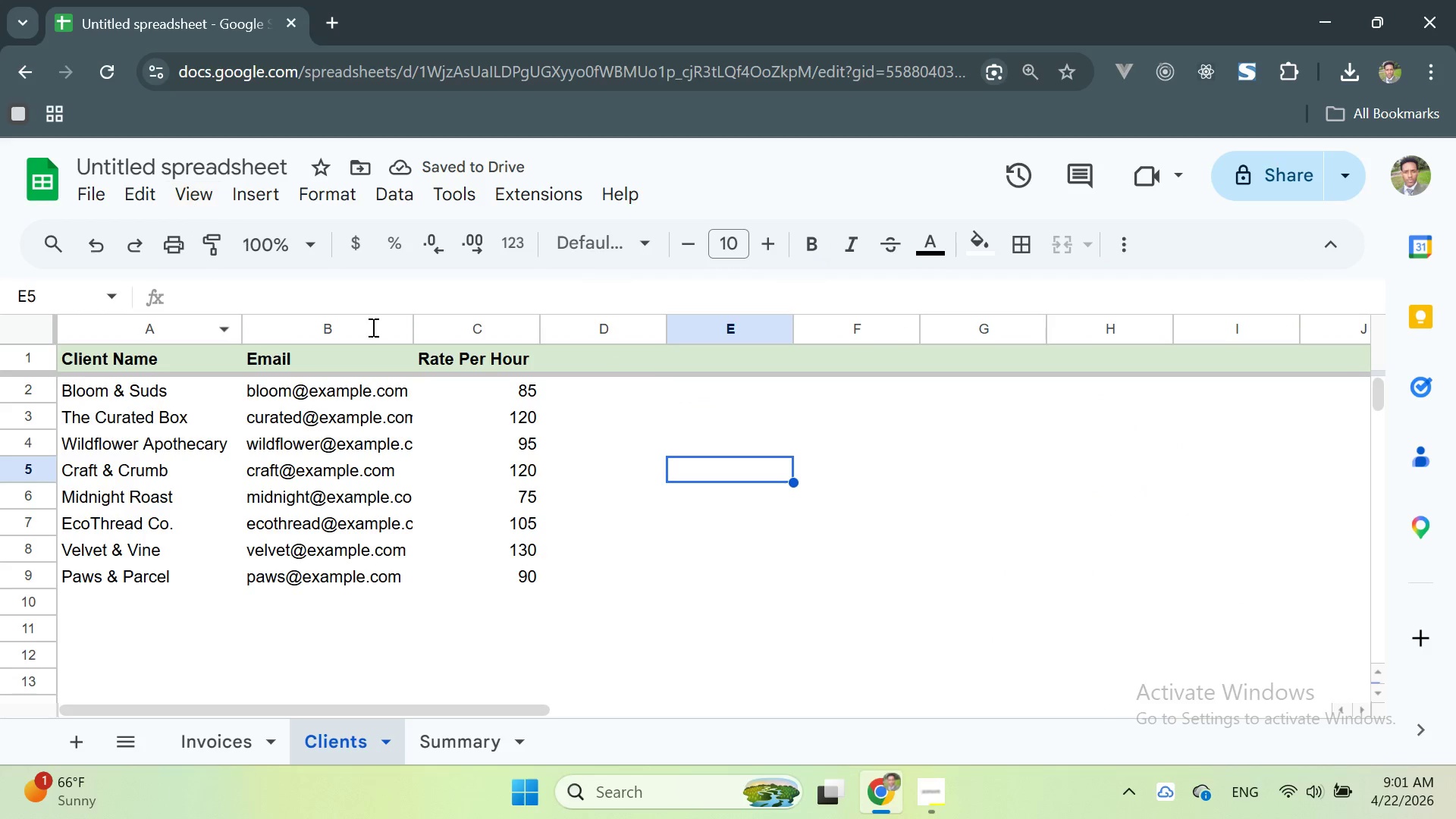 
left_click([460, 733])
 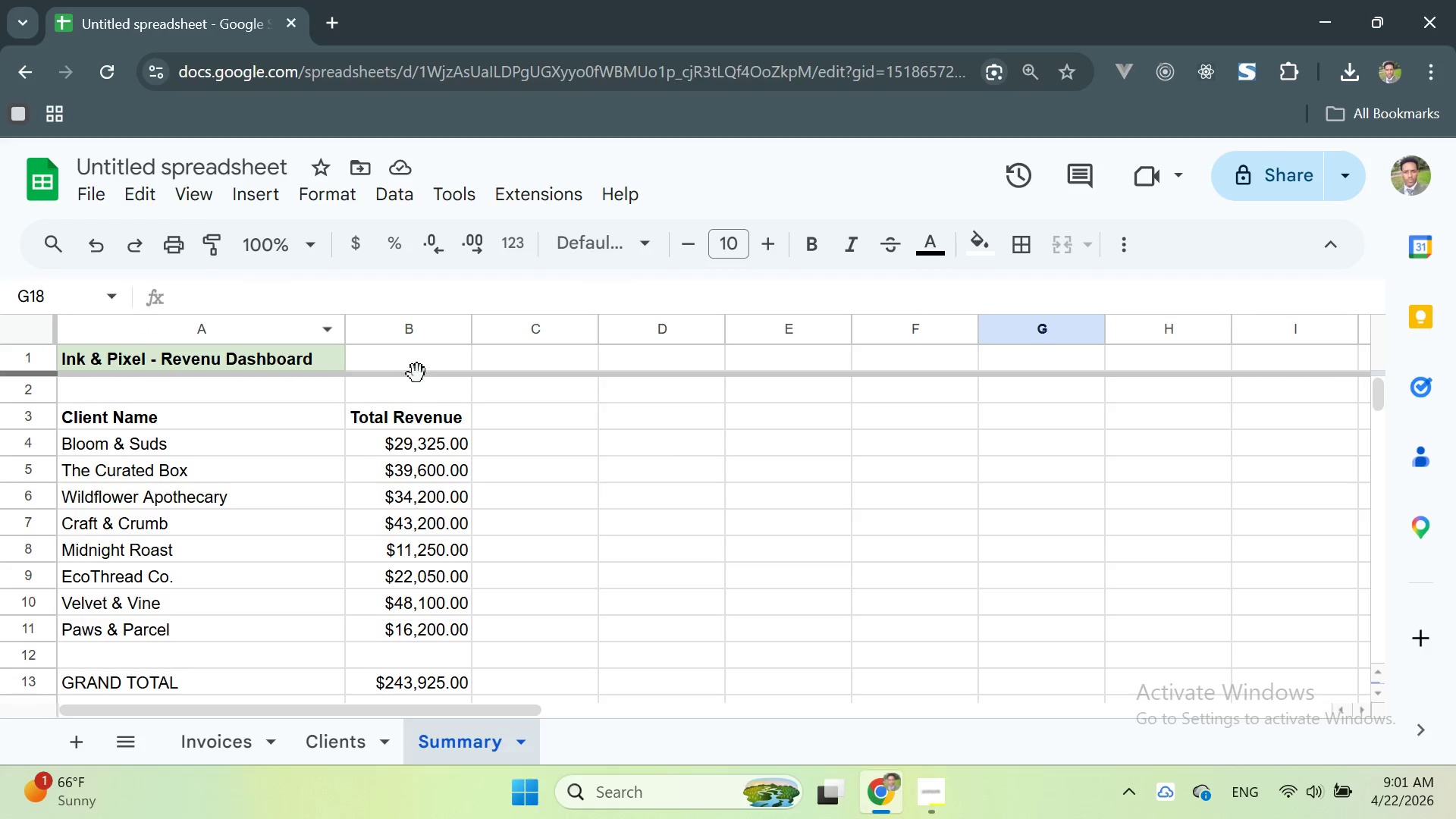 
double_click([29, 353])
 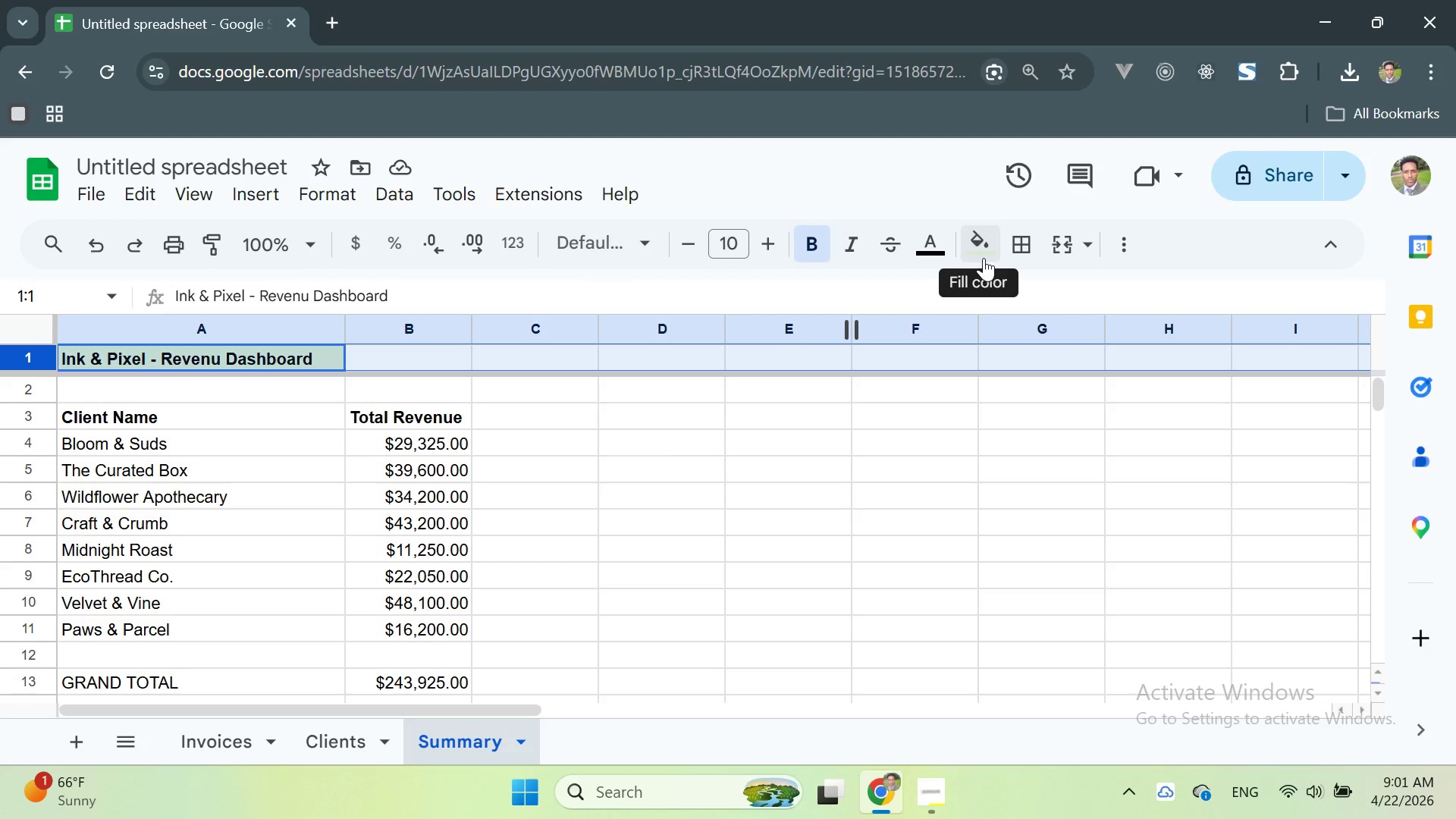 
left_click([987, 259])
 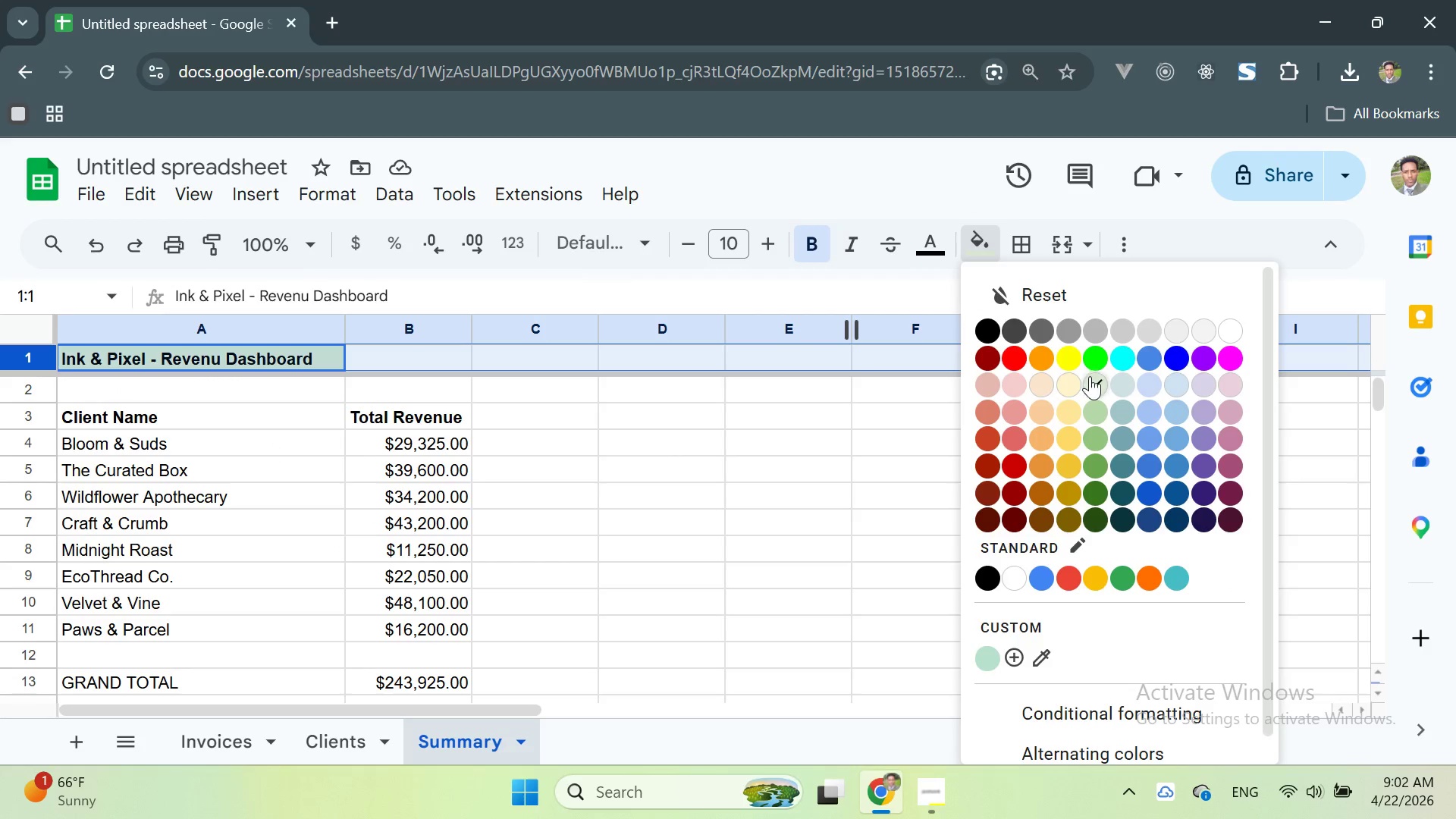 
left_click([1093, 380])
 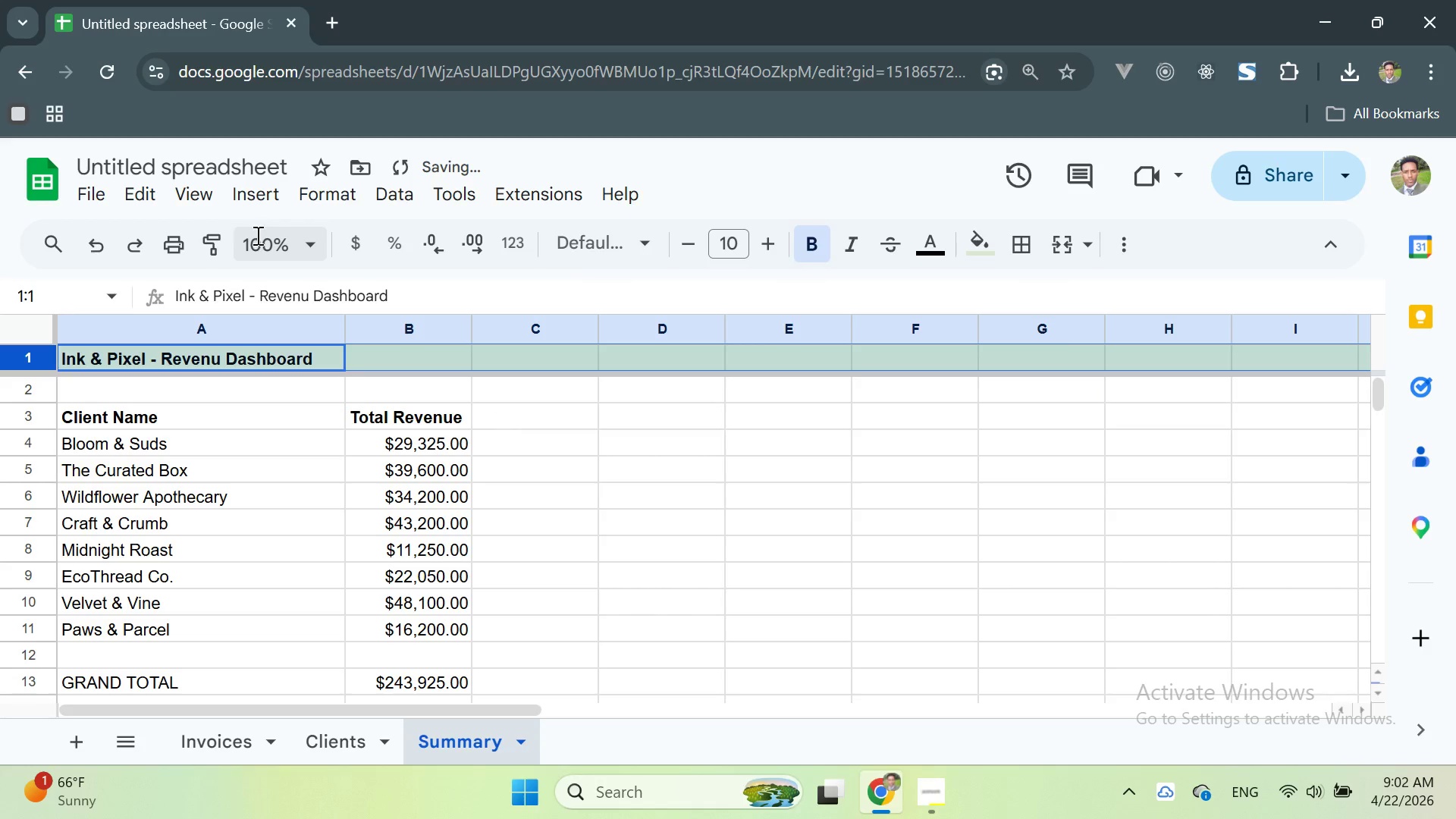 
left_click([174, 201])
 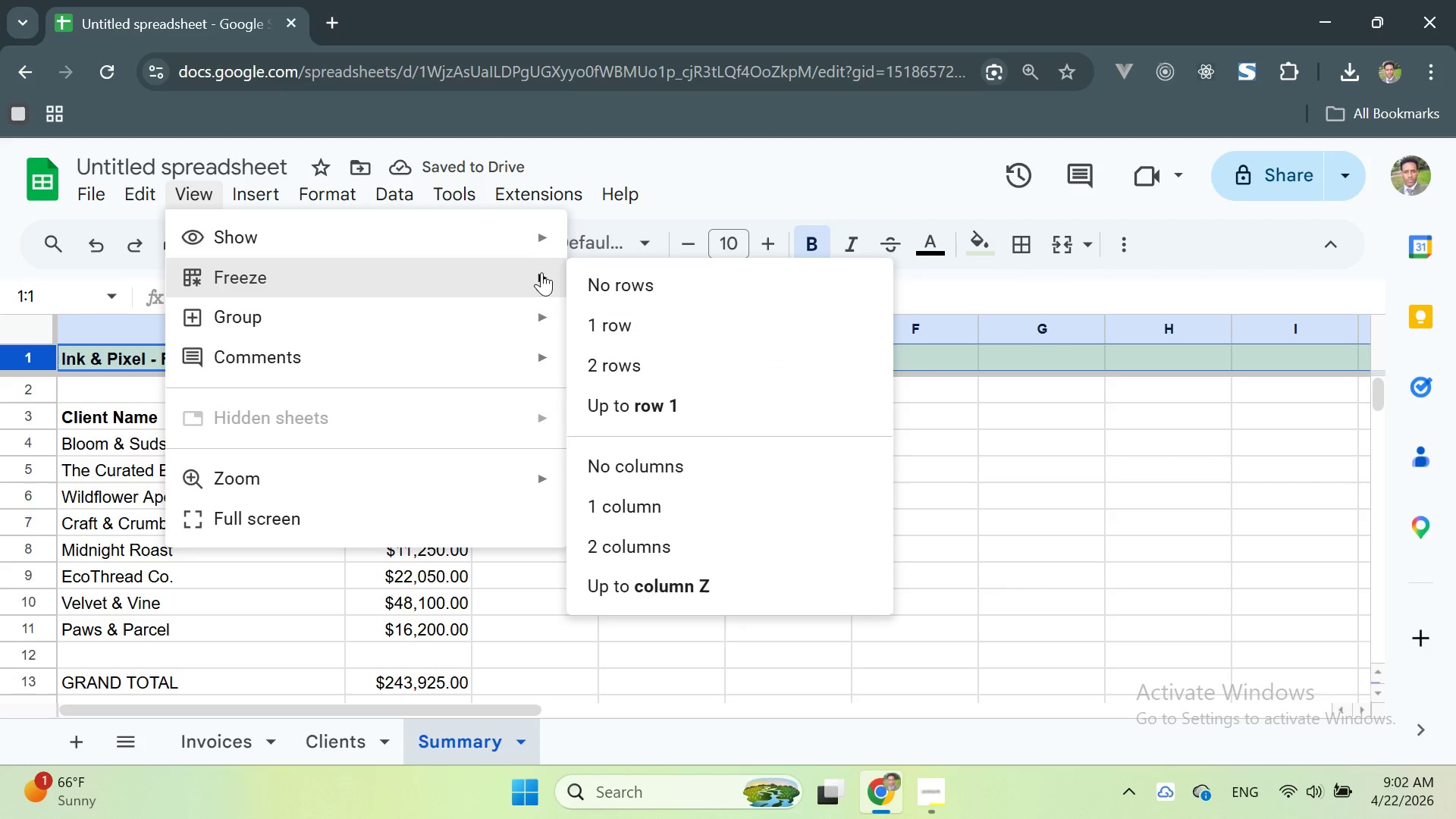 
left_click([604, 321])
 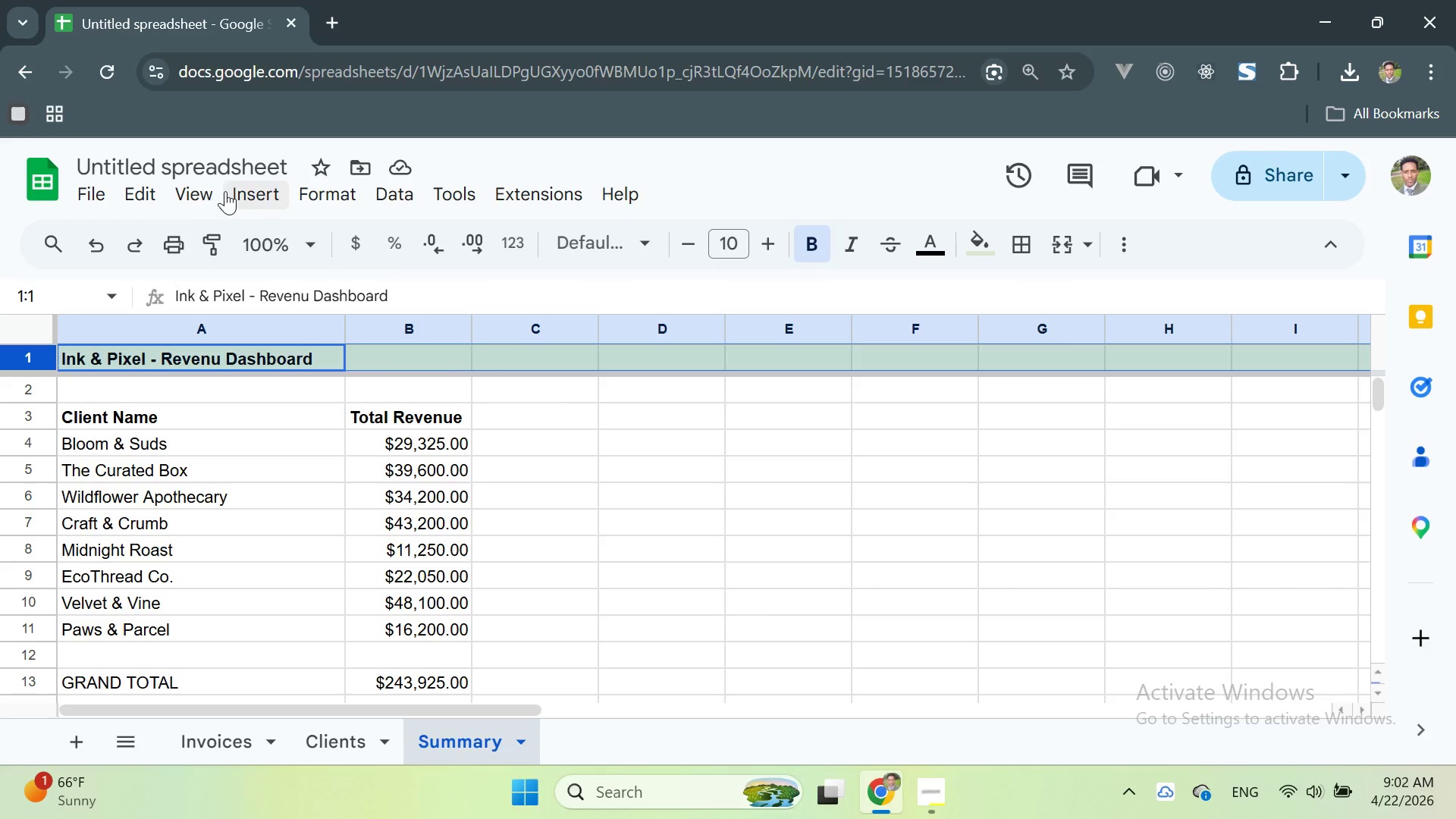 
left_click([196, 188])
 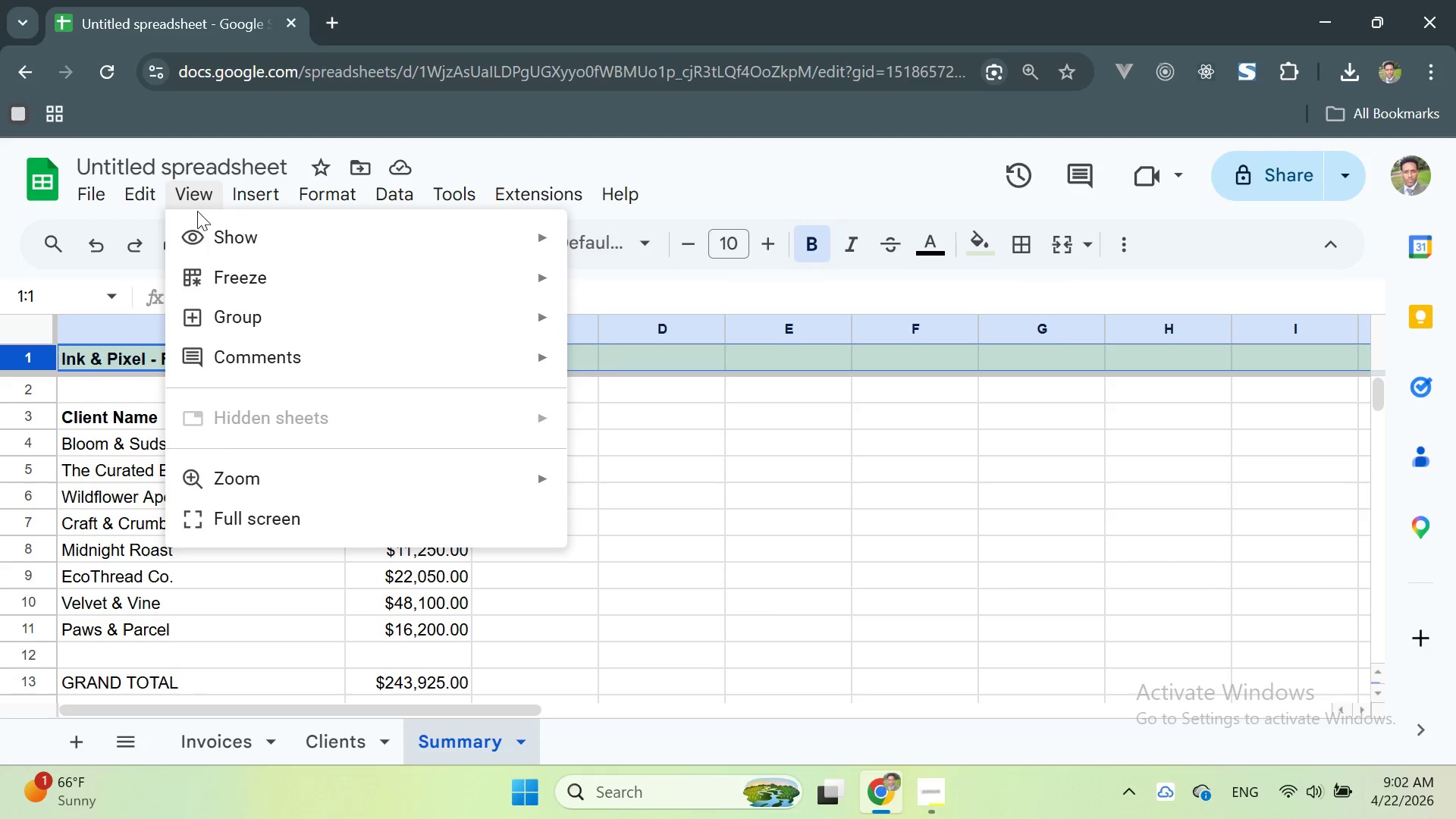 
wait(5.91)
 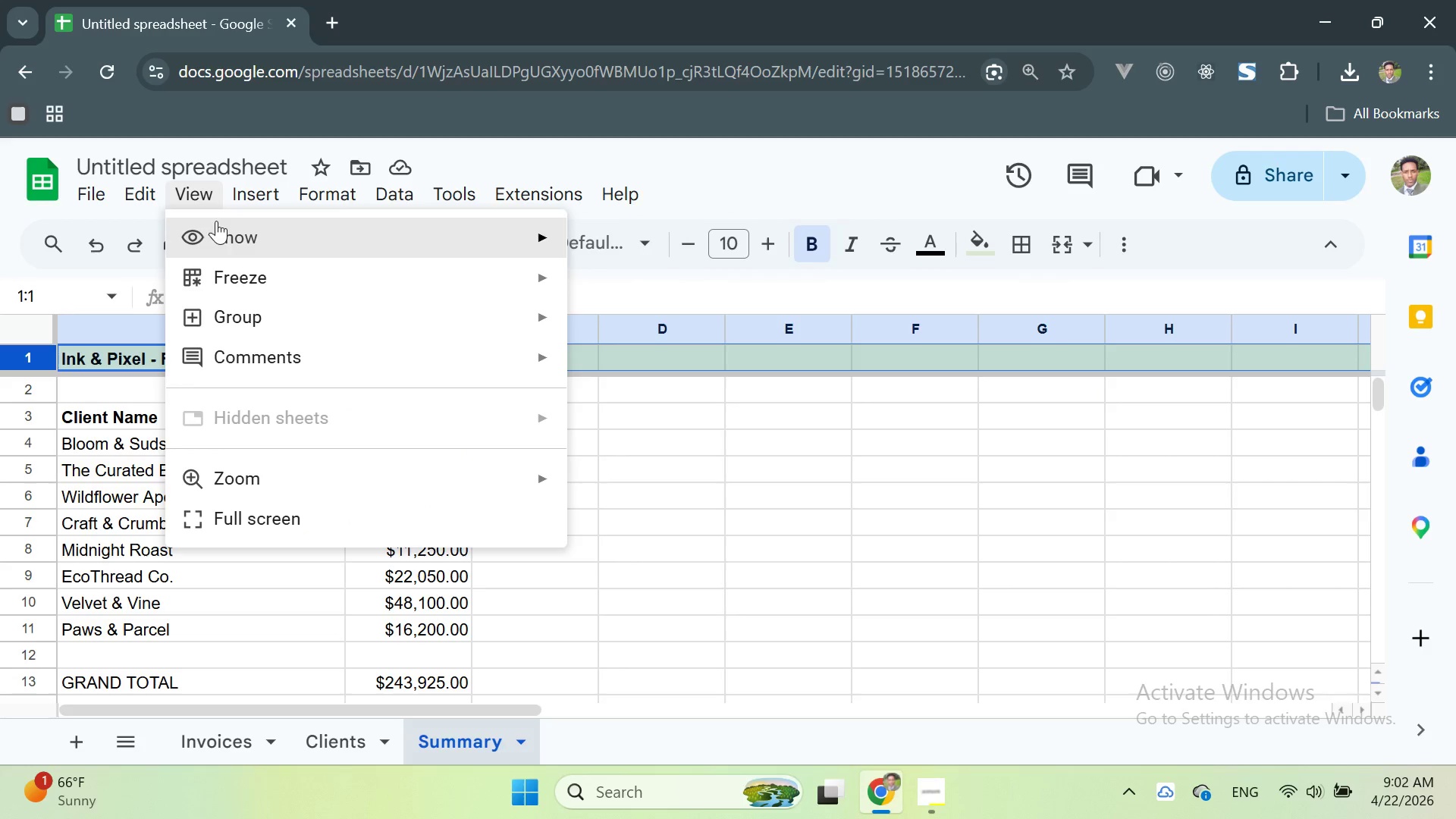 
left_click([601, 278])
 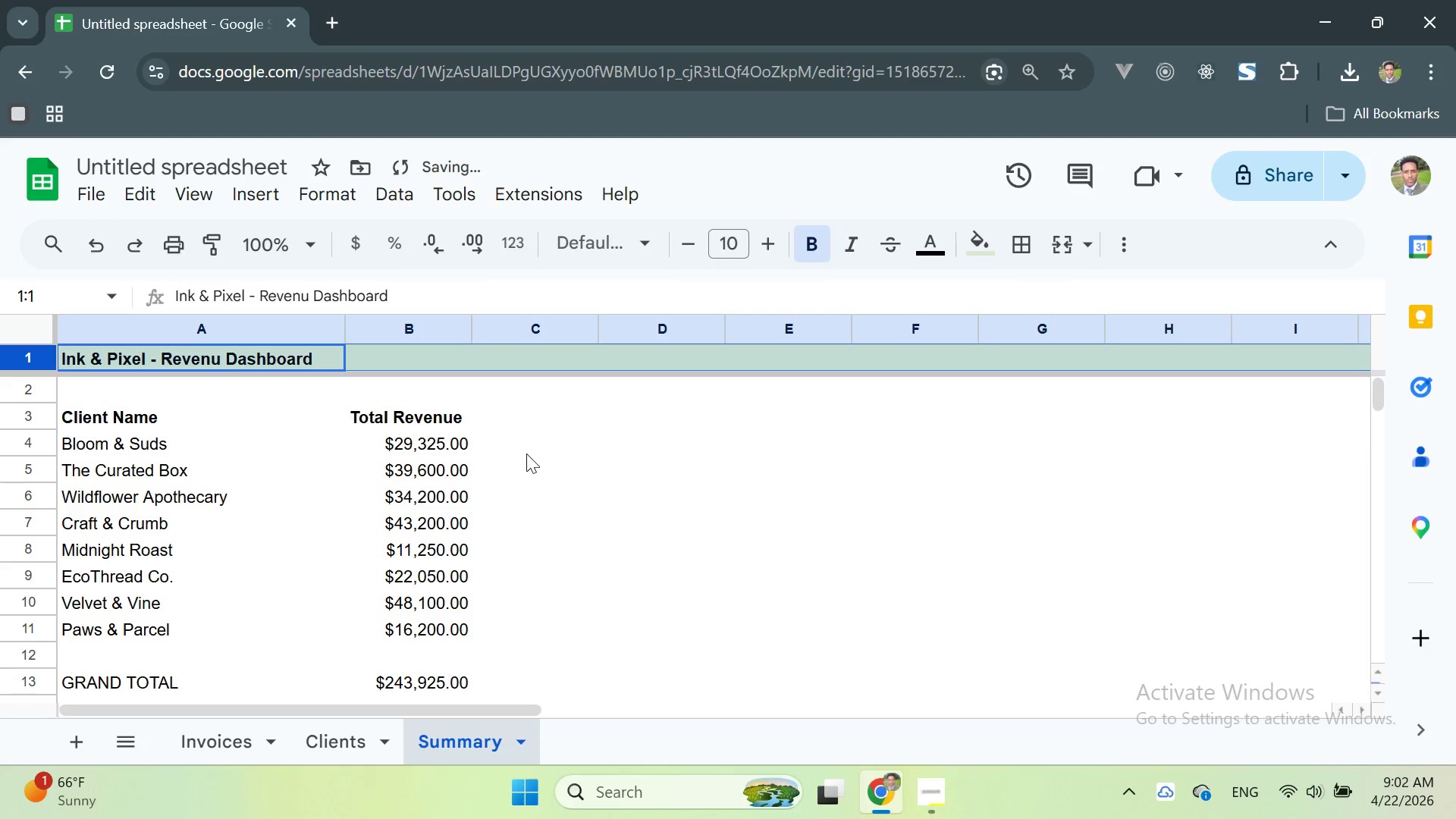 
scroll: coordinate [532, 454], scroll_direction: down, amount: 3.0
 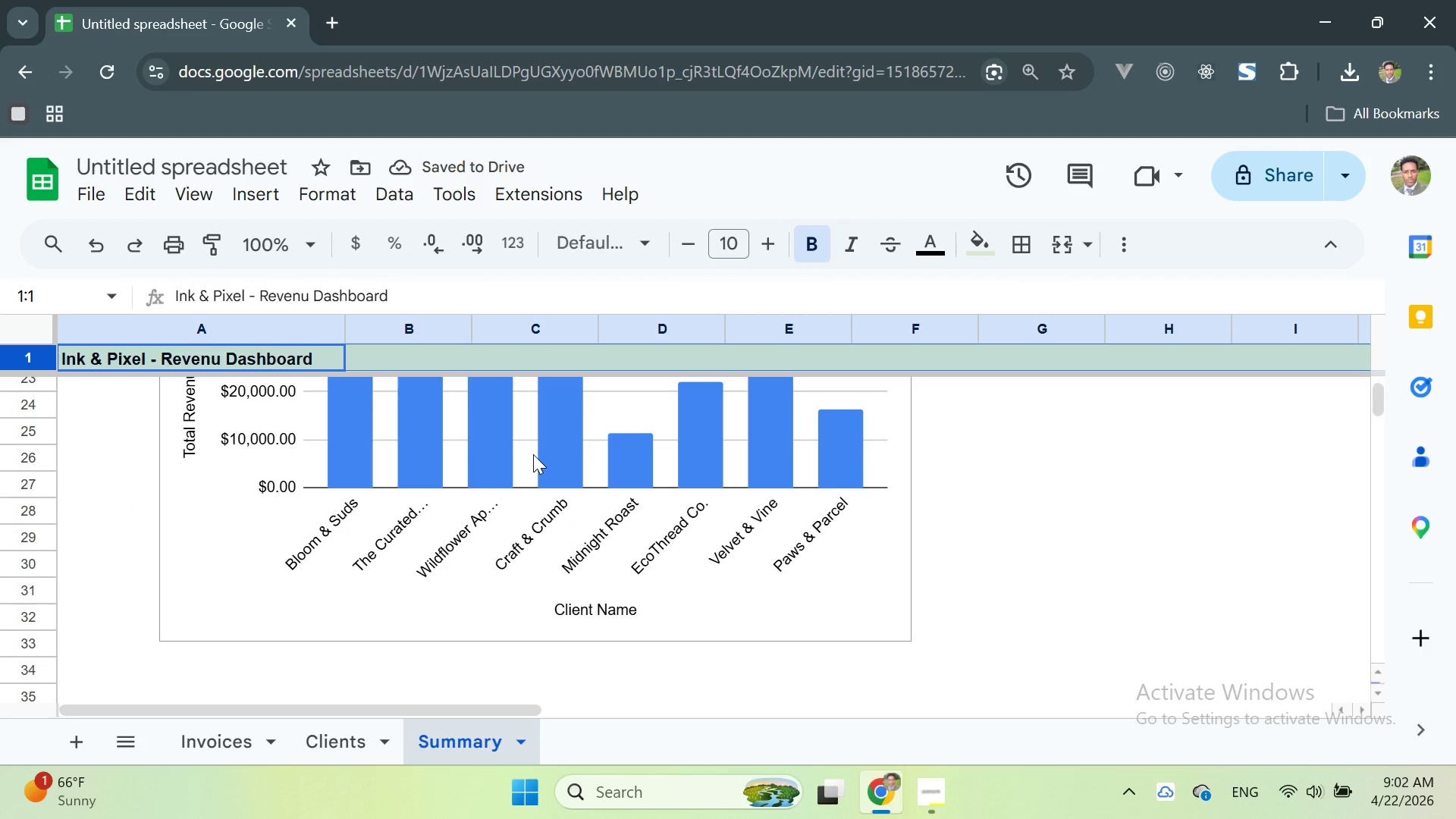 
scroll: coordinate [542, 453], scroll_direction: up, amount: 13.0
 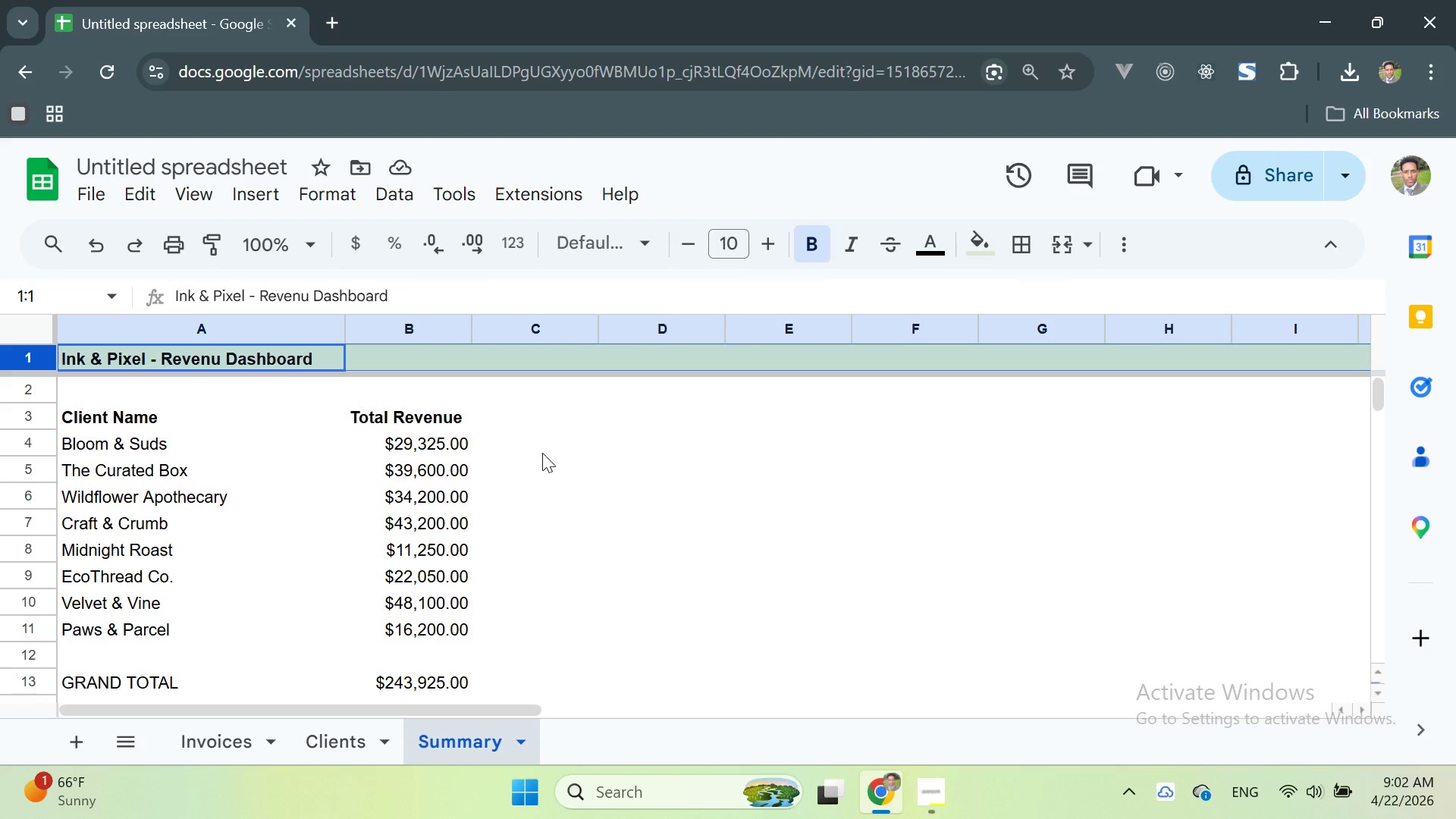 
left_click([542, 453])
 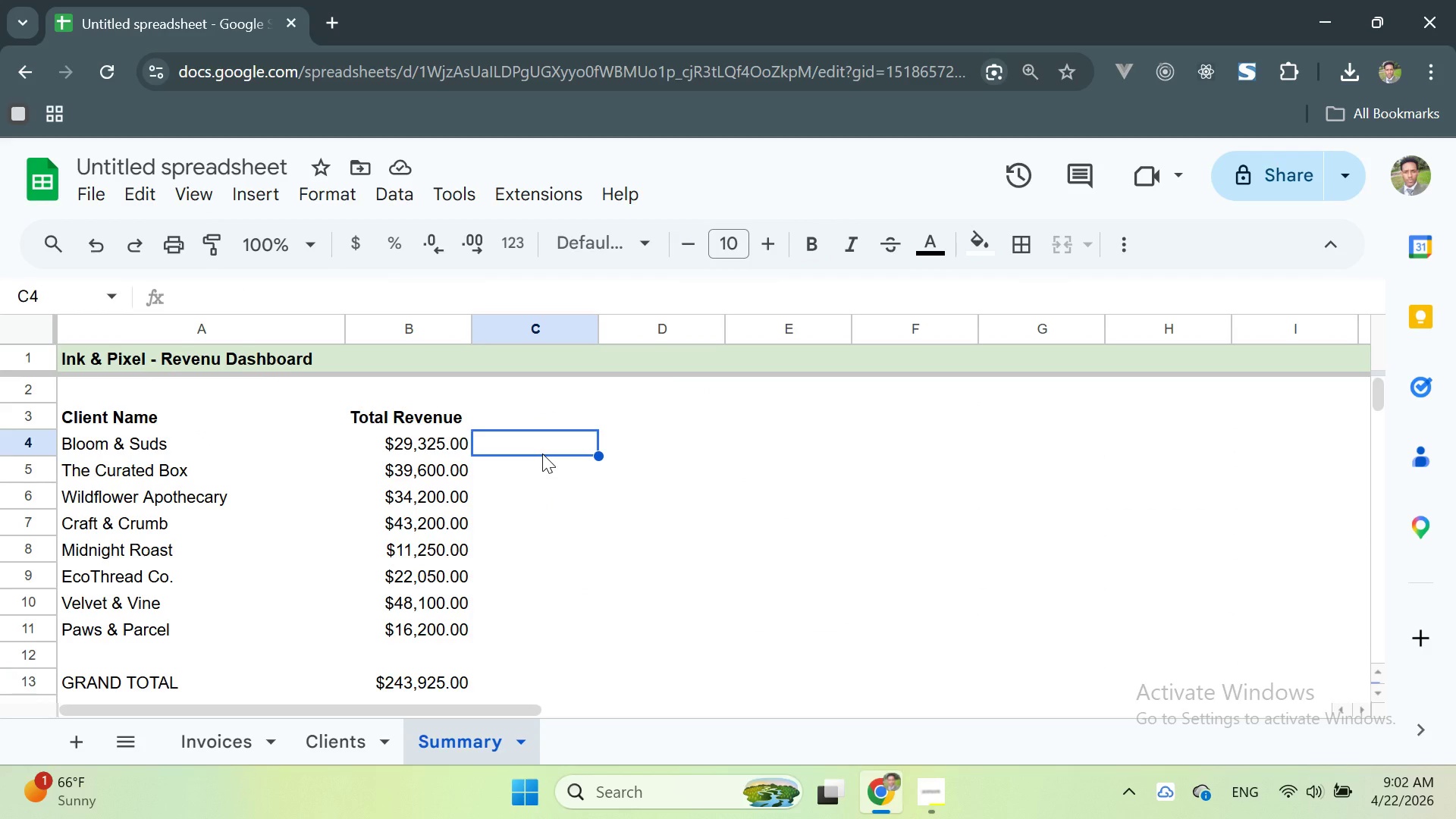 
scroll: coordinate [542, 453], scroll_direction: up, amount: 1.0
 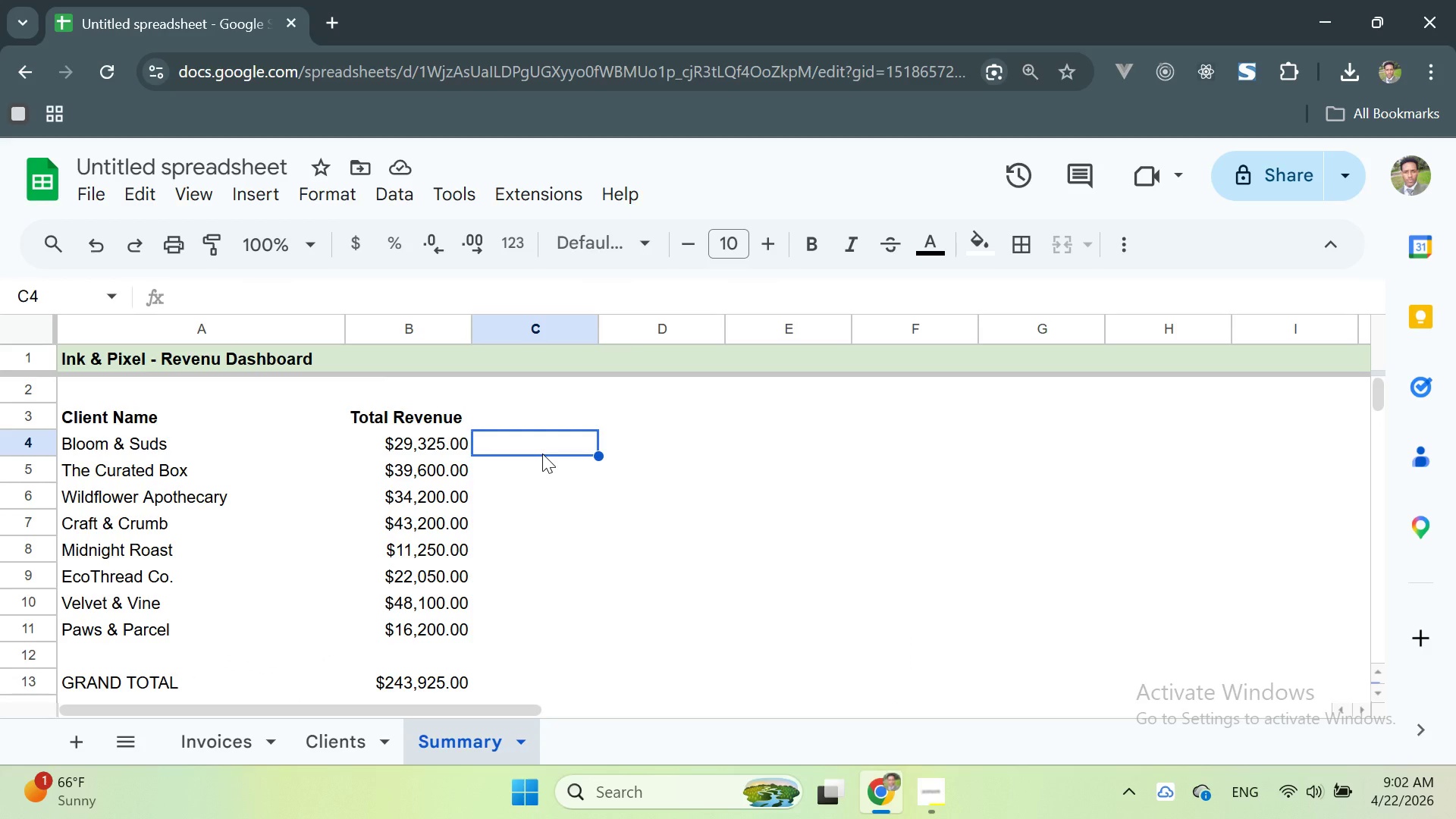 
scroll: coordinate [544, 458], scroll_direction: down, amount: 2.0
 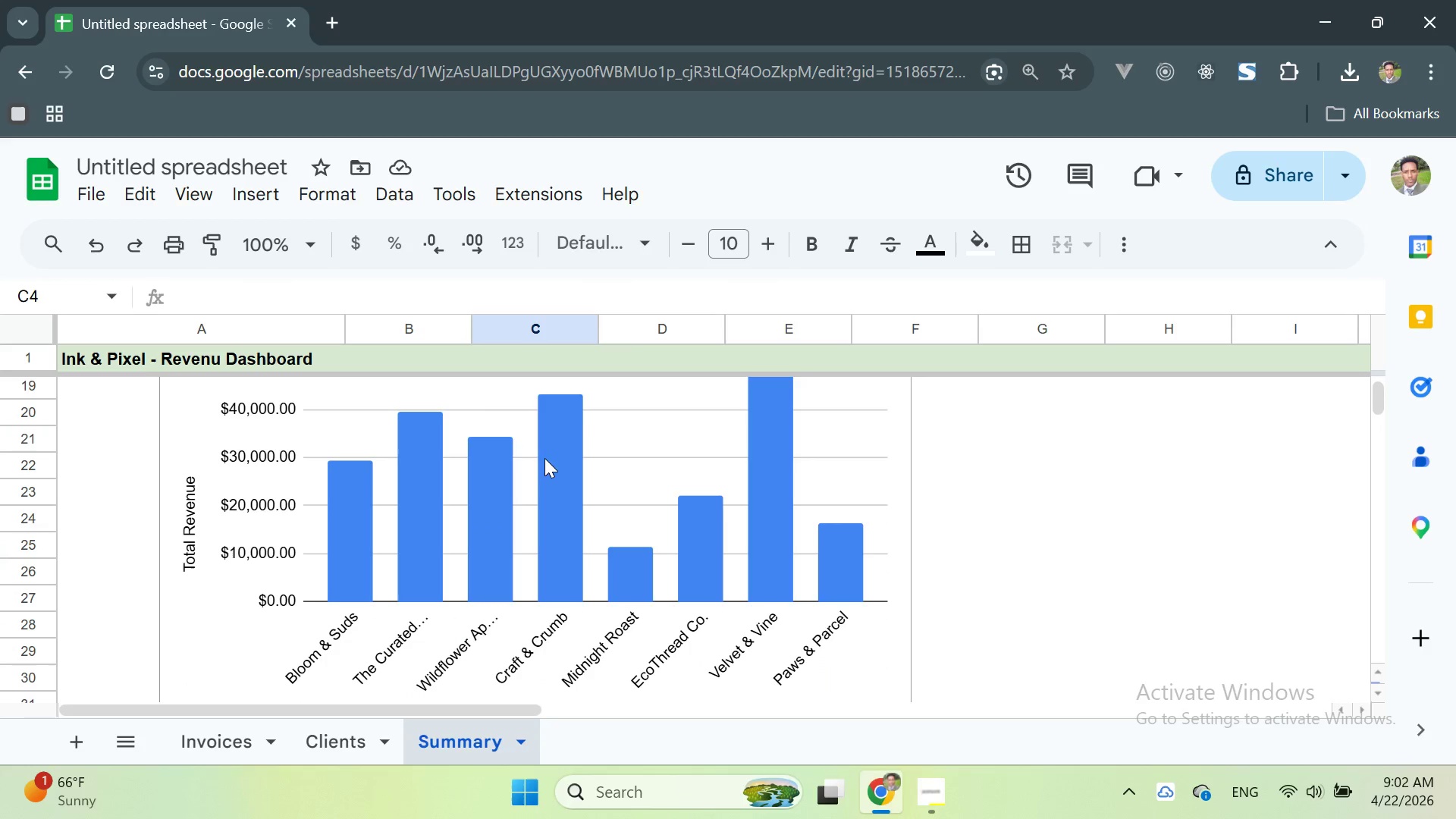 
scroll: coordinate [544, 458], scroll_direction: up, amount: 1.0
 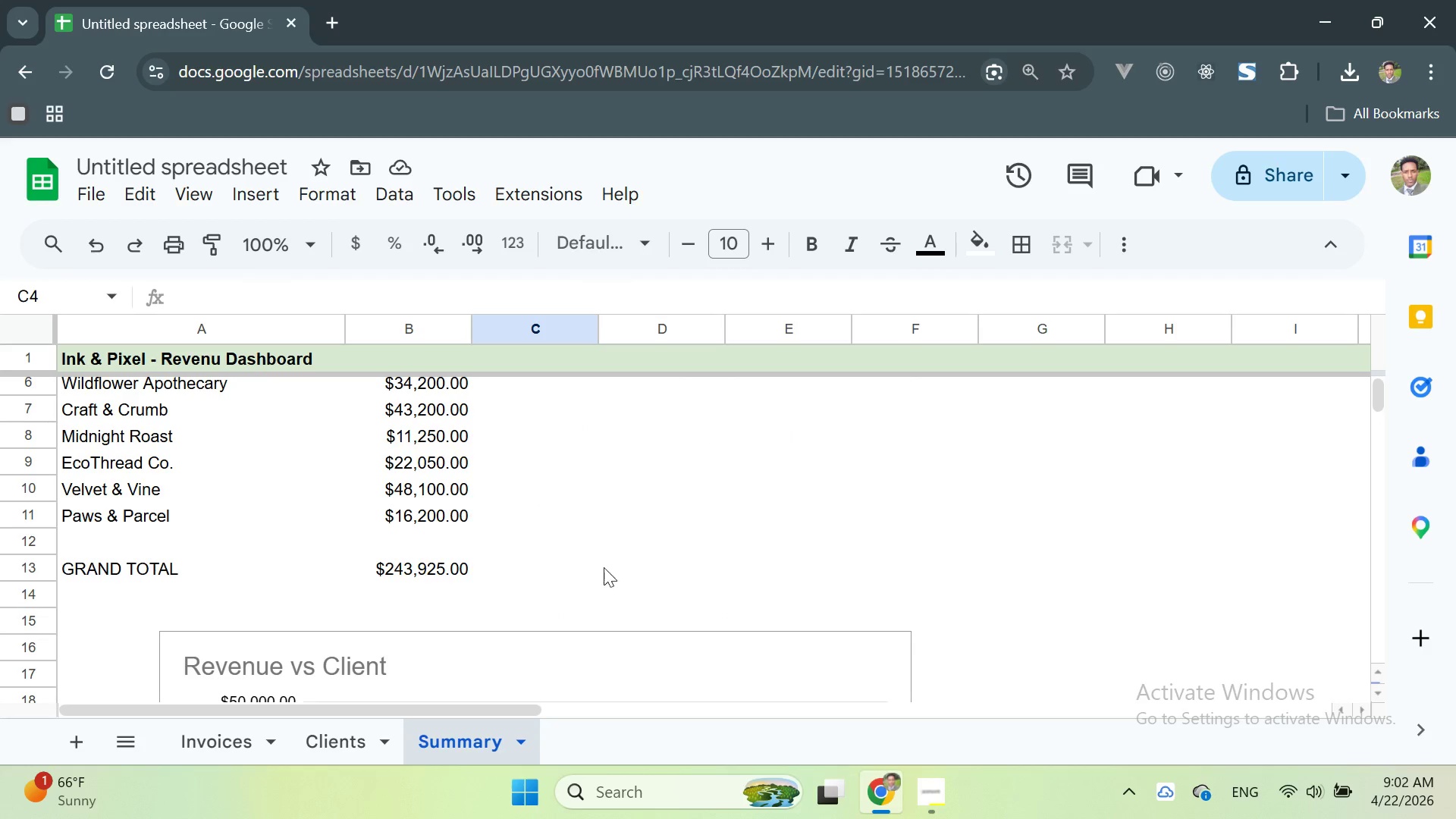 
scroll: coordinate [614, 551], scroll_direction: none, amount: 0.0
 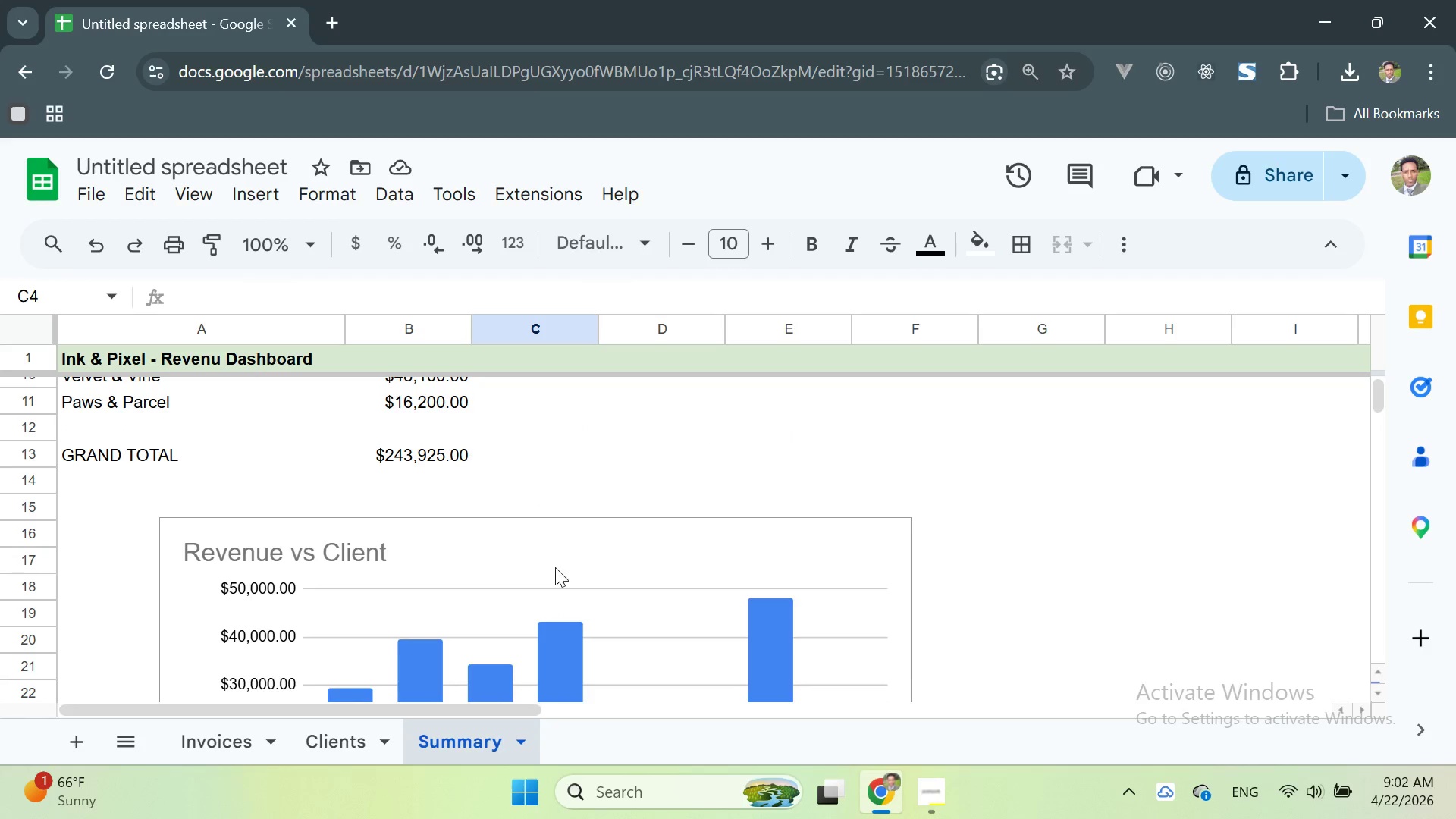 
left_click([555, 567])
 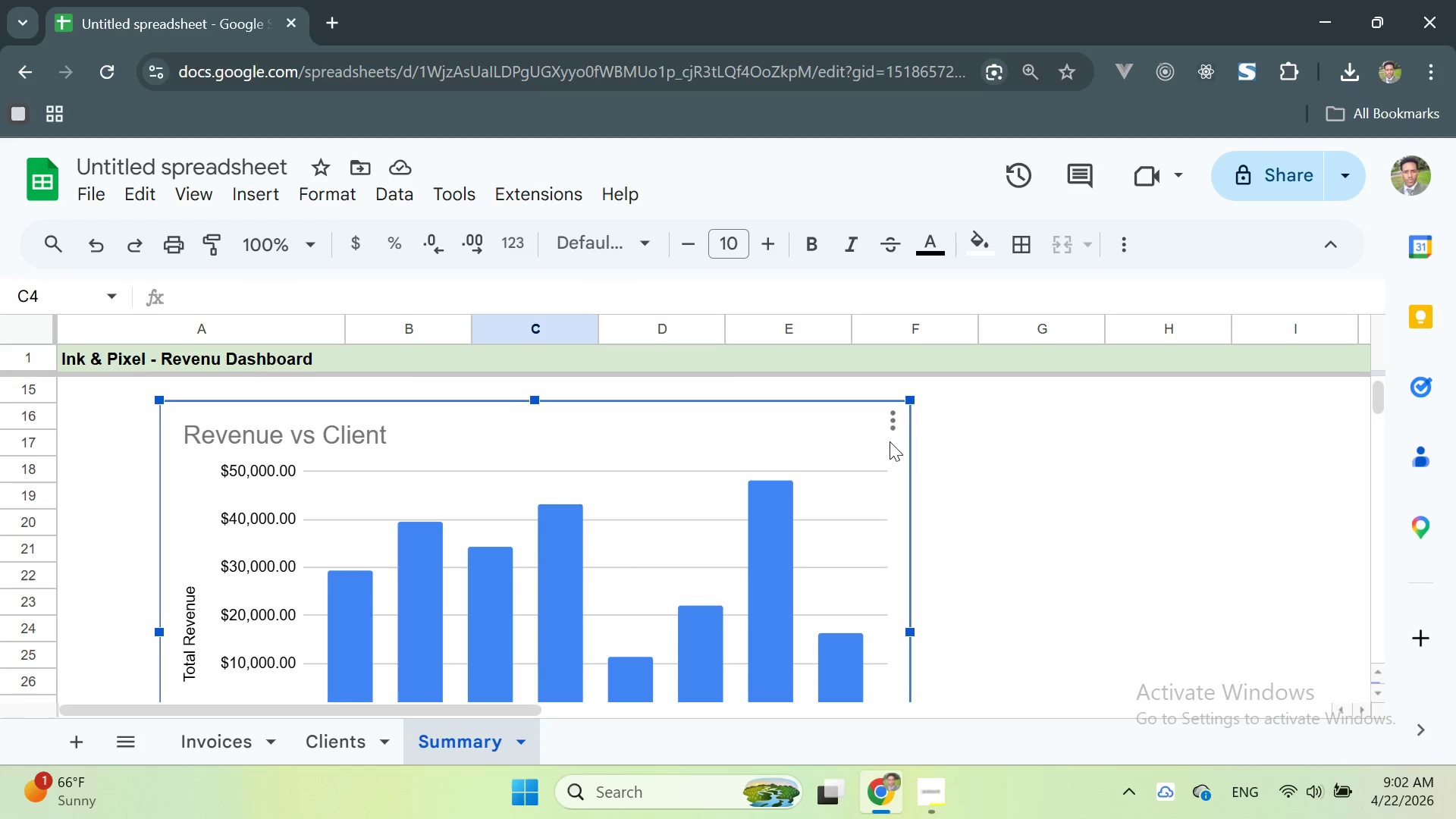 
left_click([891, 424])
 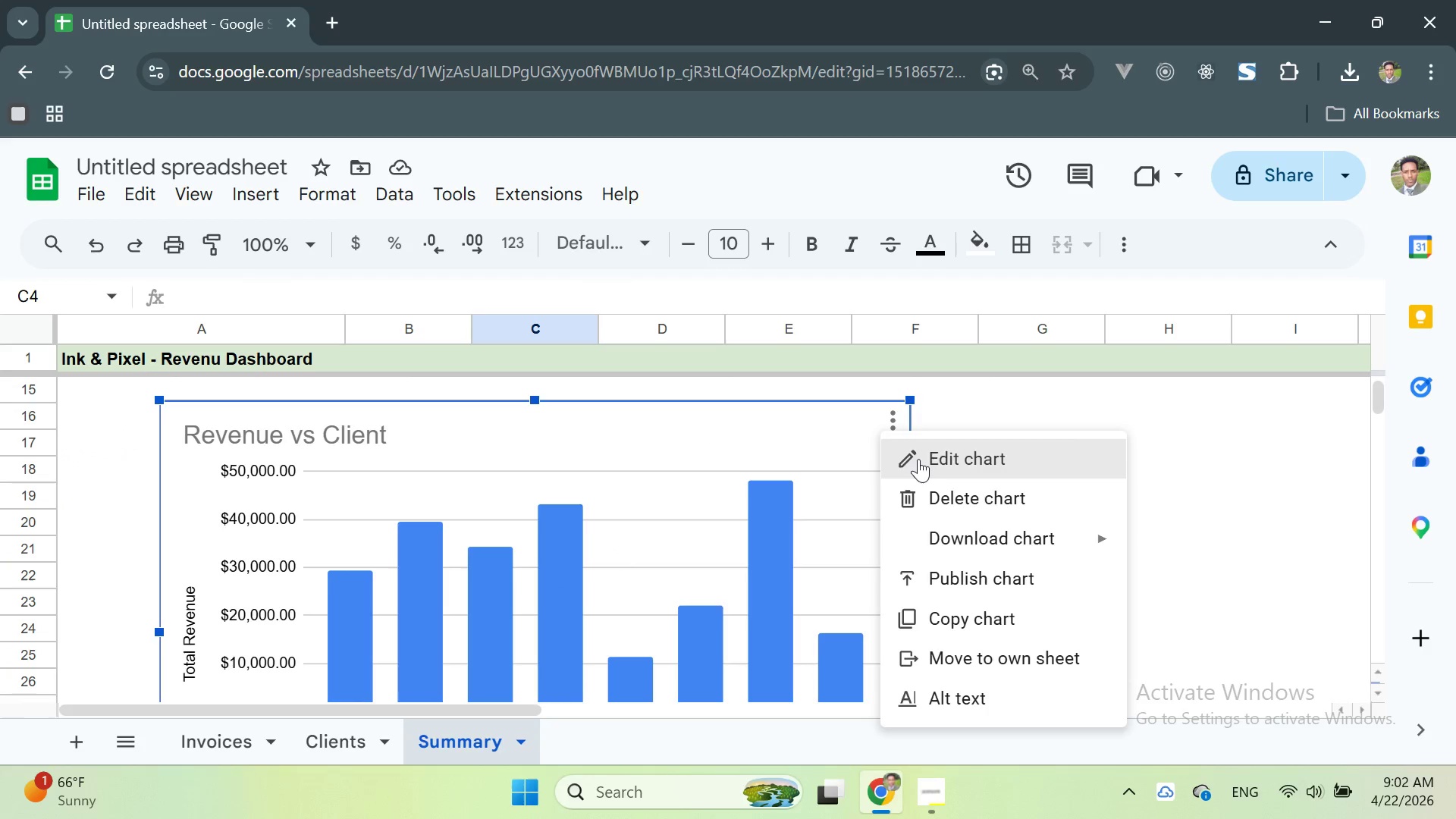 
left_click([918, 459])
 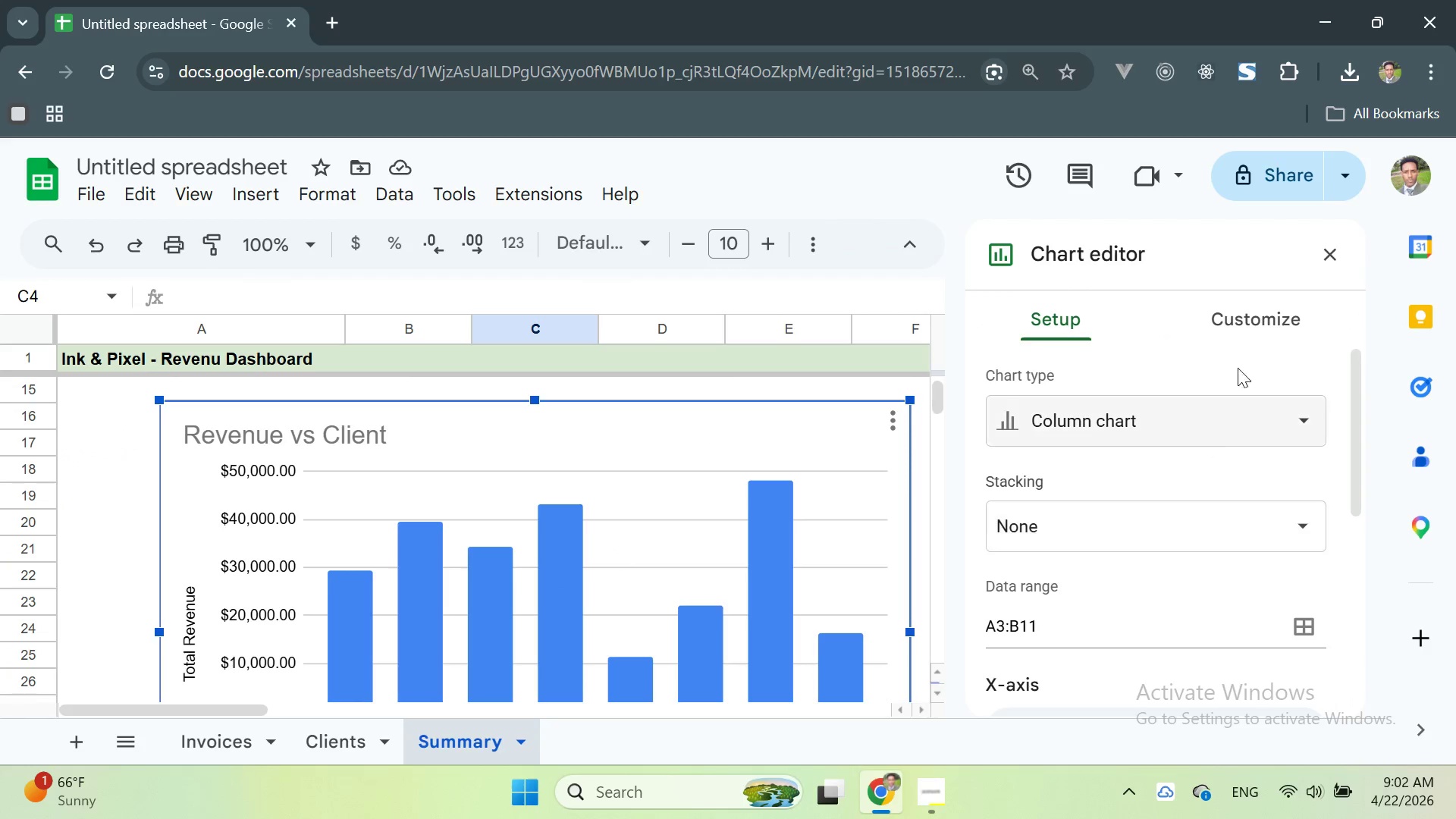 
left_click([1254, 336])
 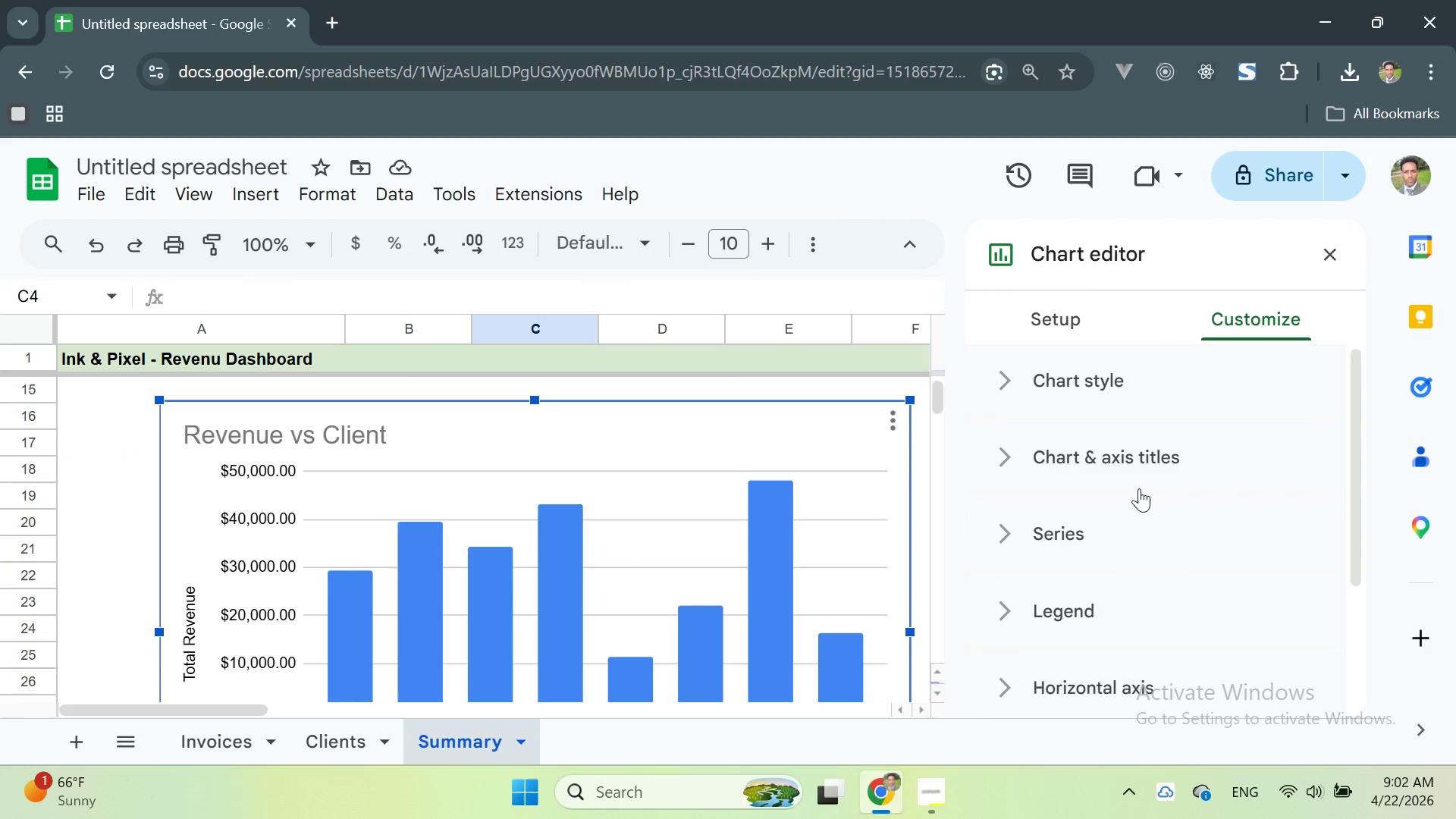 
left_click([1129, 442])
 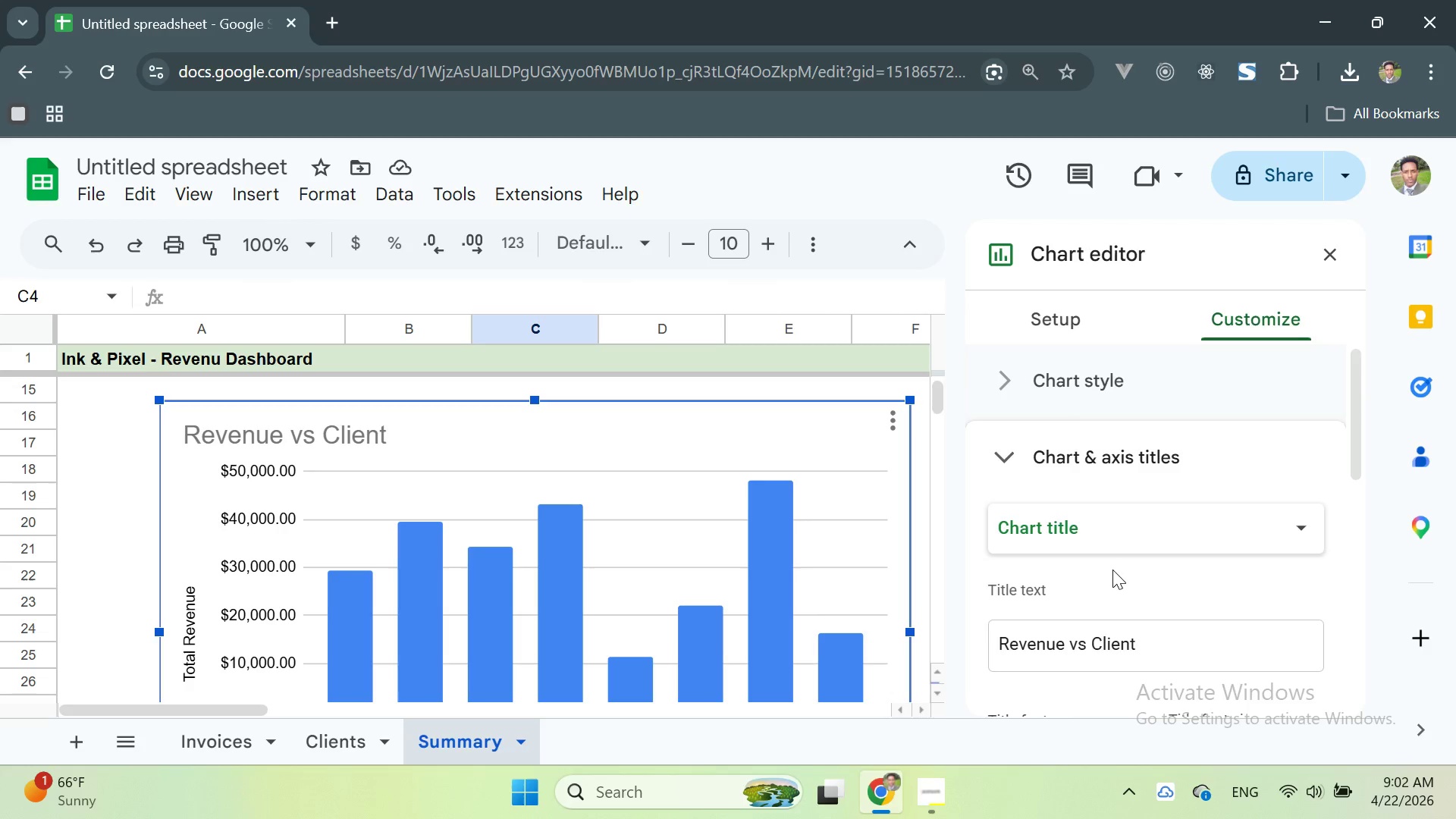 
scroll: coordinate [1114, 573], scroll_direction: down, amount: 1.0
 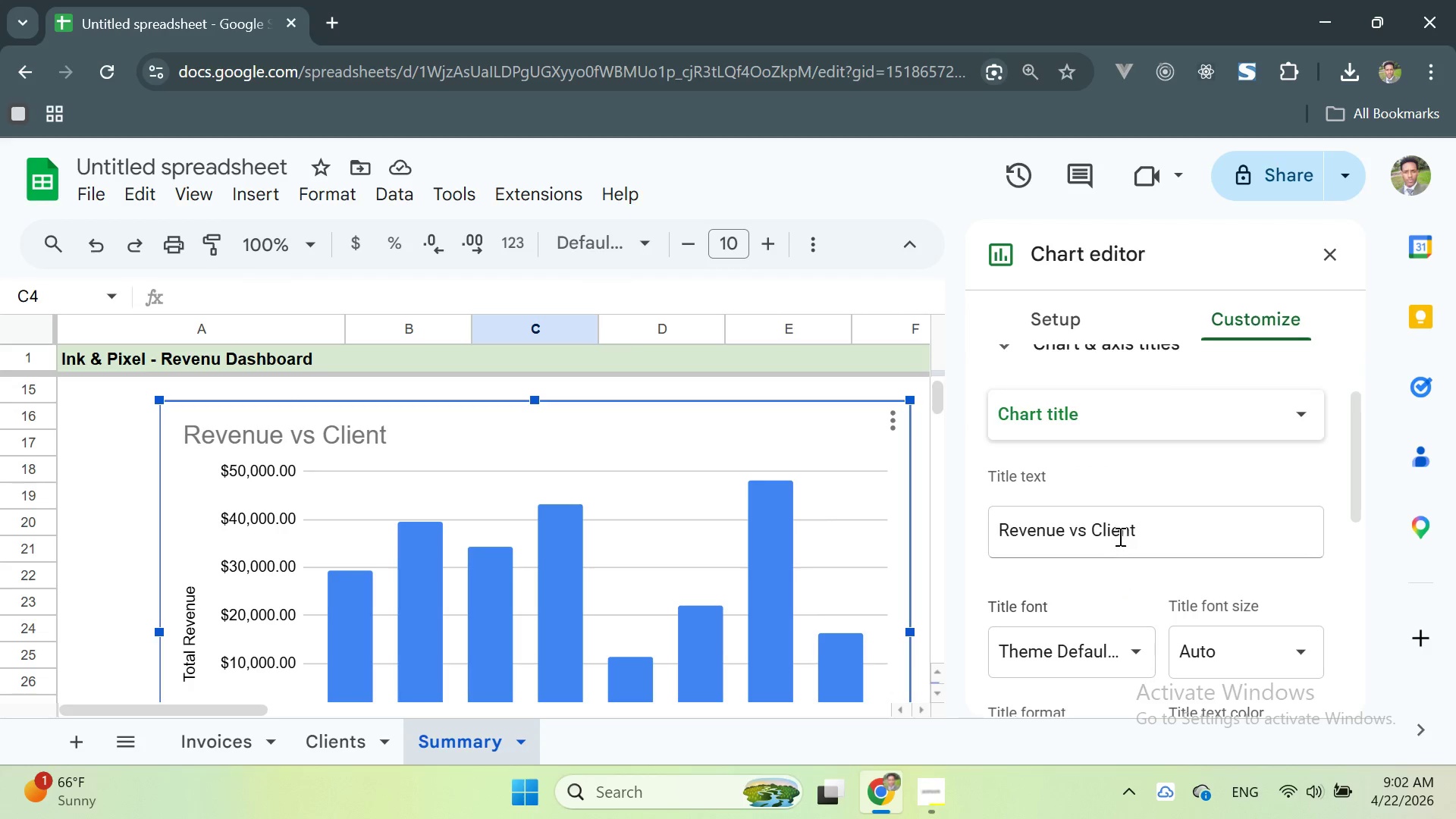 
left_click([1119, 536])
 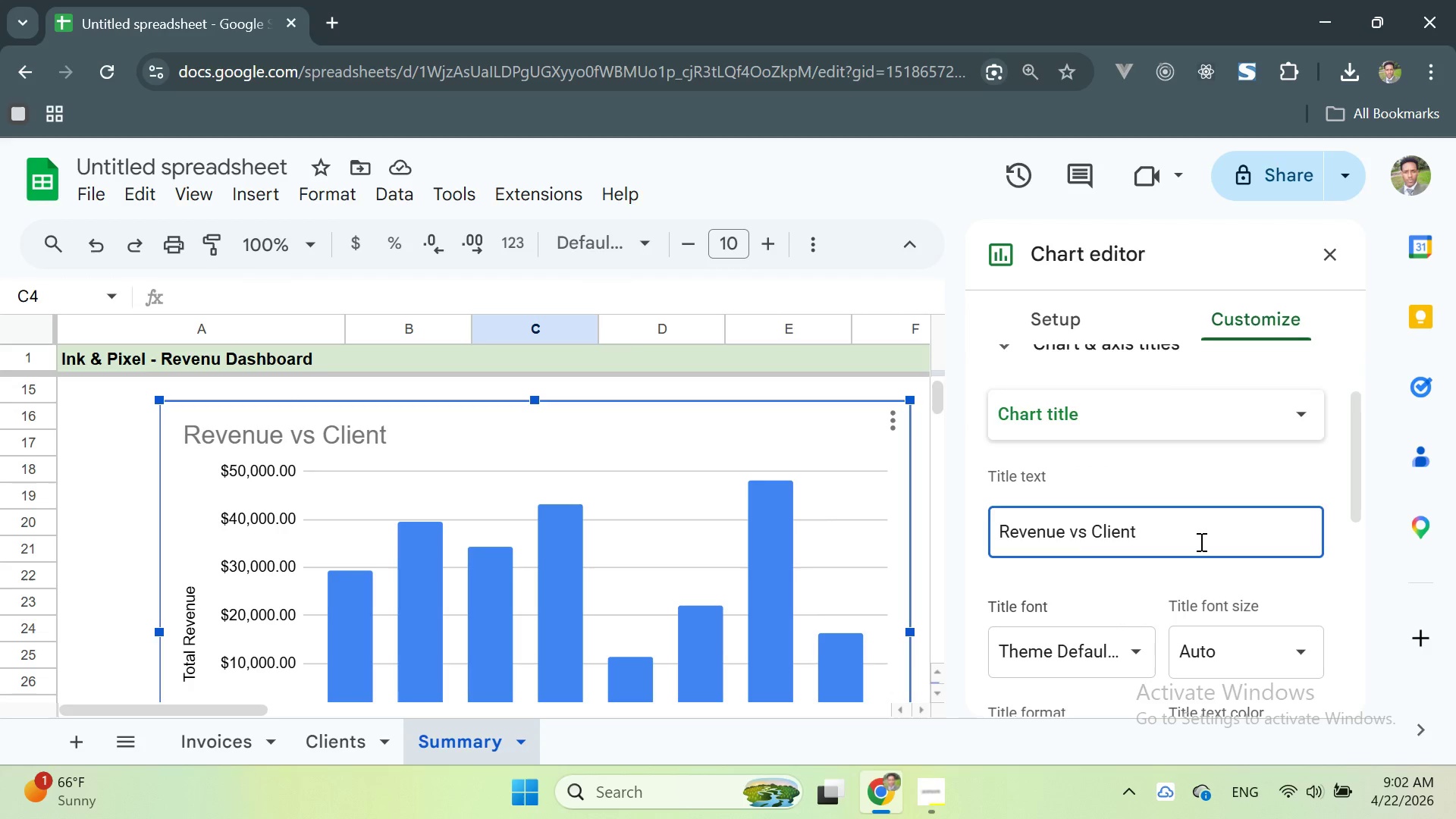 
scroll: coordinate [1200, 541], scroll_direction: down, amount: 1.0
 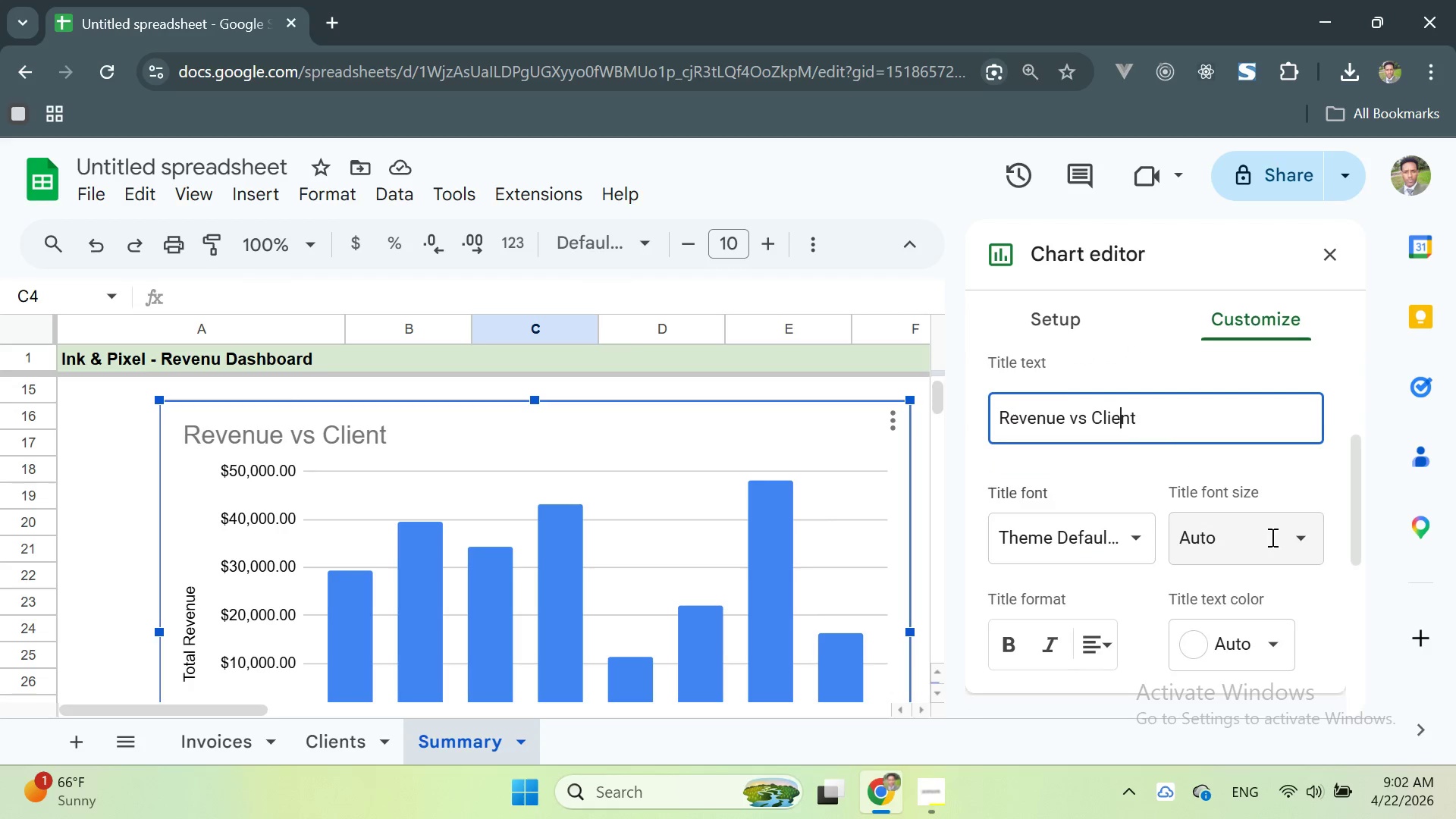 
left_click([1295, 537])
 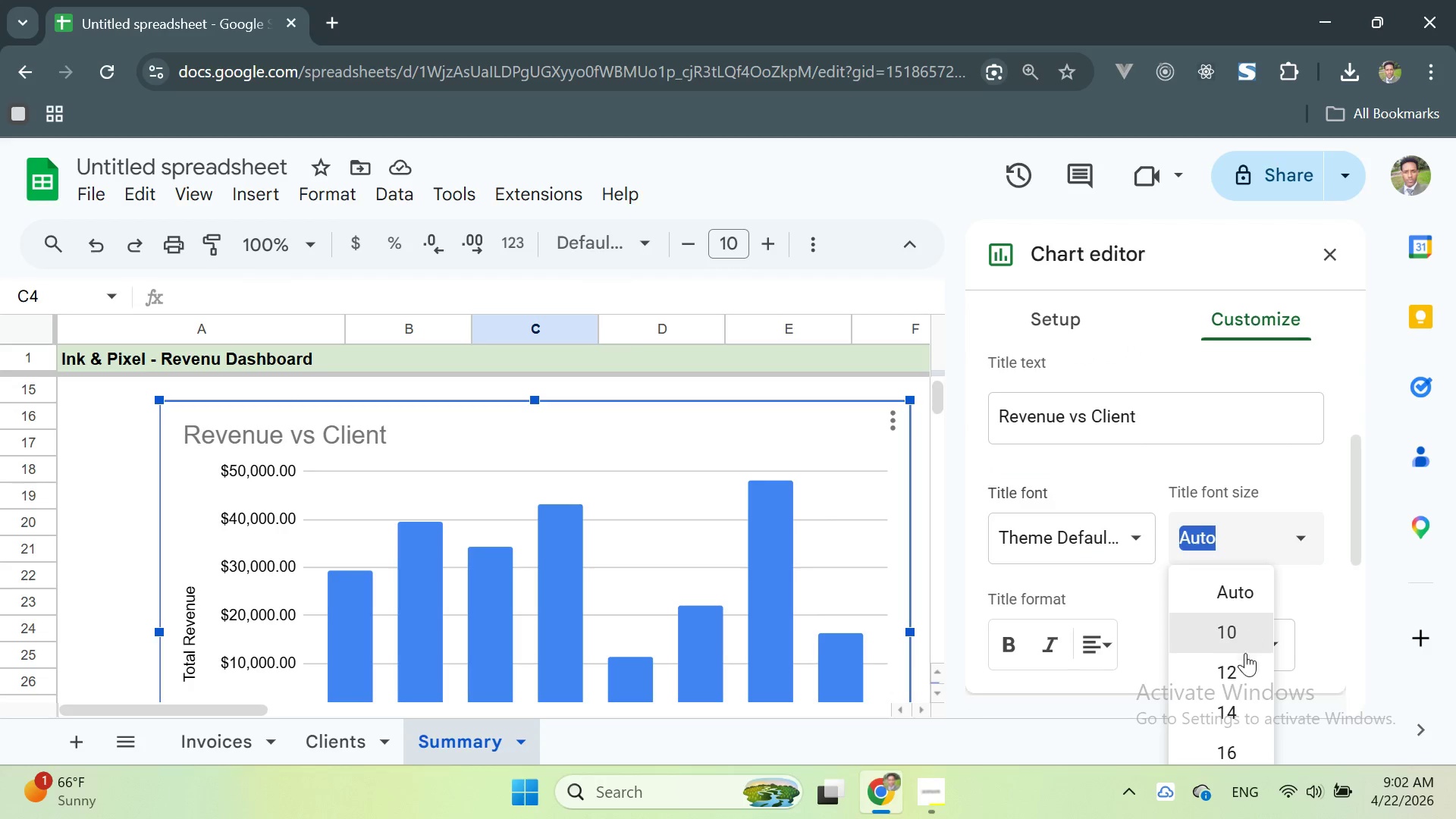 
left_click([1238, 664])
 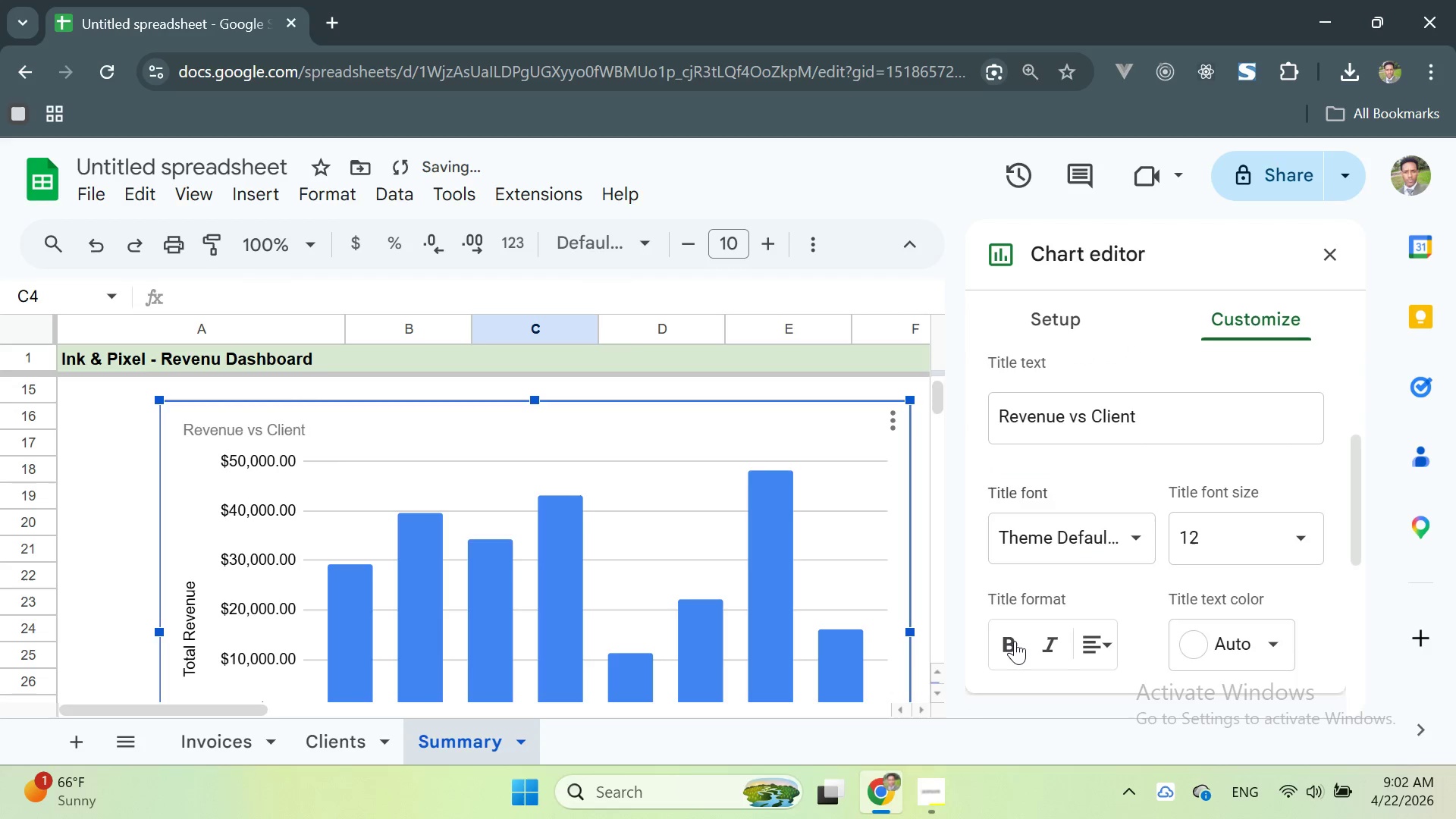 
left_click([1015, 641])
 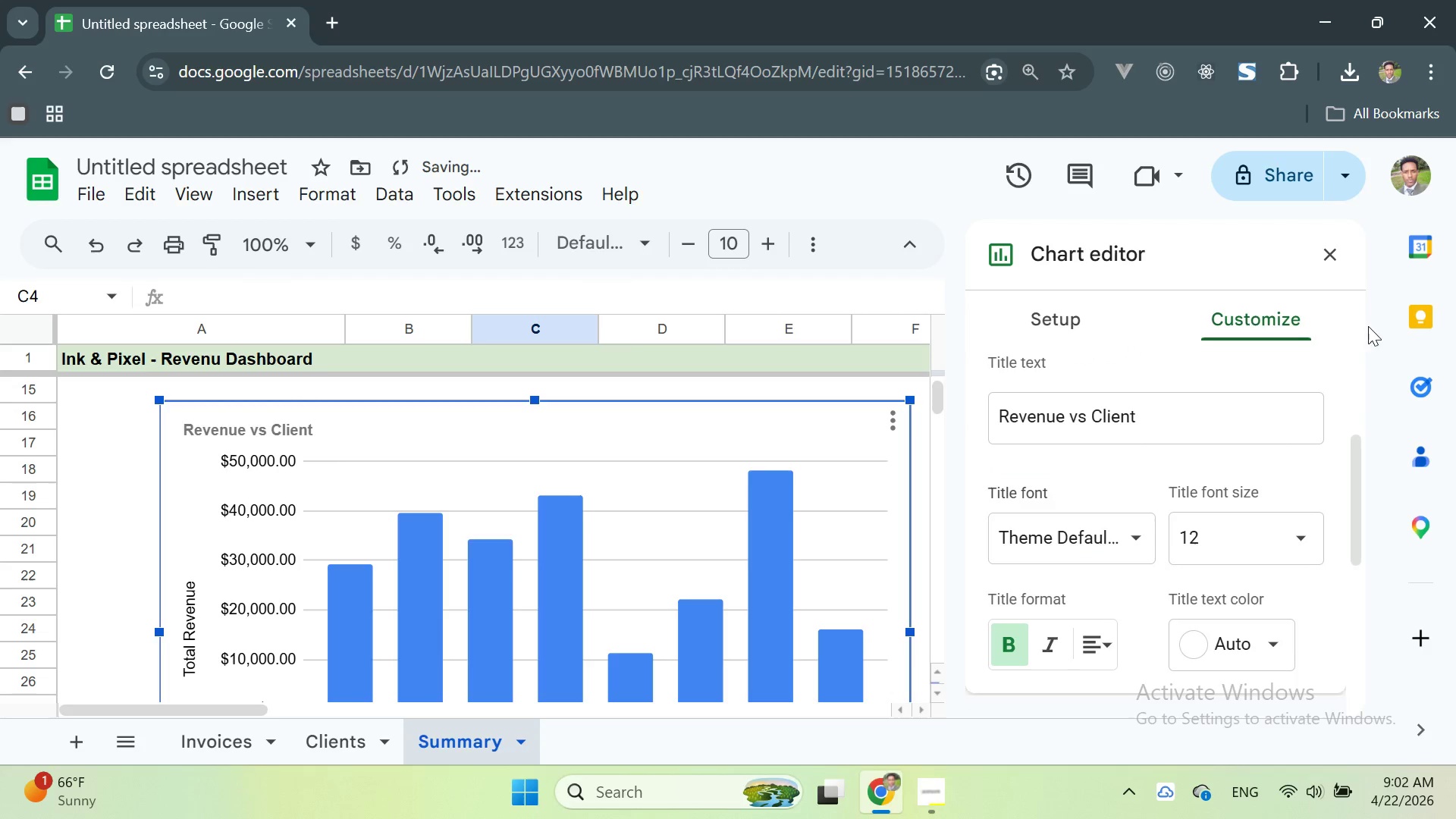 
left_click([1323, 259])
 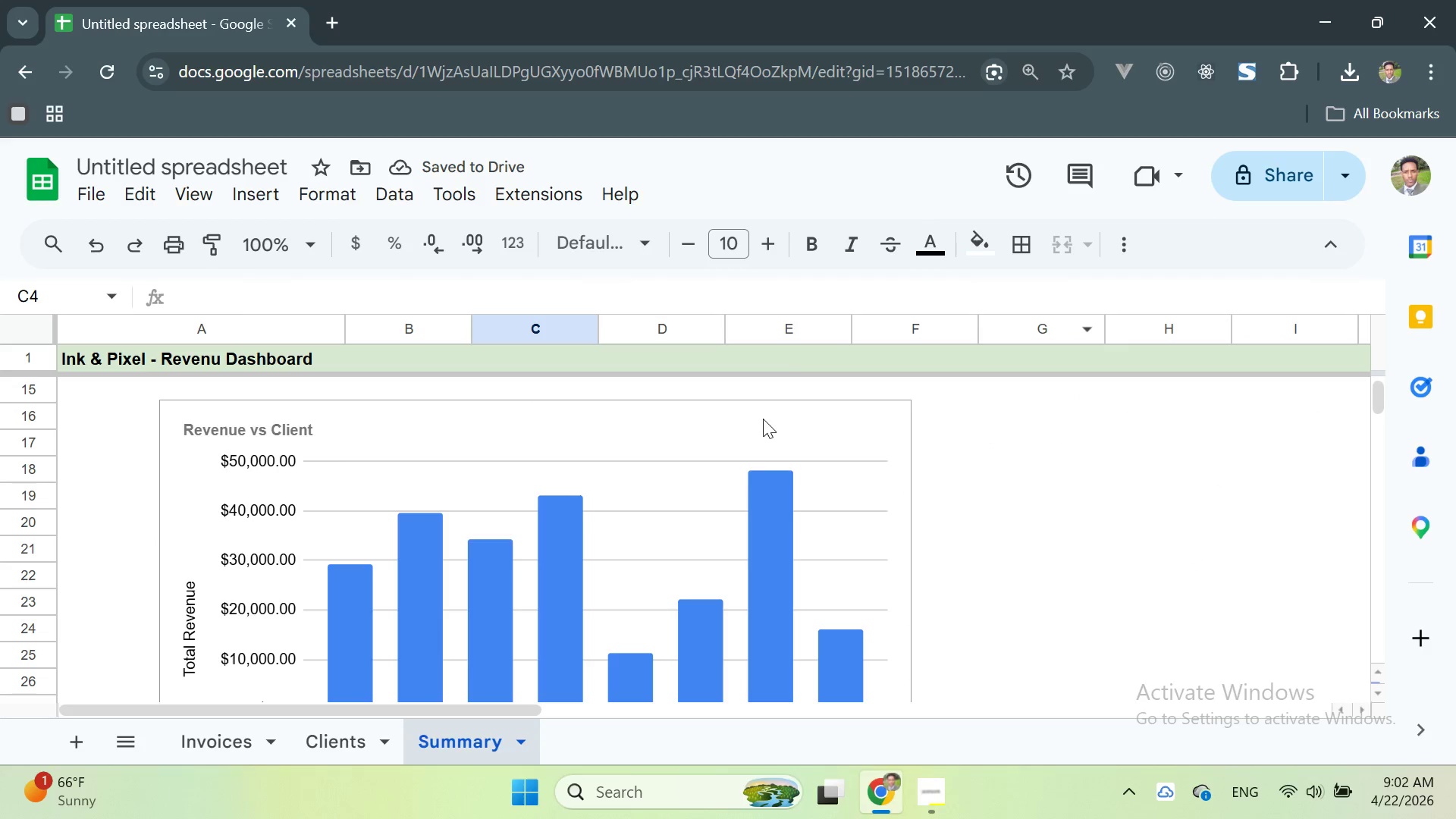 
scroll: coordinate [762, 427], scroll_direction: up, amount: 2.0
 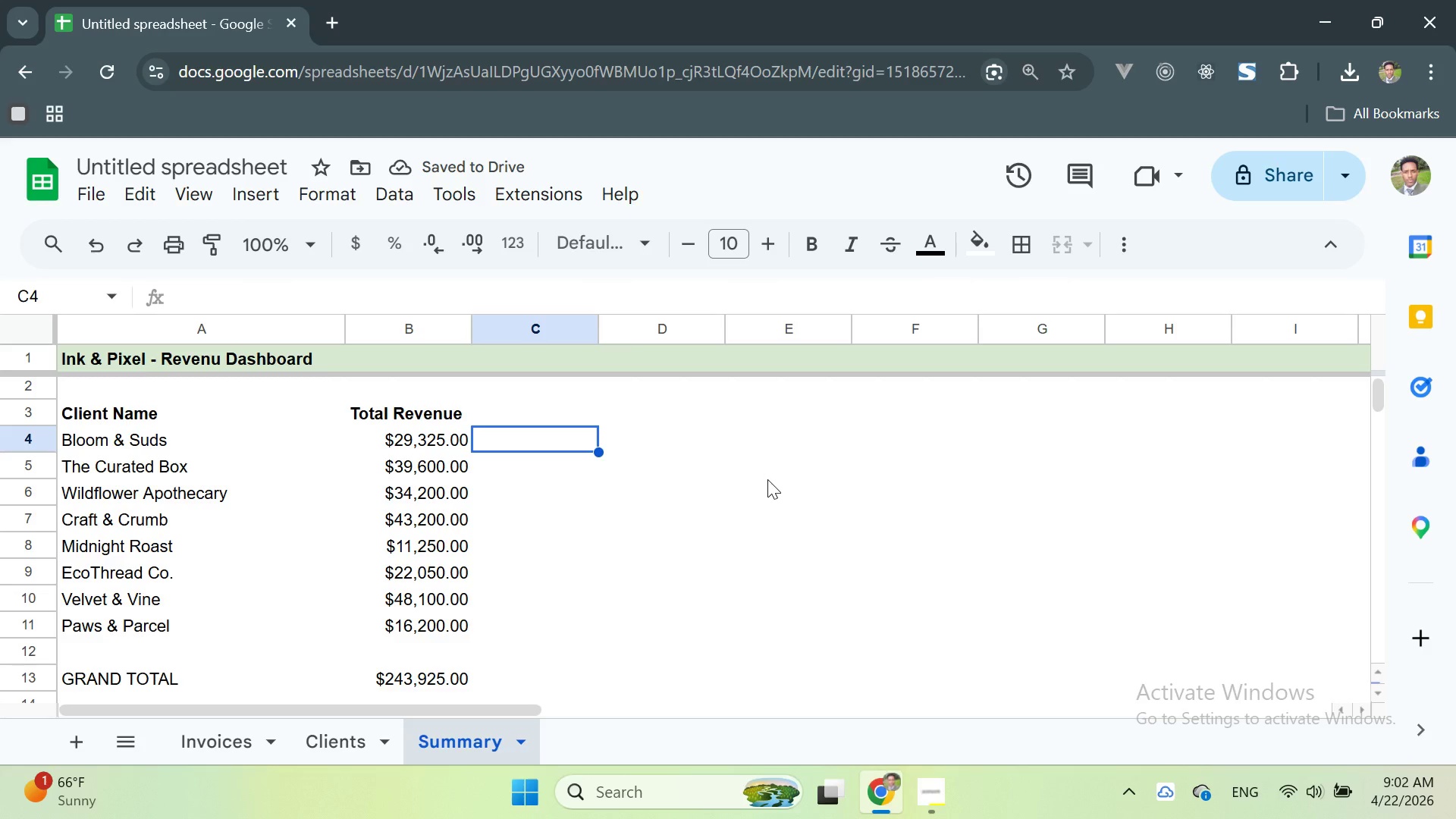 
scroll: coordinate [773, 485], scroll_direction: down, amount: 3.0
 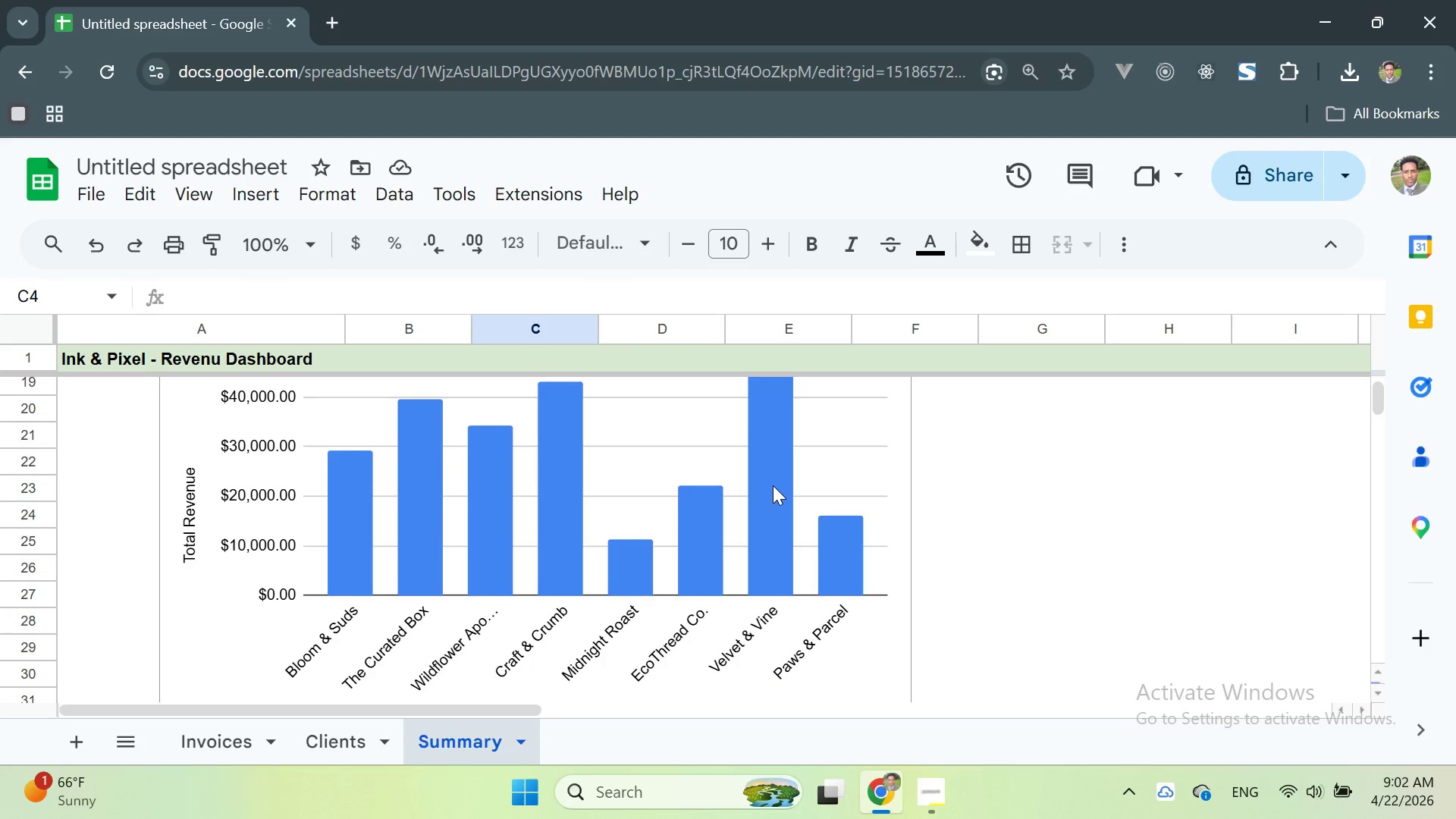 
scroll: coordinate [773, 485], scroll_direction: none, amount: 0.0
 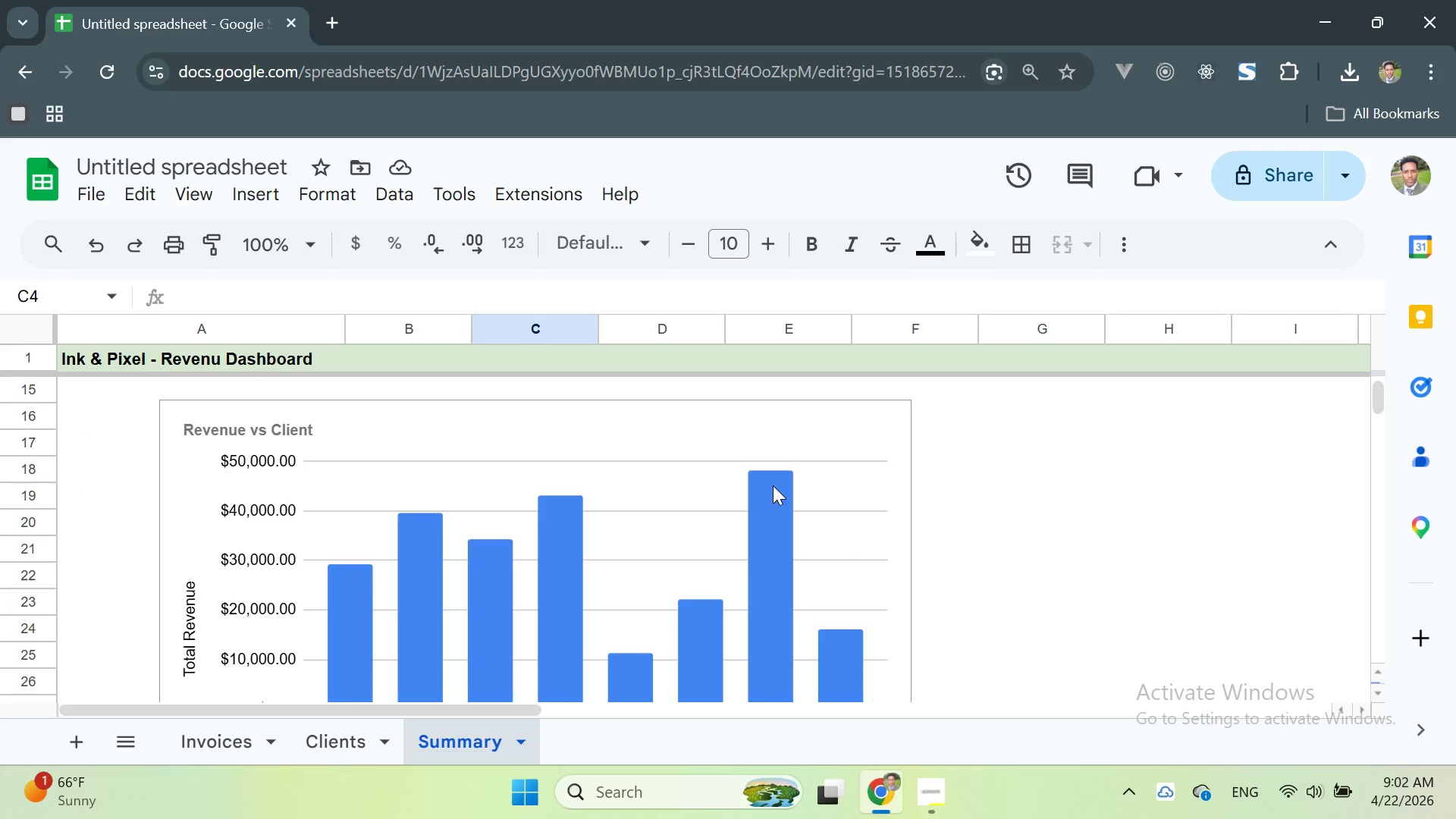 
scroll: coordinate [773, 485], scroll_direction: up, amount: 2.0
 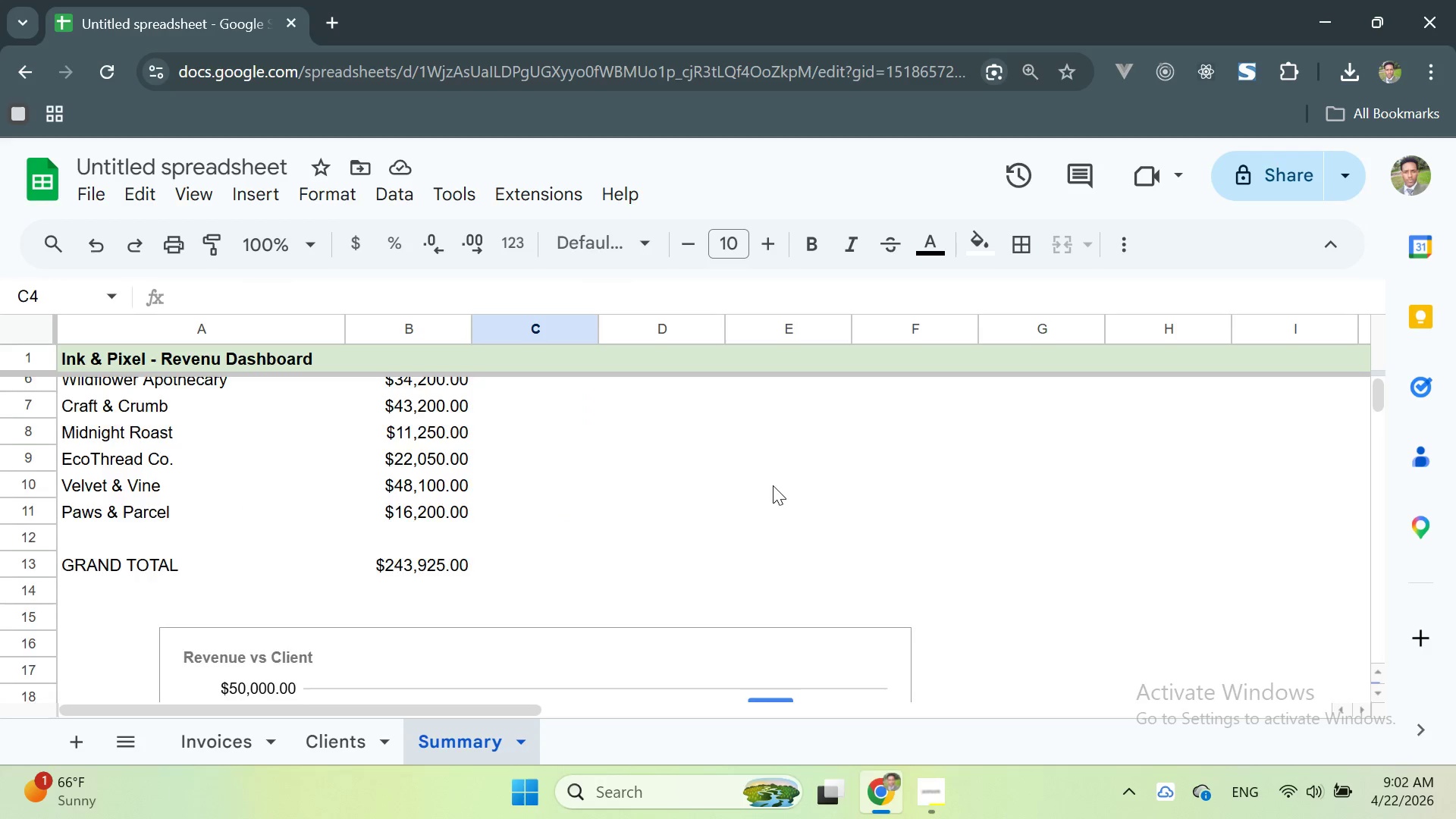 
scroll: coordinate [773, 485], scroll_direction: none, amount: 0.0
 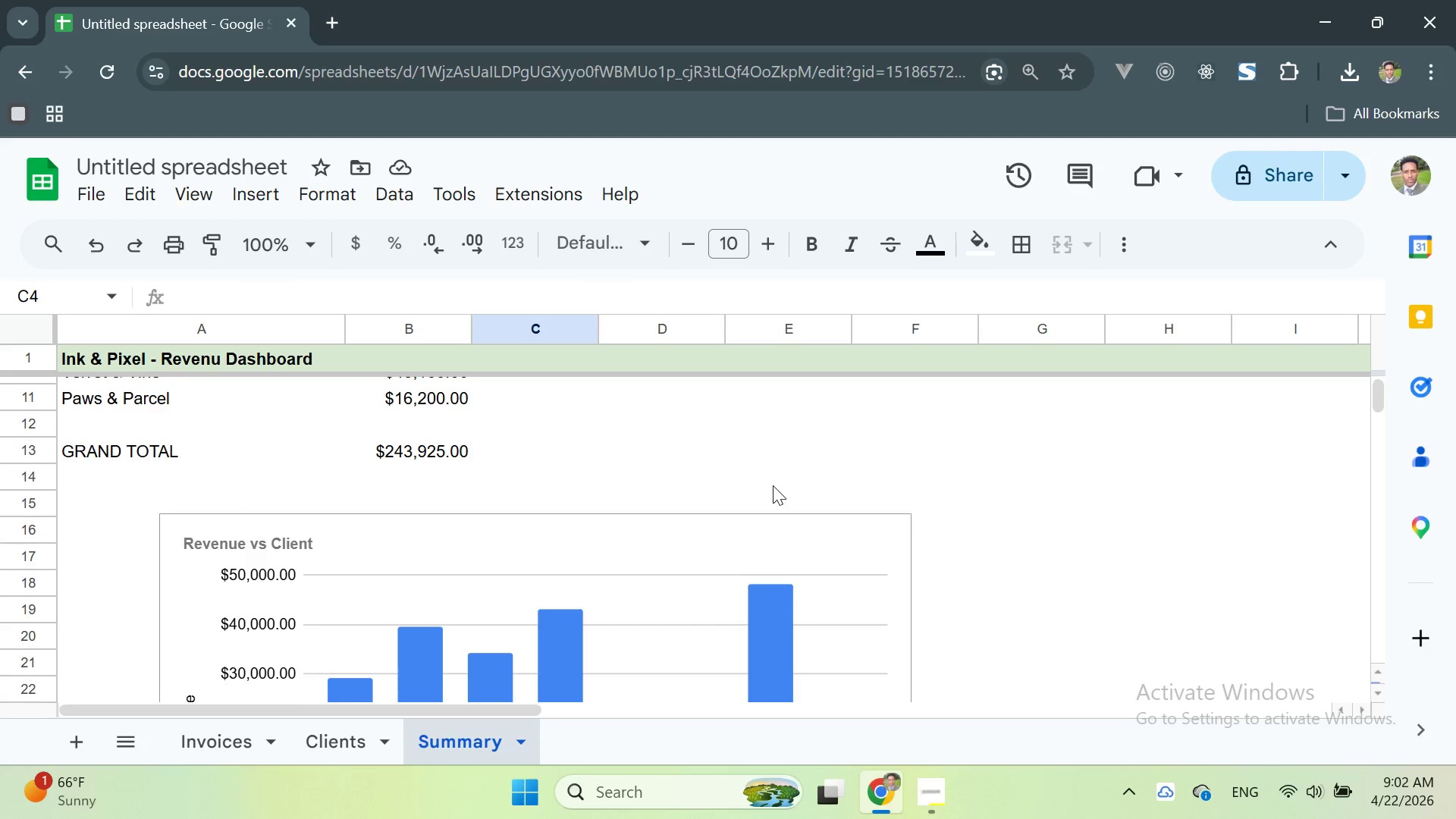 
scroll: coordinate [773, 485], scroll_direction: down, amount: 1.0
 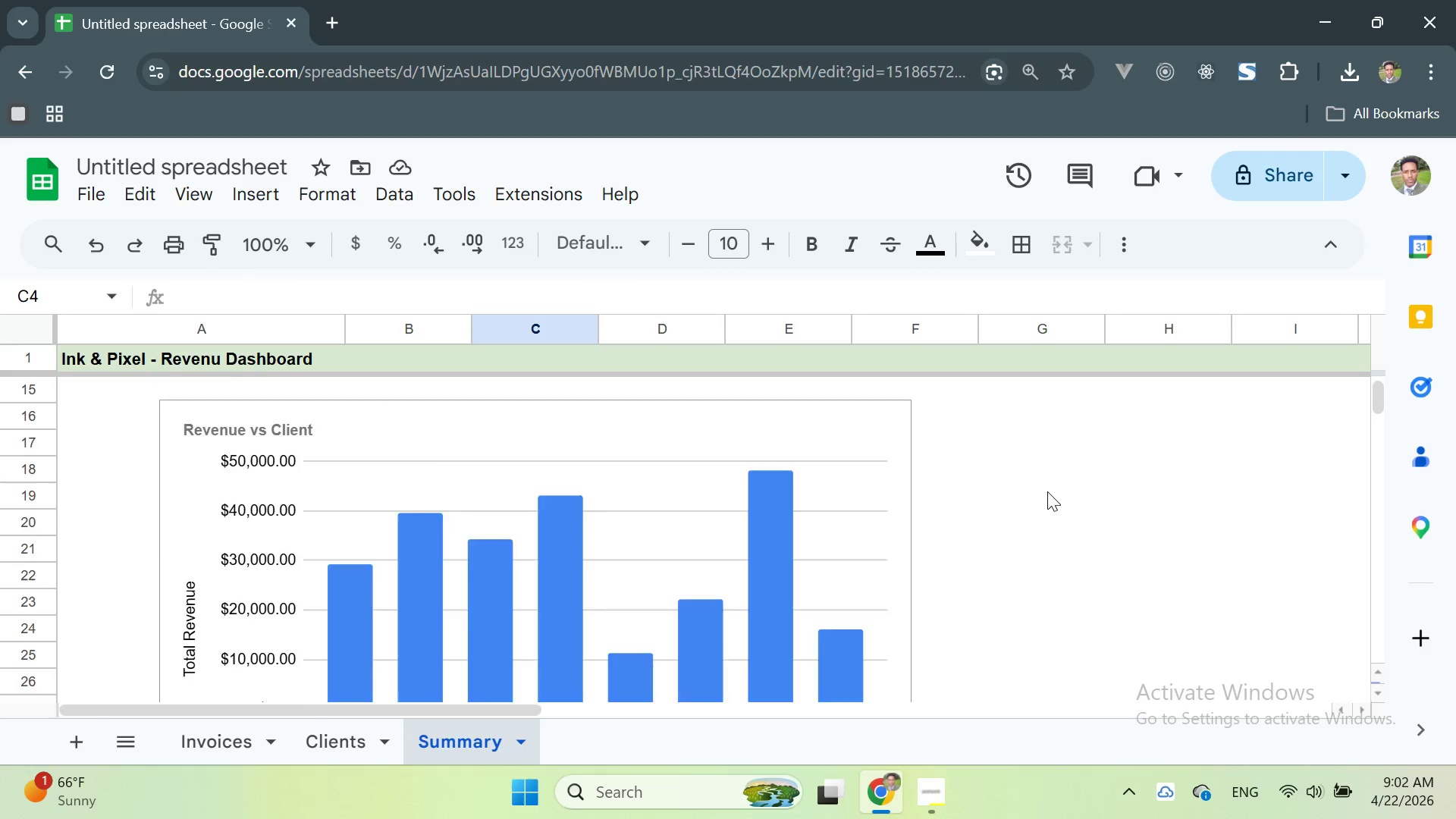 
scroll: coordinate [1049, 491], scroll_direction: up, amount: 3.0
 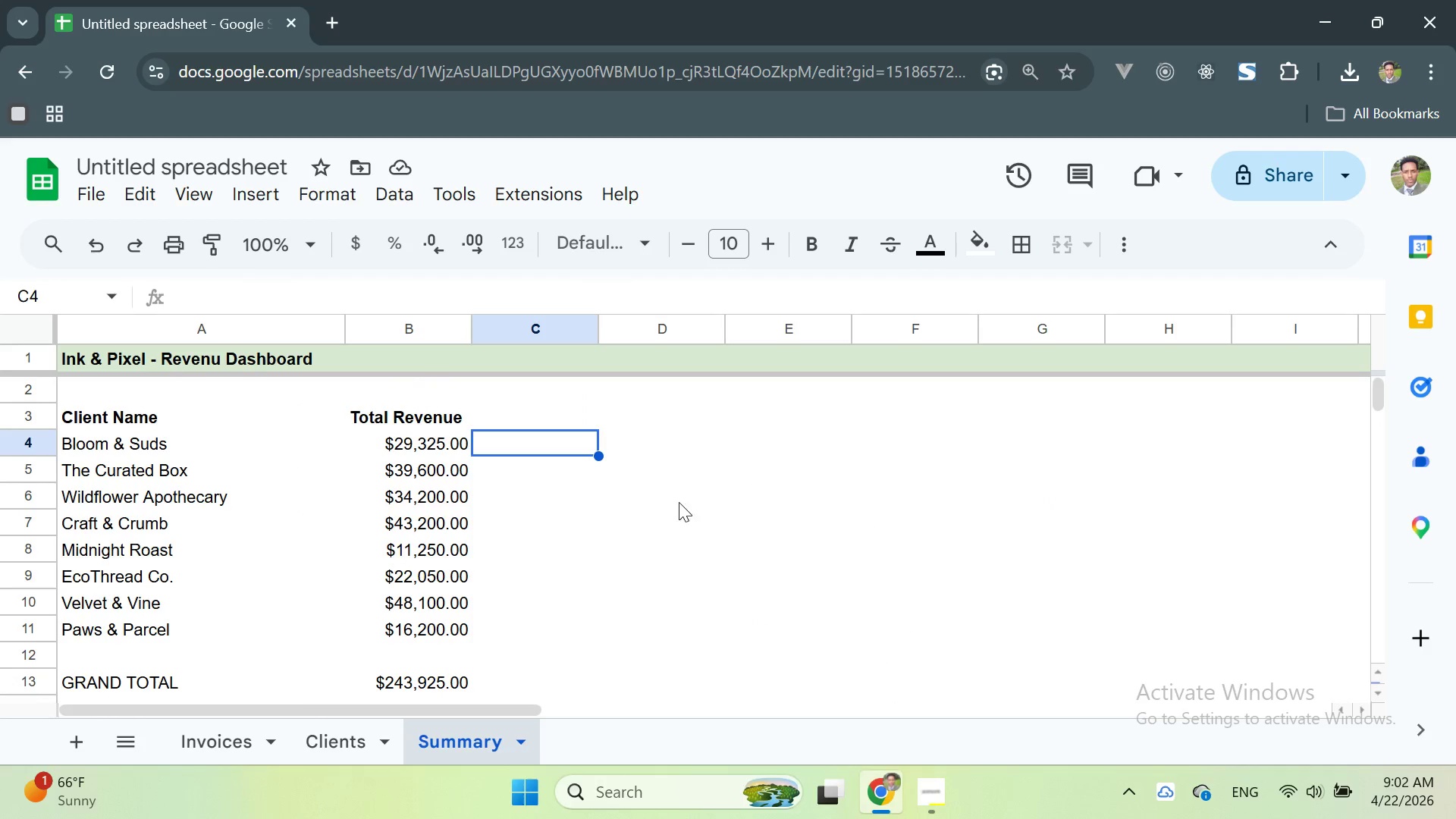 
left_click([664, 522])
 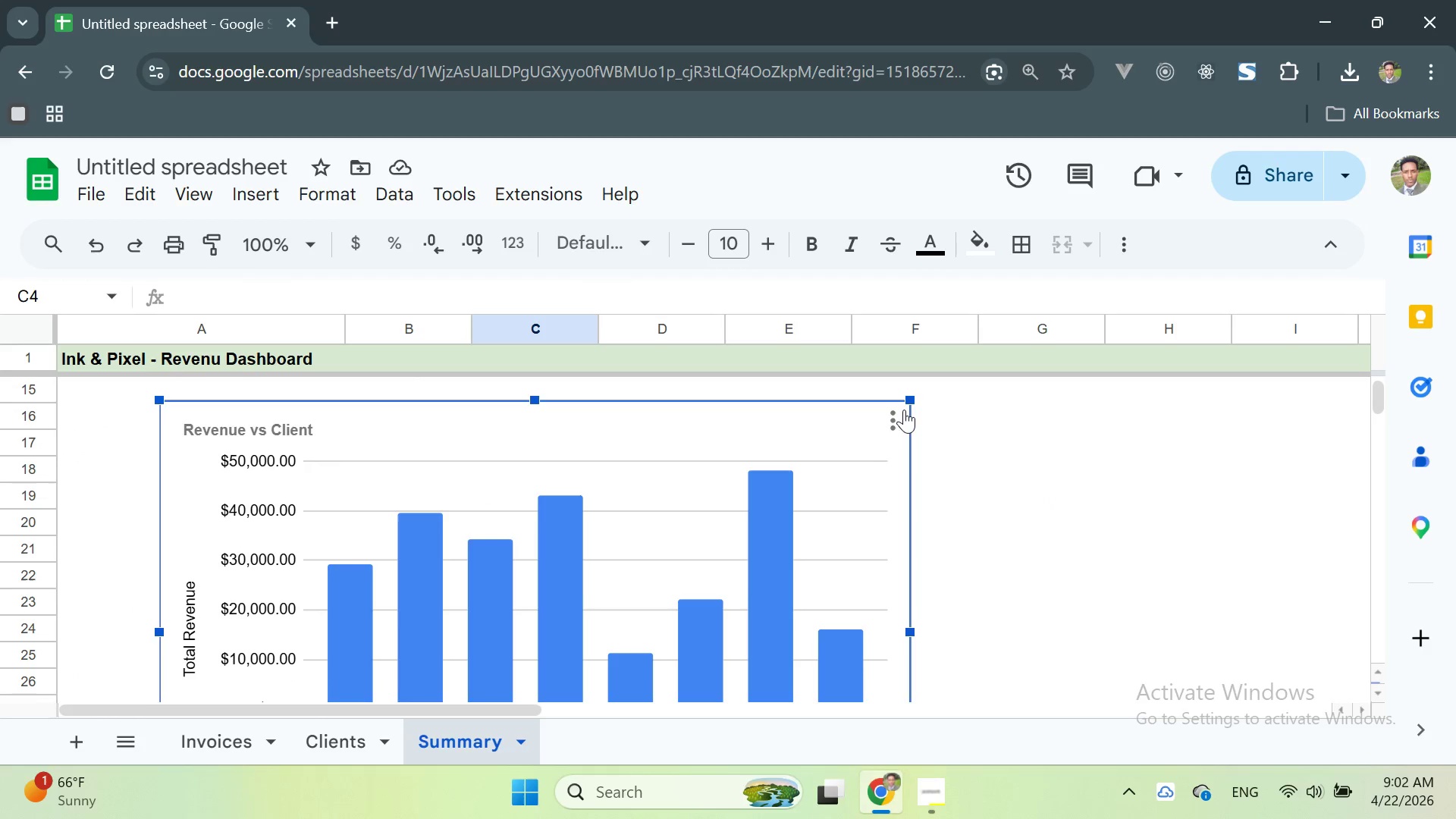 
scroll: coordinate [698, 501], scroll_direction: none, amount: 0.0
 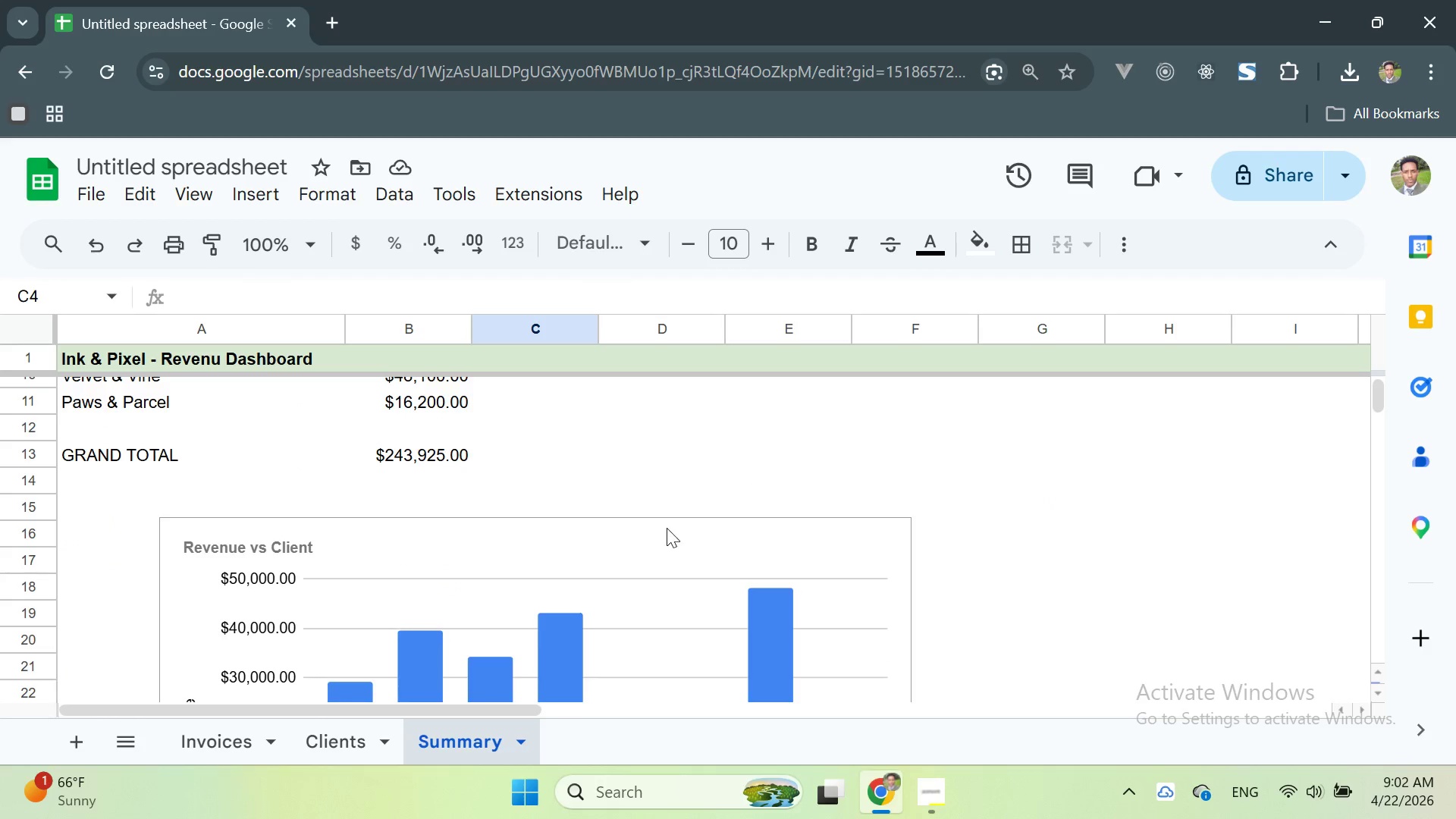 
left_click([895, 415])
 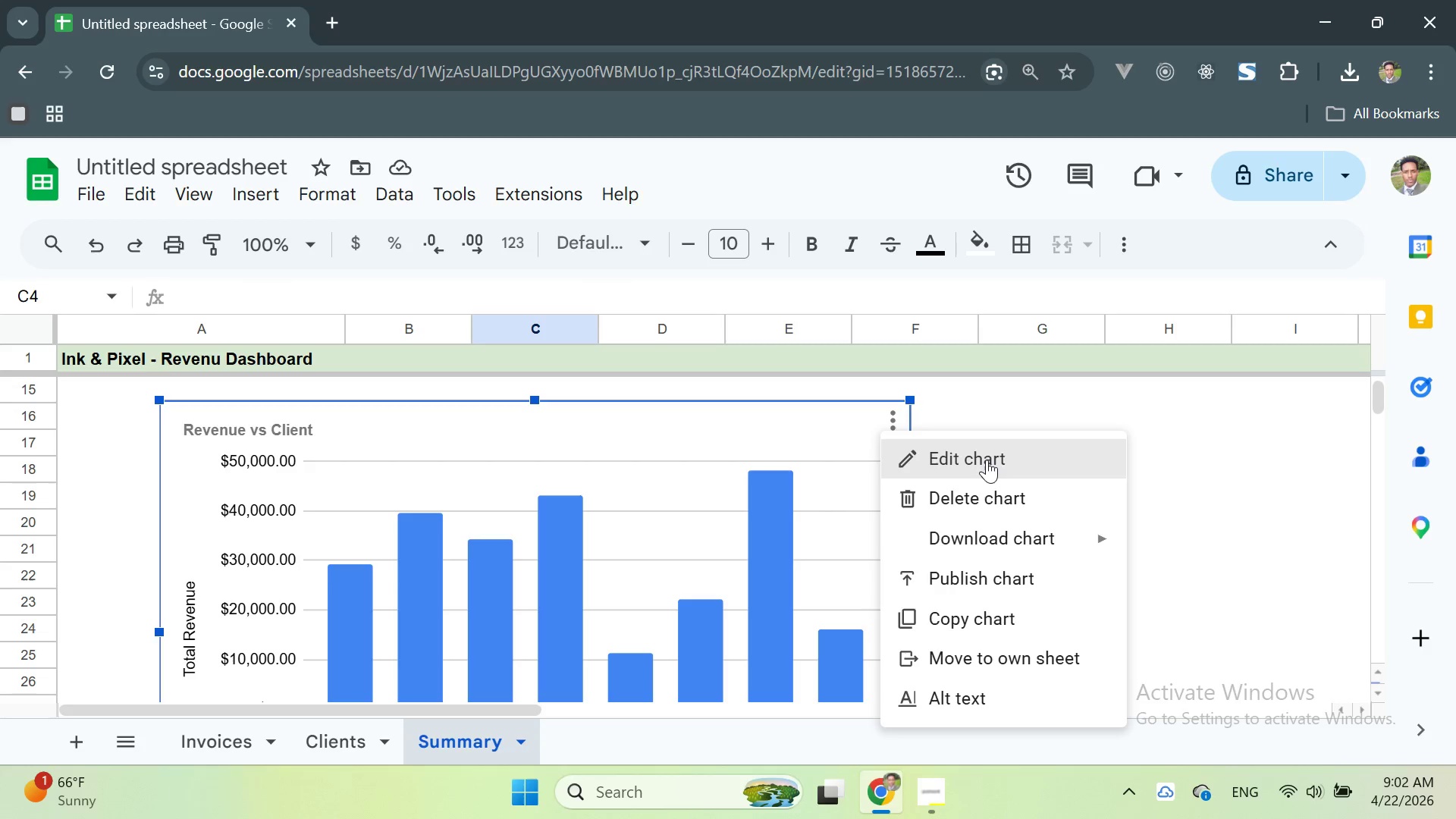 
left_click([987, 458])
 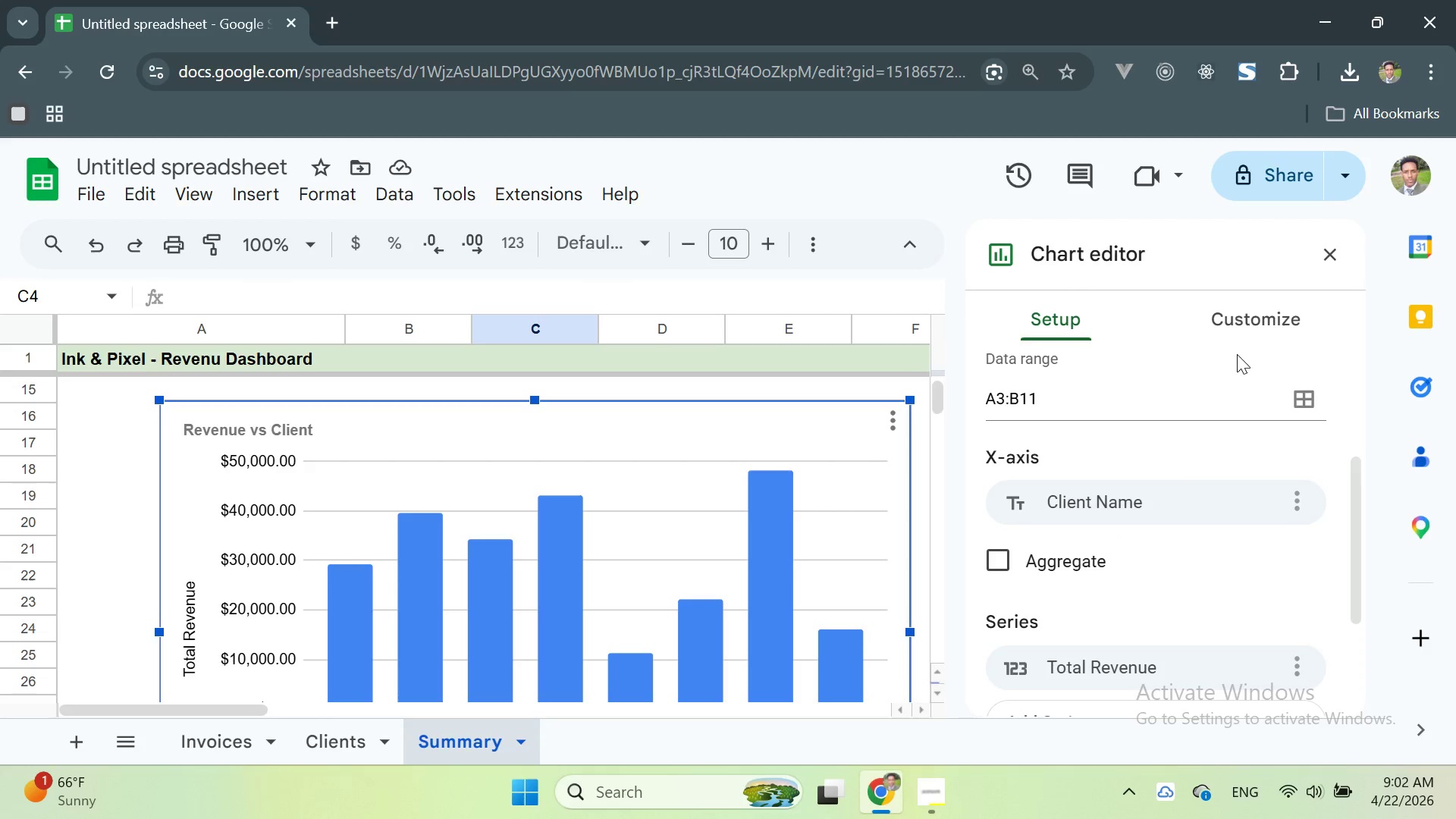 
left_click([1243, 306])
 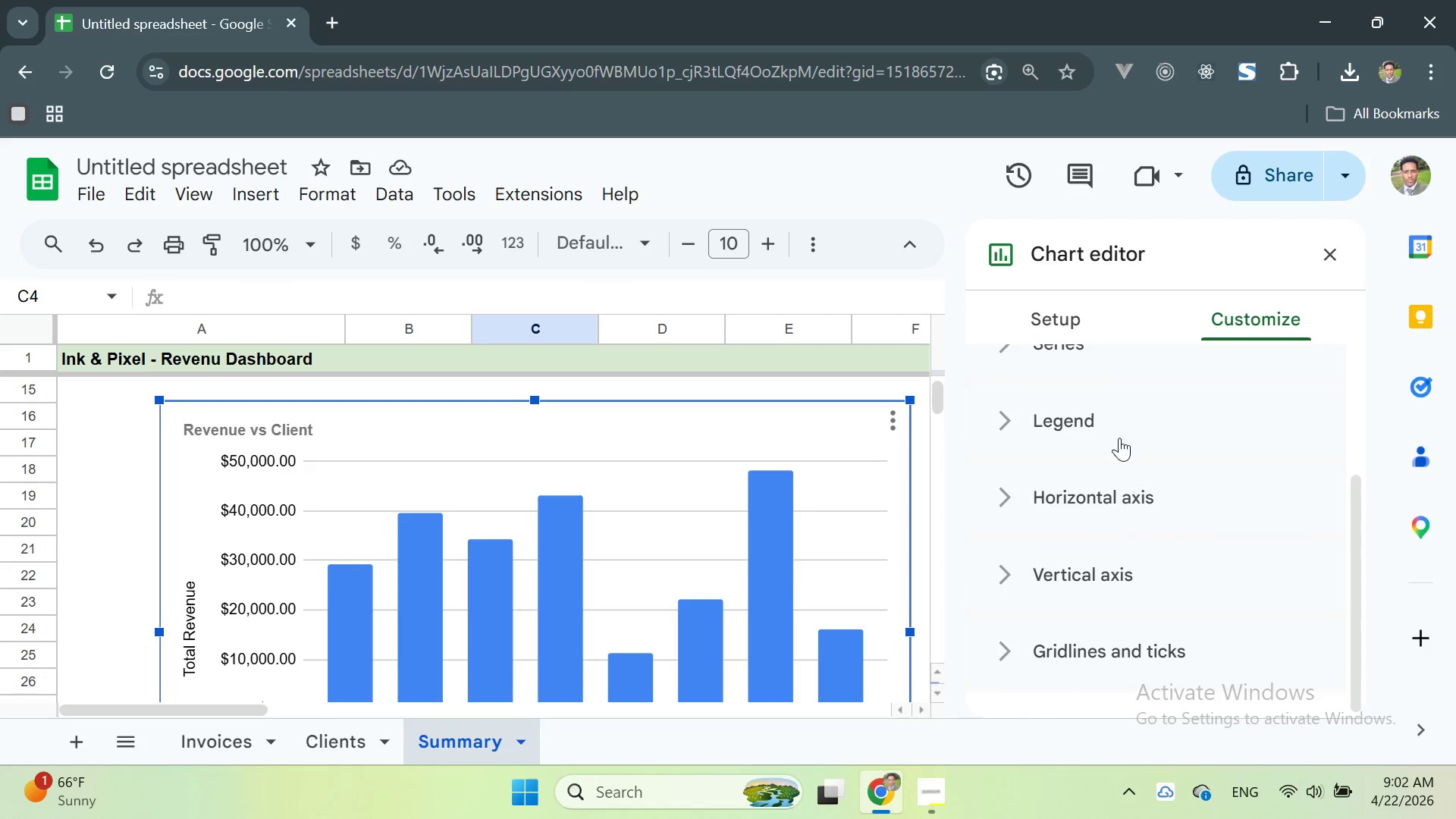 
left_click([1111, 428])
 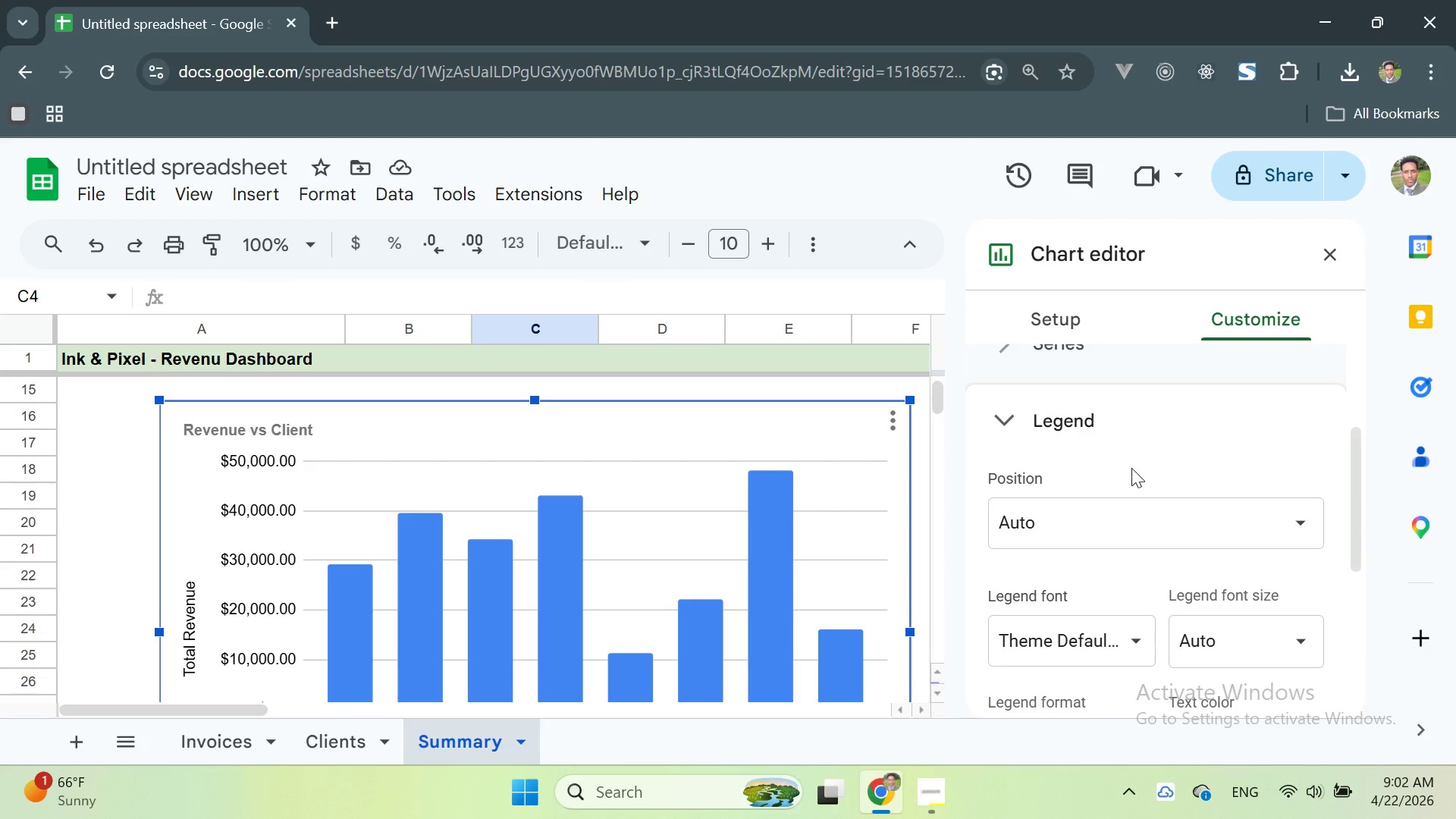 
scroll: coordinate [1143, 485], scroll_direction: down, amount: 1.0
 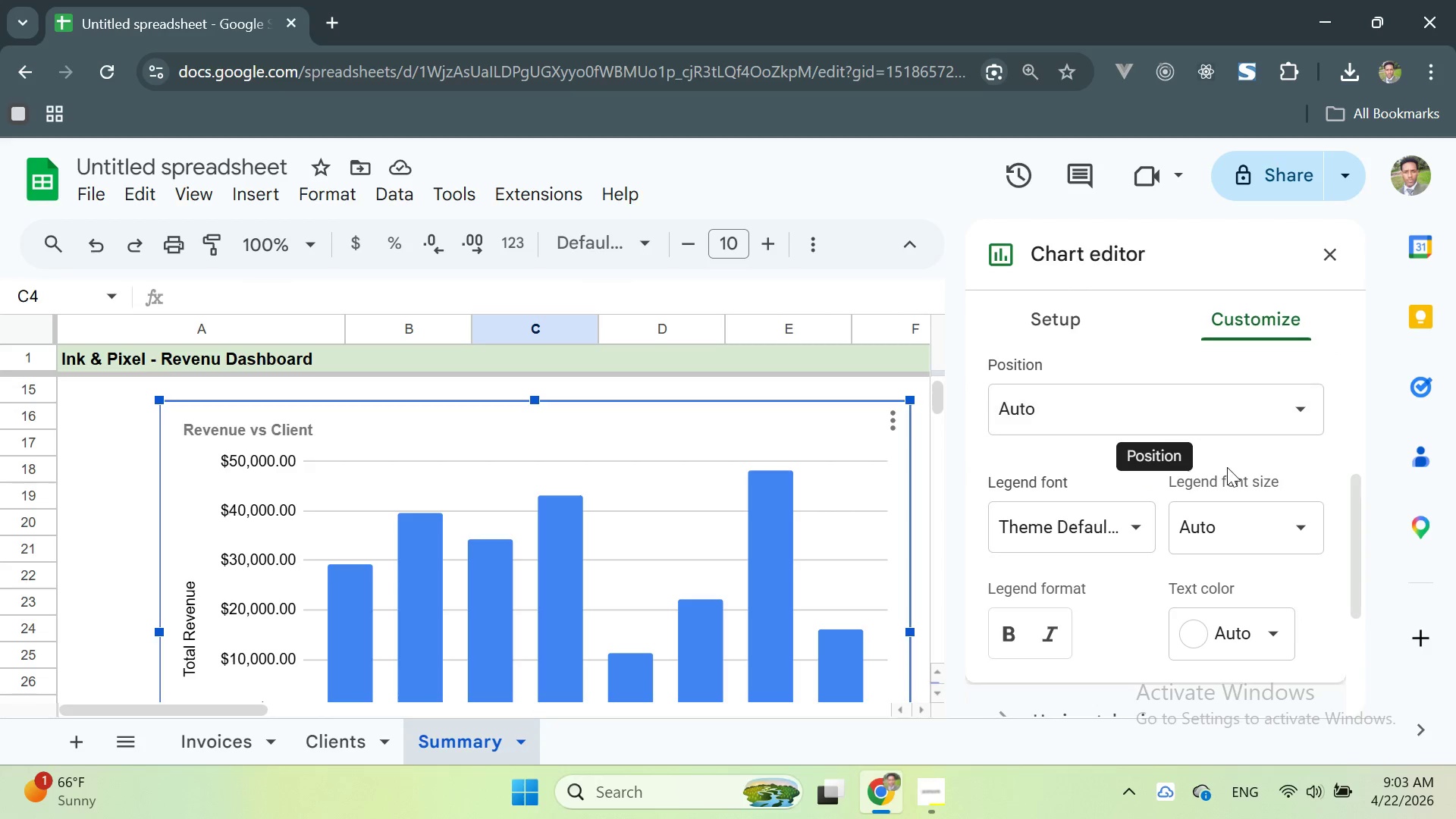 
left_click([1263, 538])
 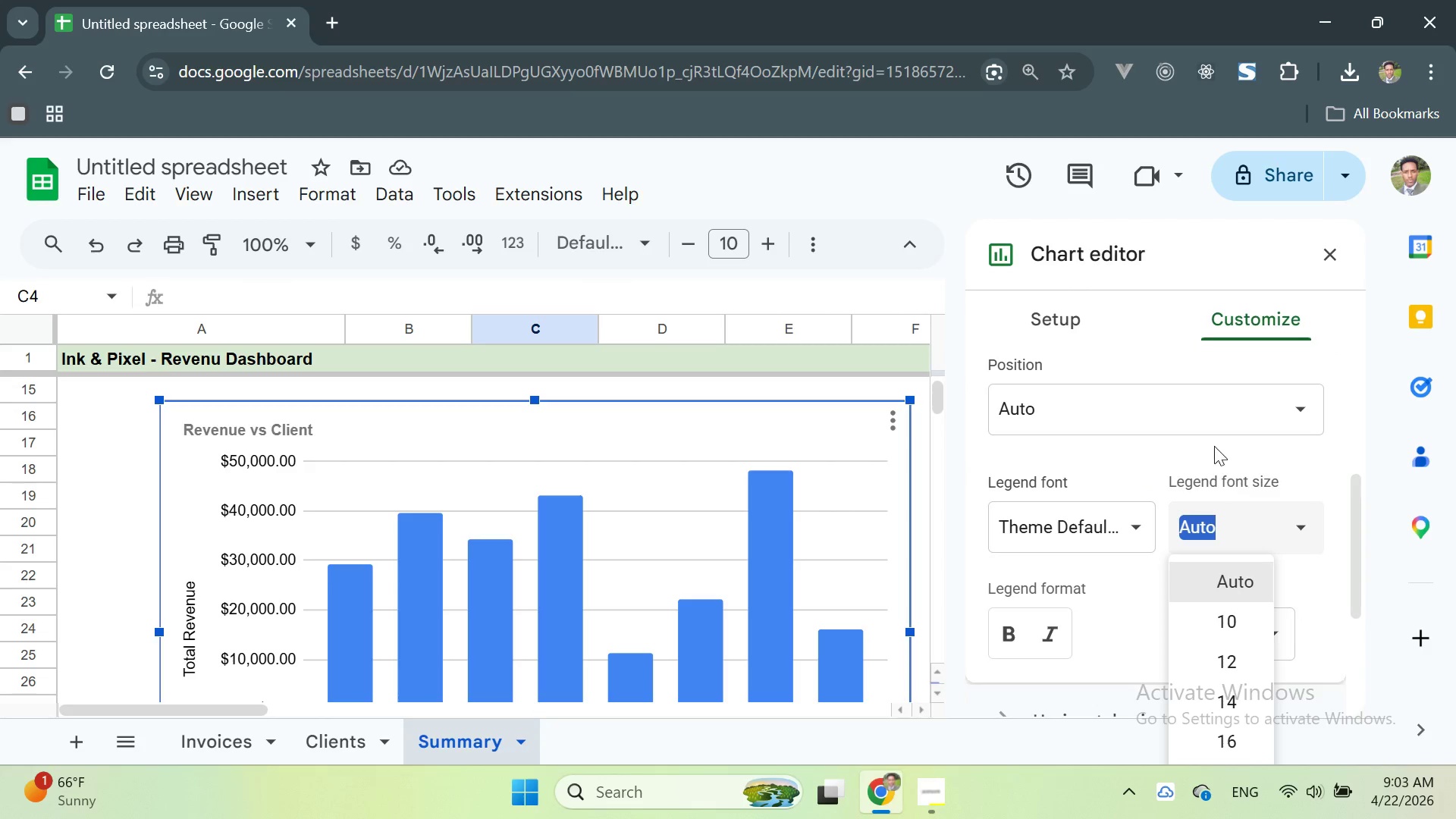 
left_click([1195, 400])
 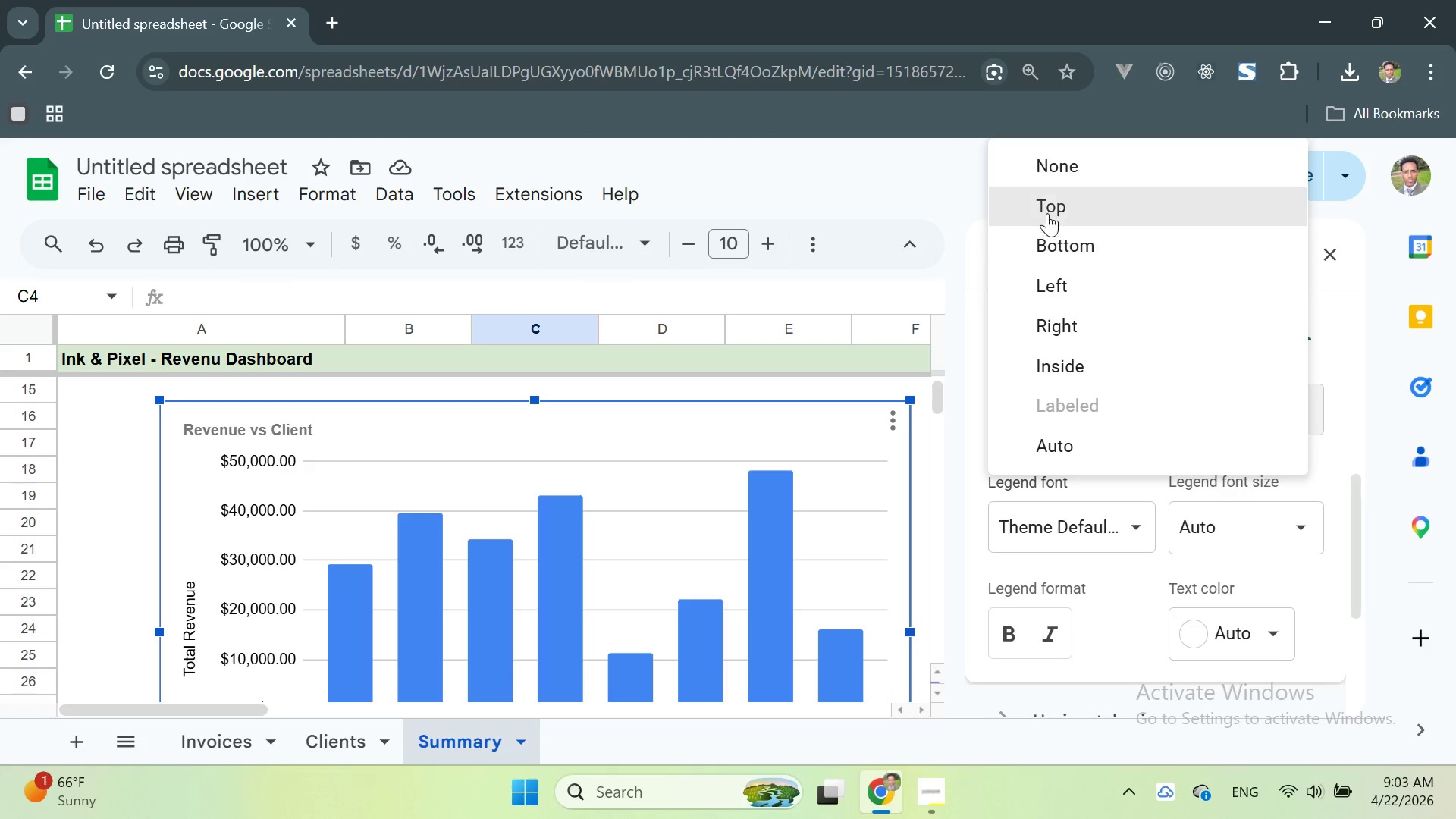 
left_click([1045, 202])
 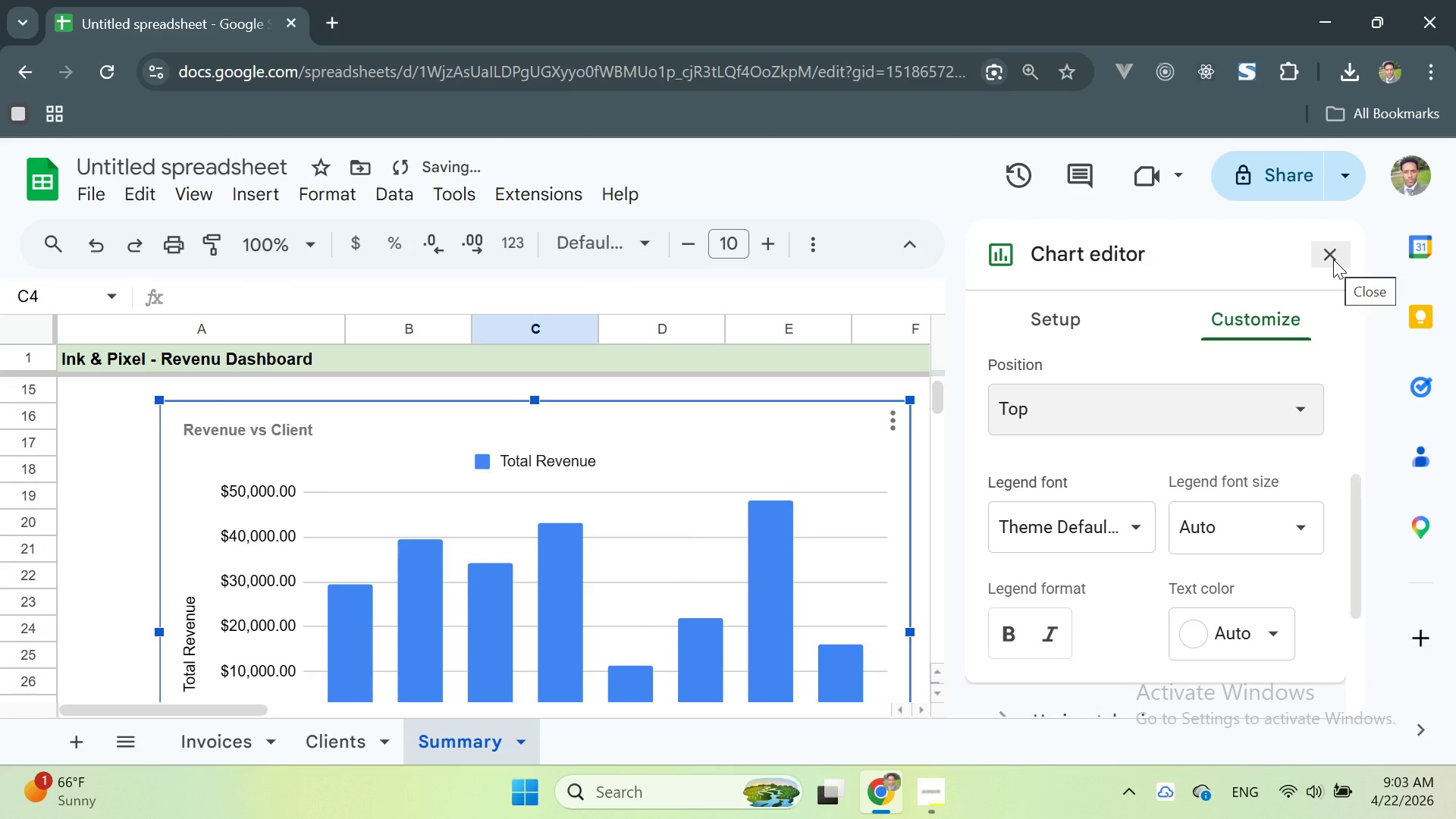 
left_click([1333, 259])
 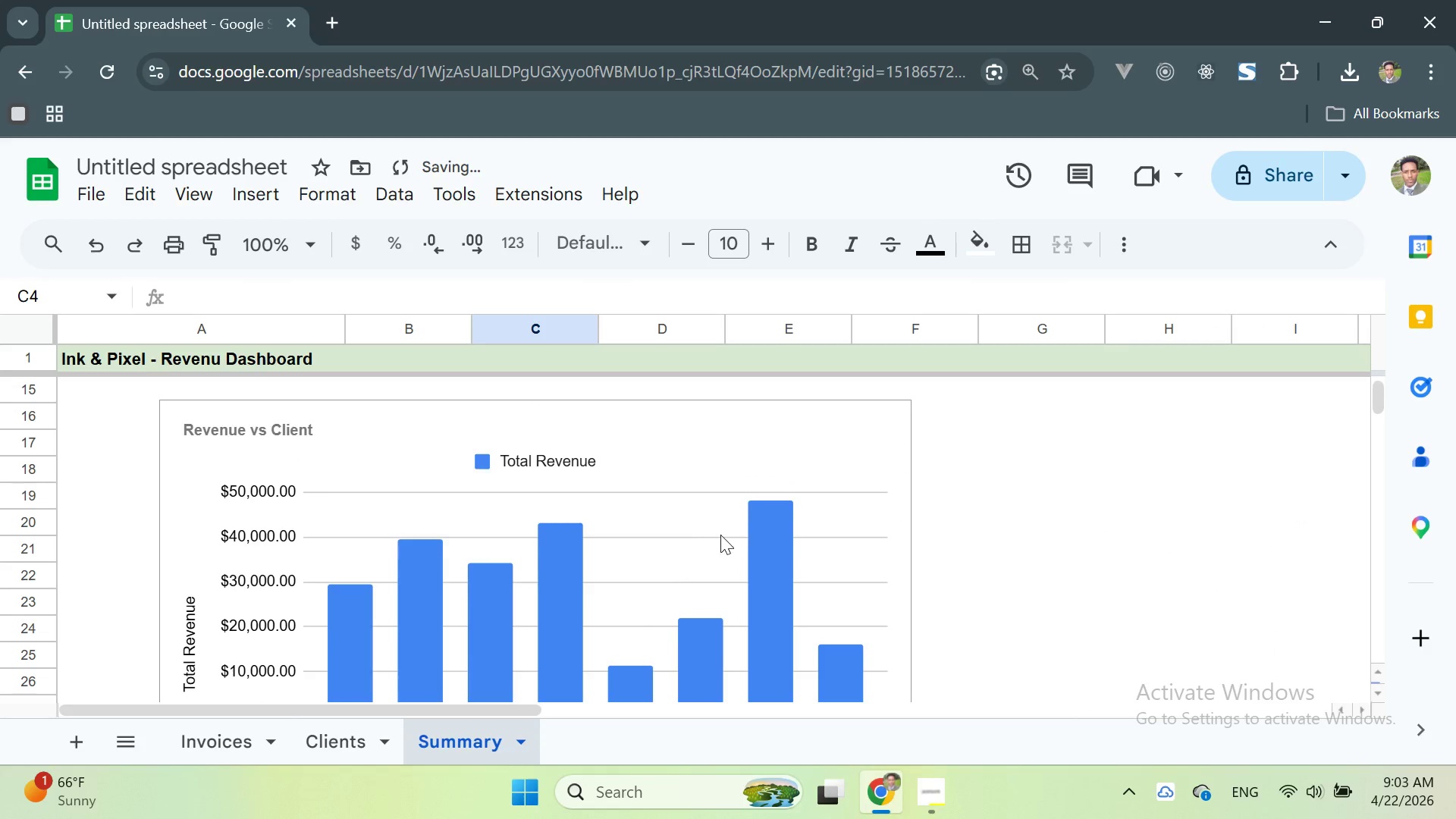 
scroll: coordinate [720, 535], scroll_direction: down, amount: 1.0
 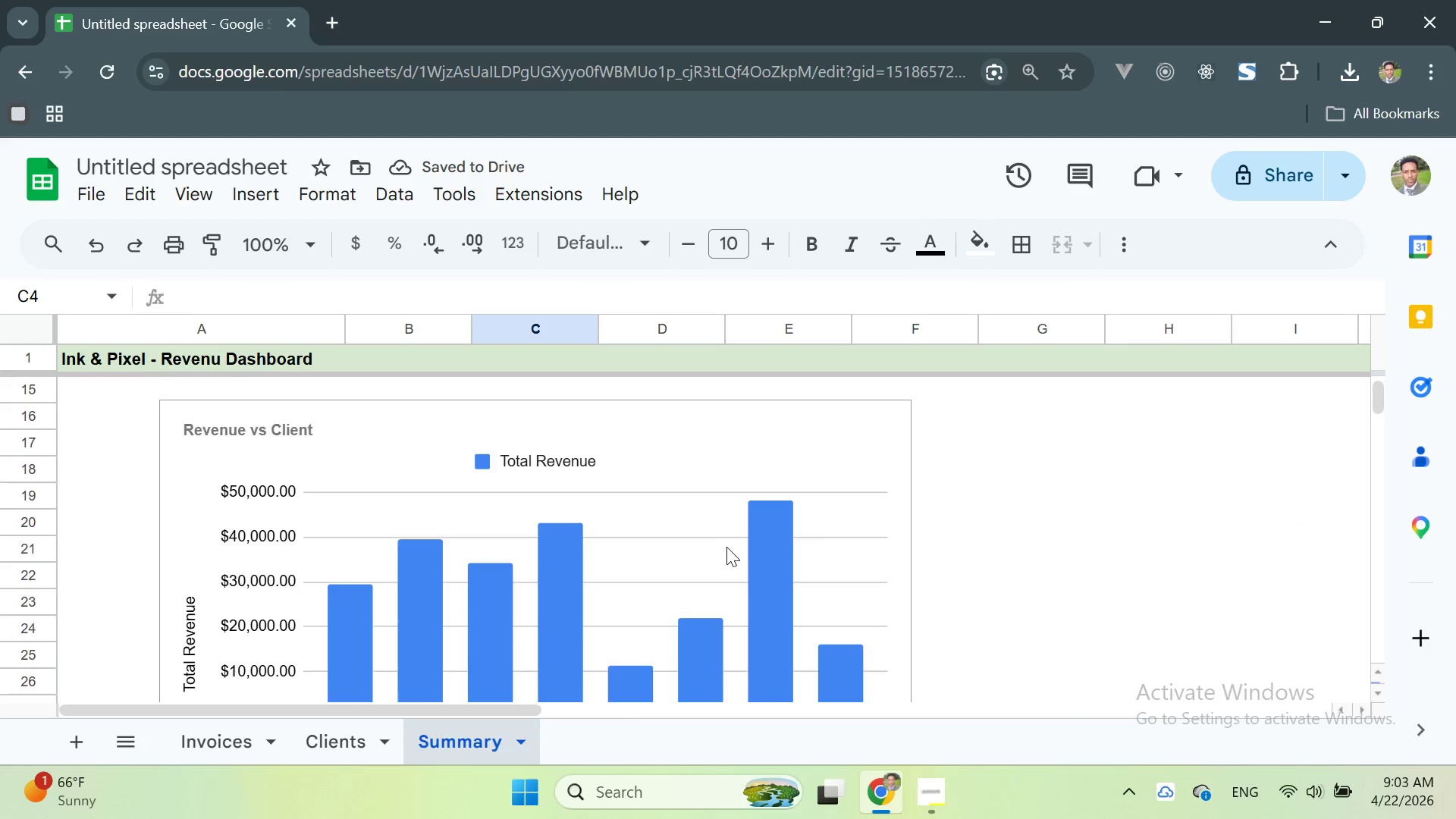 
scroll: coordinate [728, 551], scroll_direction: up, amount: 2.0
 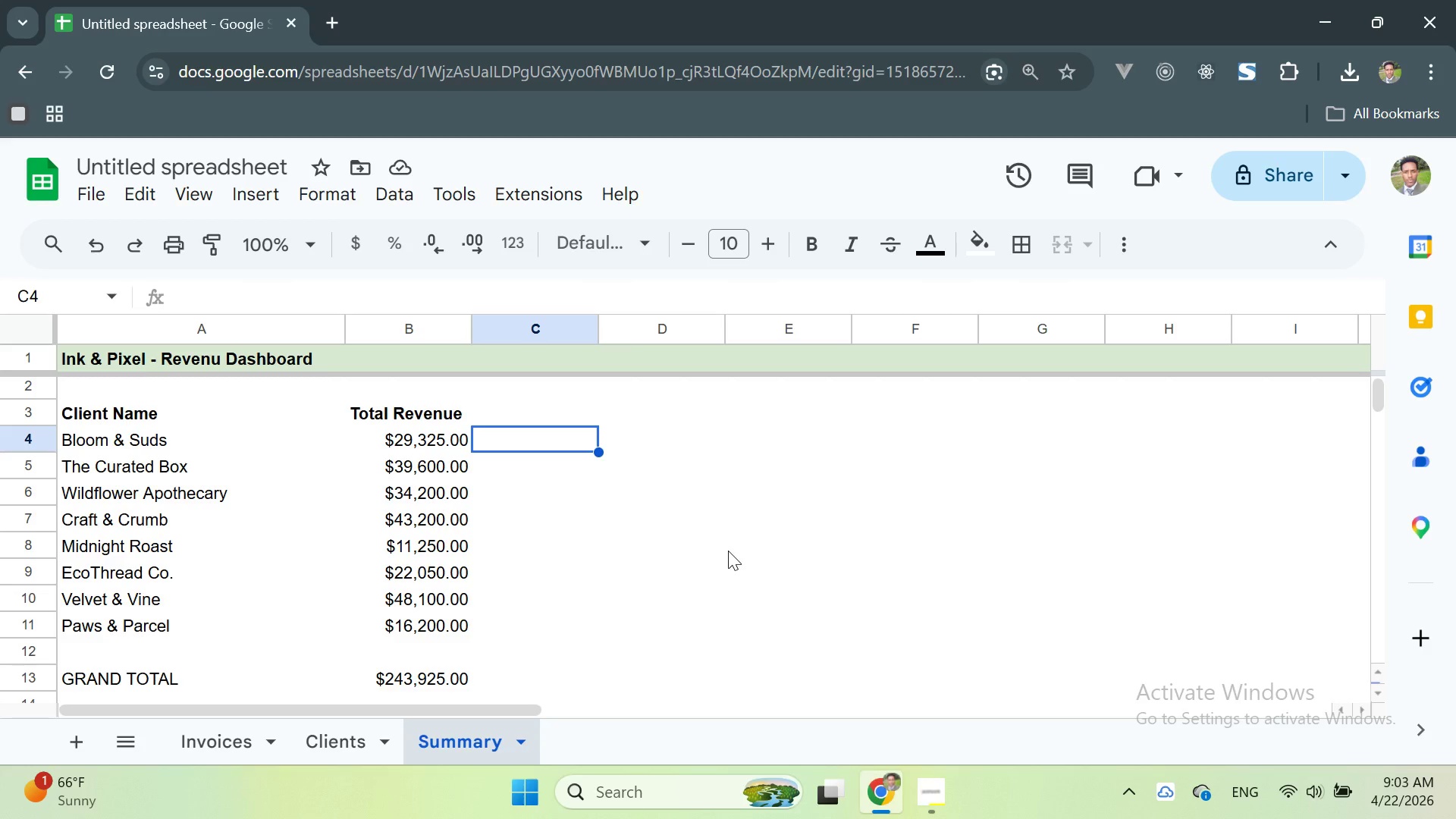 
scroll: coordinate [728, 551], scroll_direction: down, amount: 5.0
 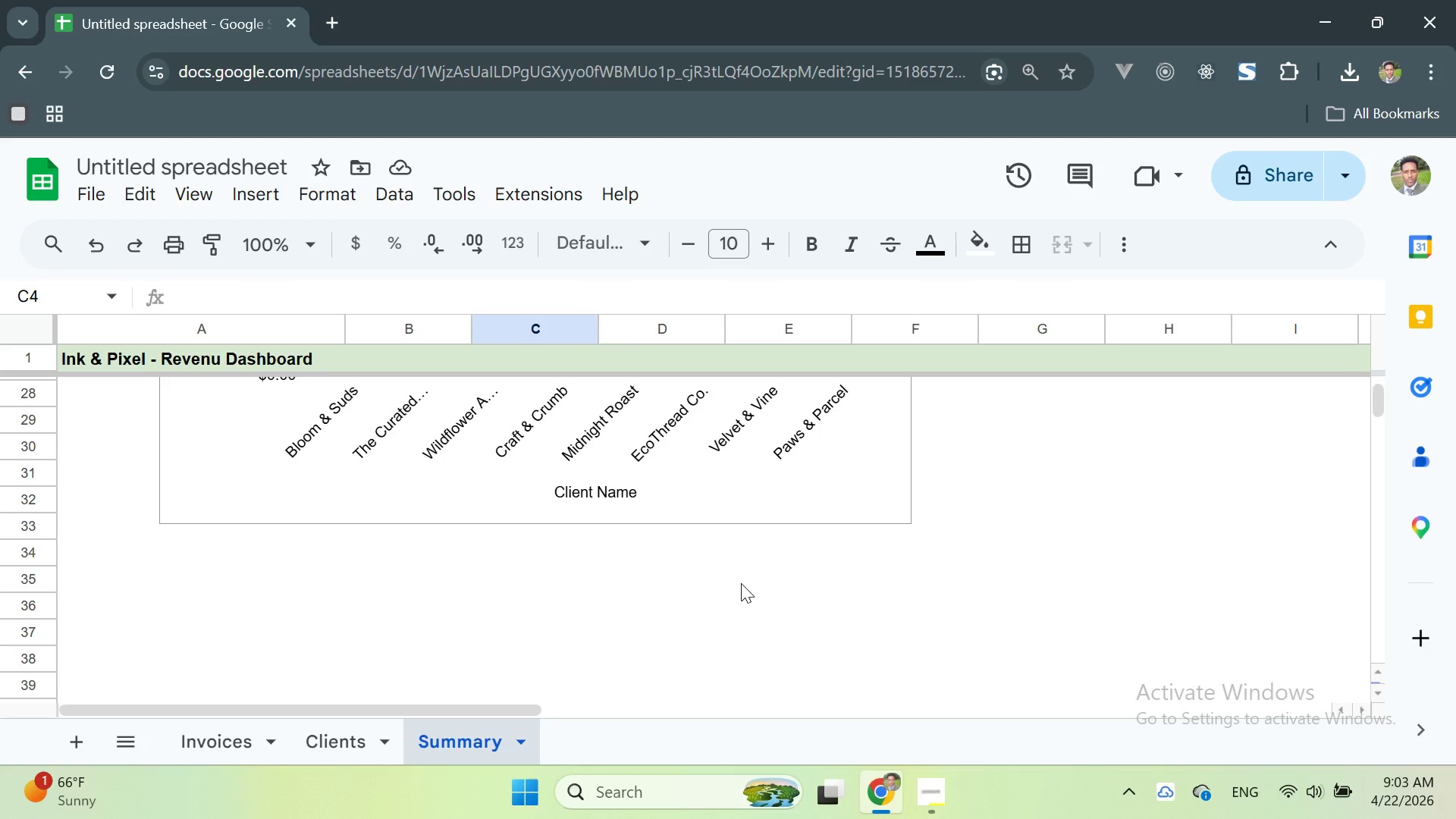 
wait(27.92)
 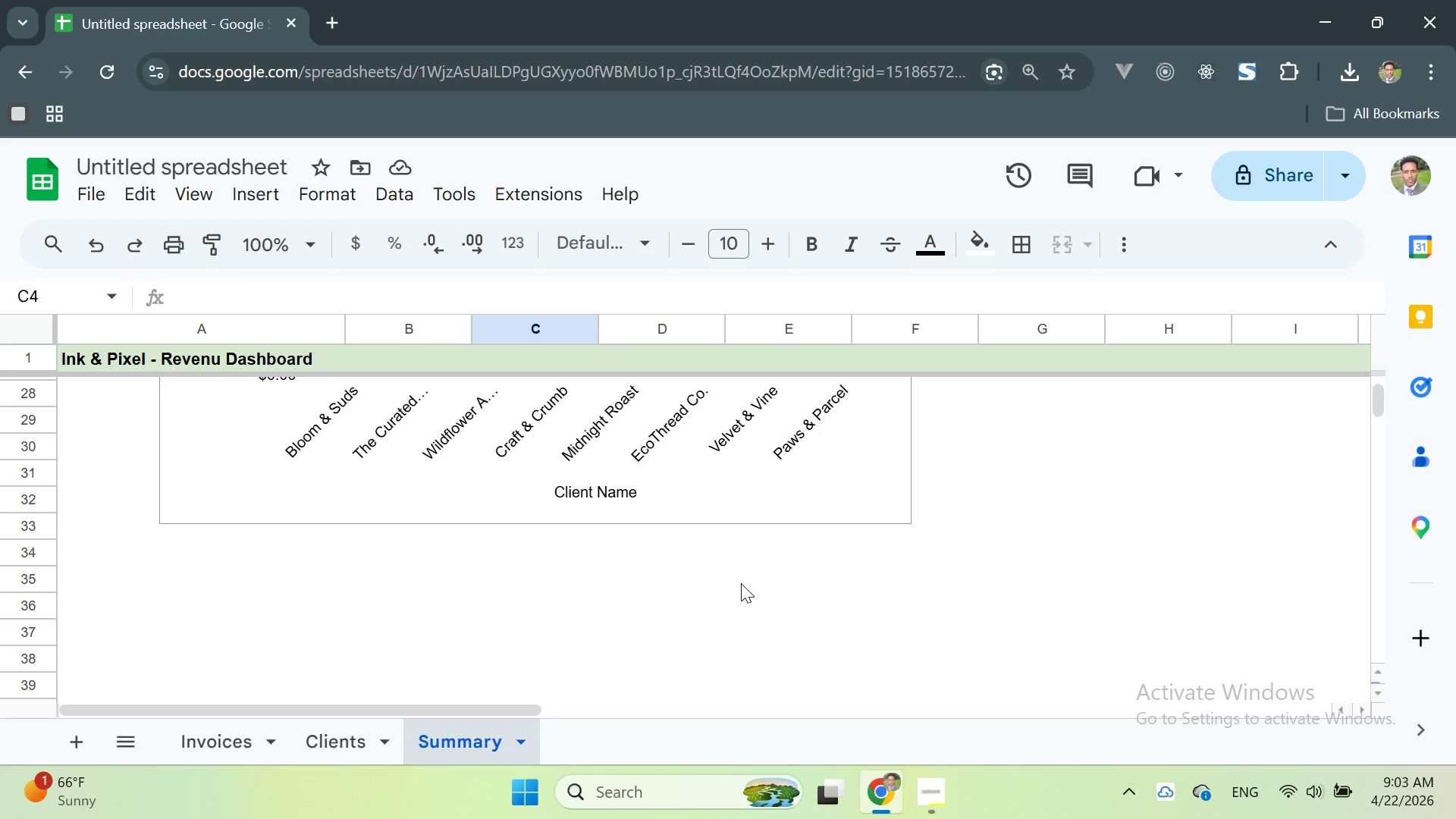 
left_click([935, 802])